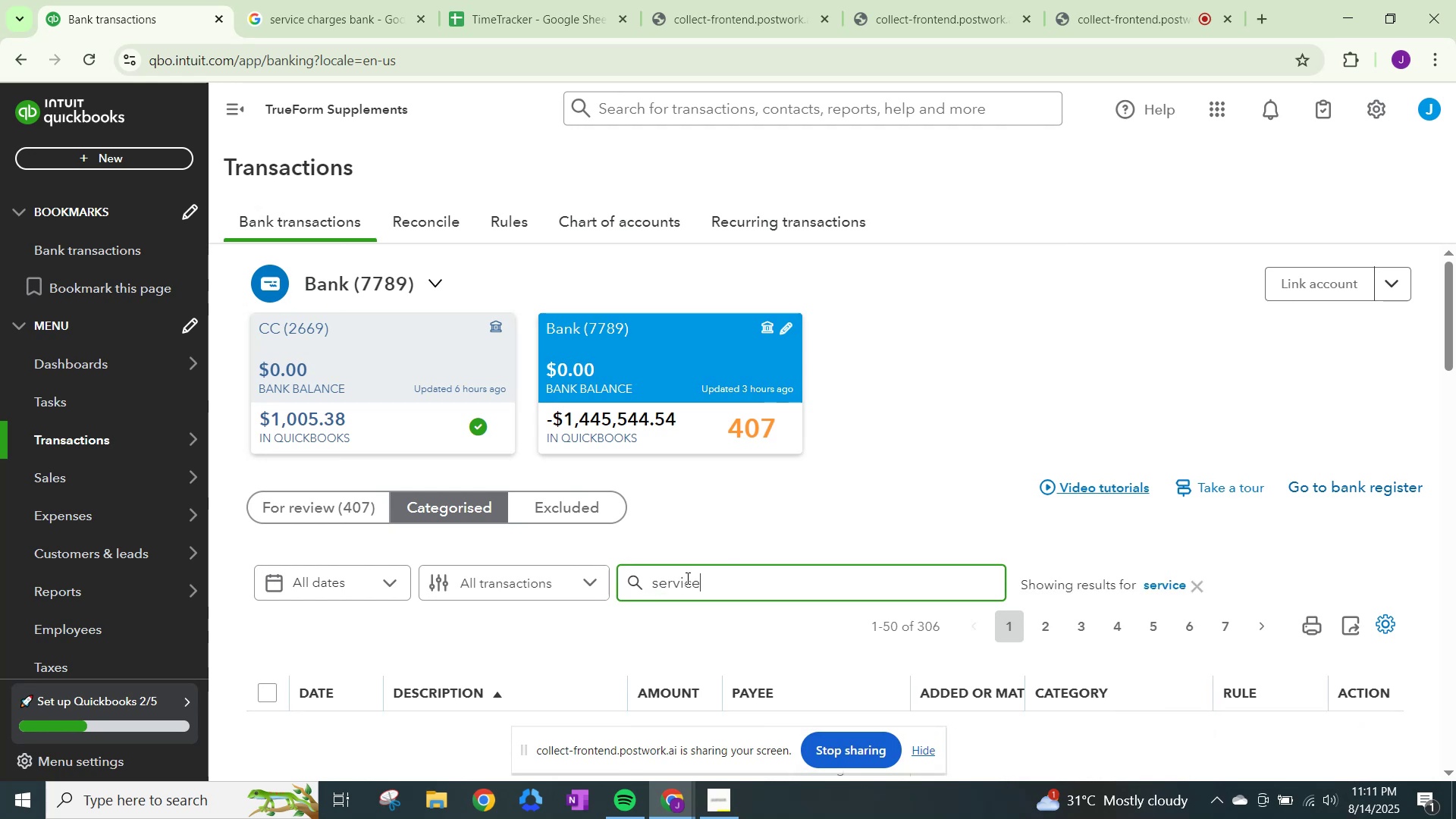 
scroll: coordinate [806, 593], scroll_direction: down, amount: 4.0
 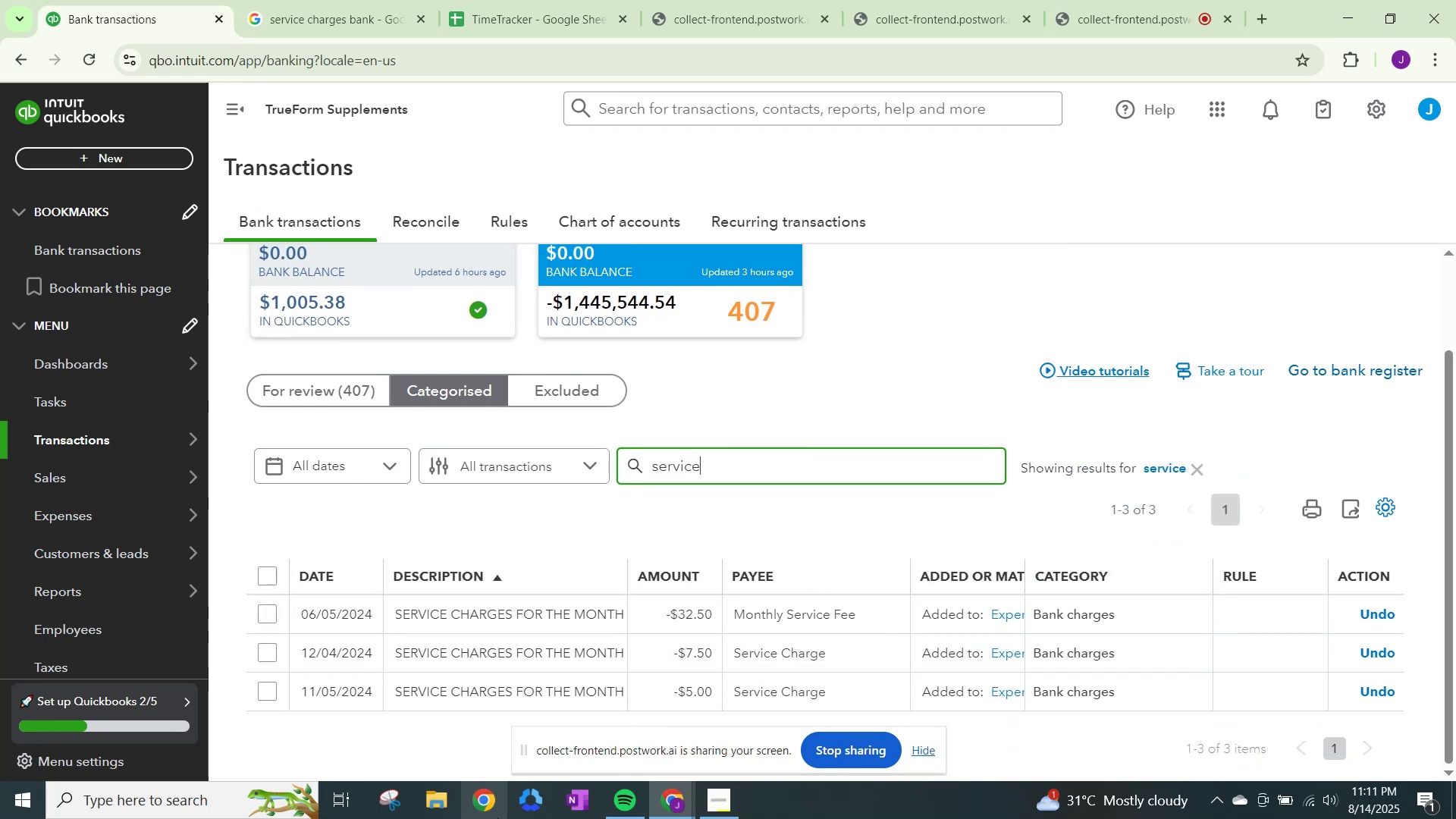 
left_click([777, 656])
 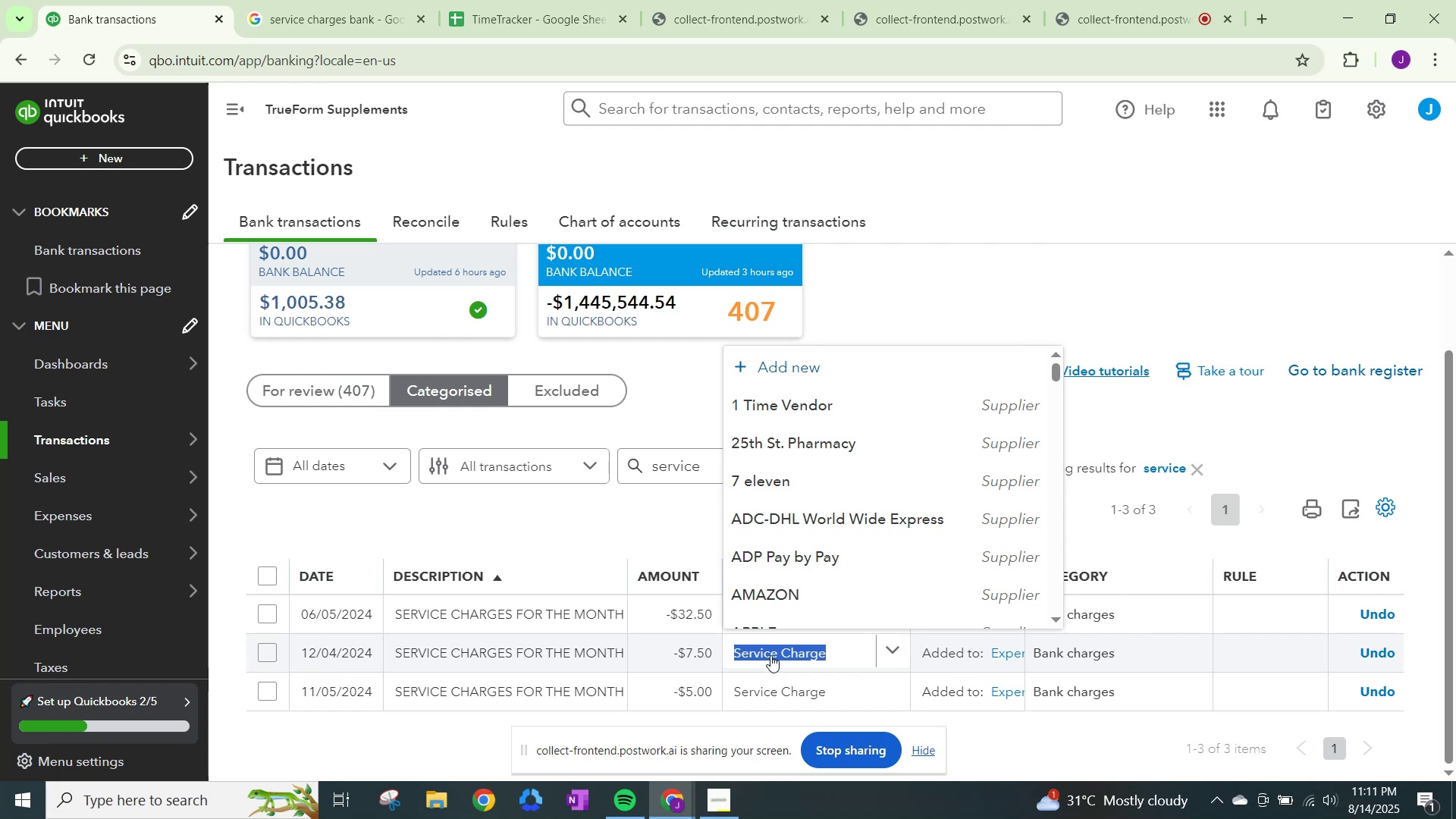 
type(monthly)
 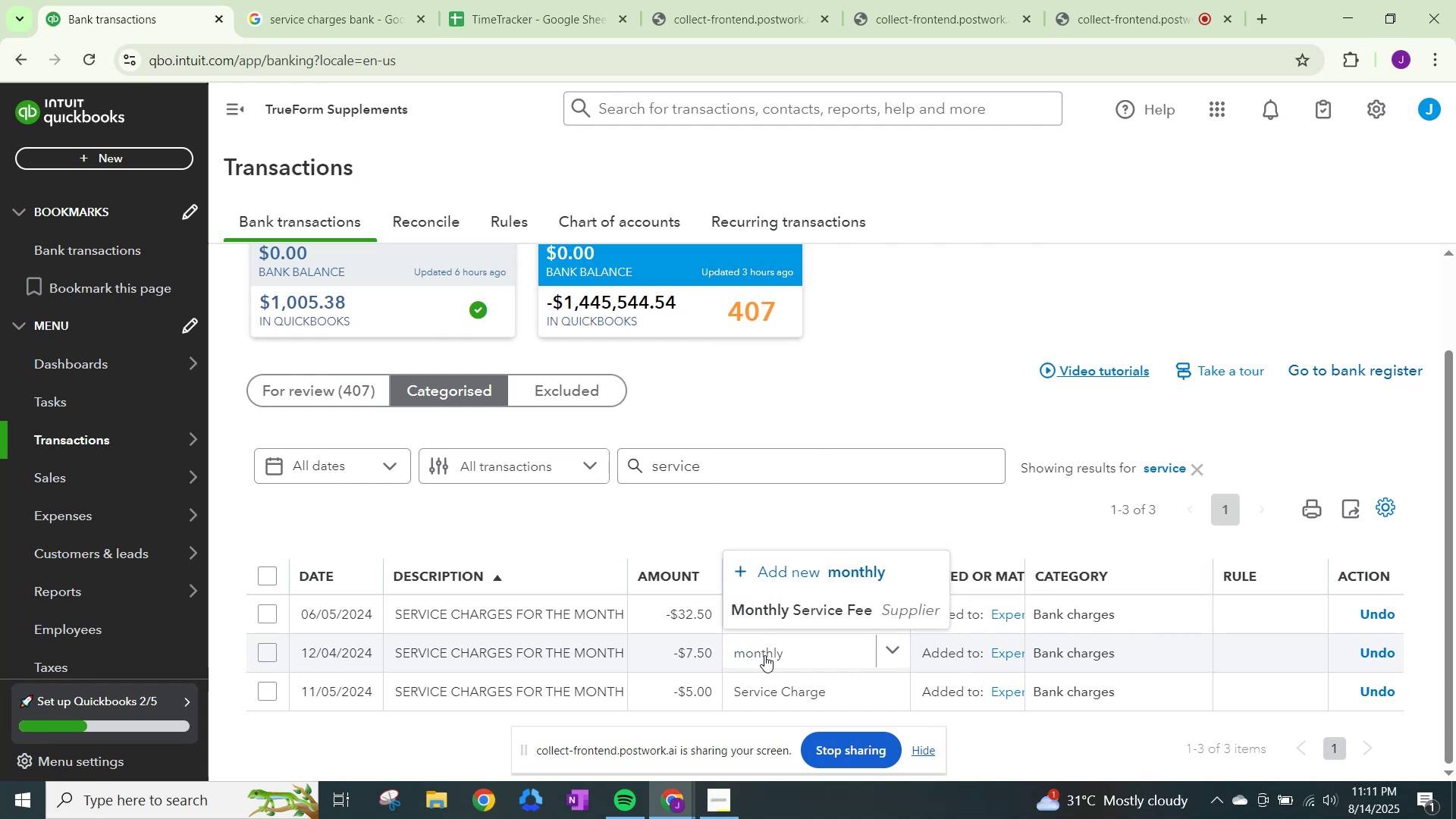 
left_click([786, 610])
 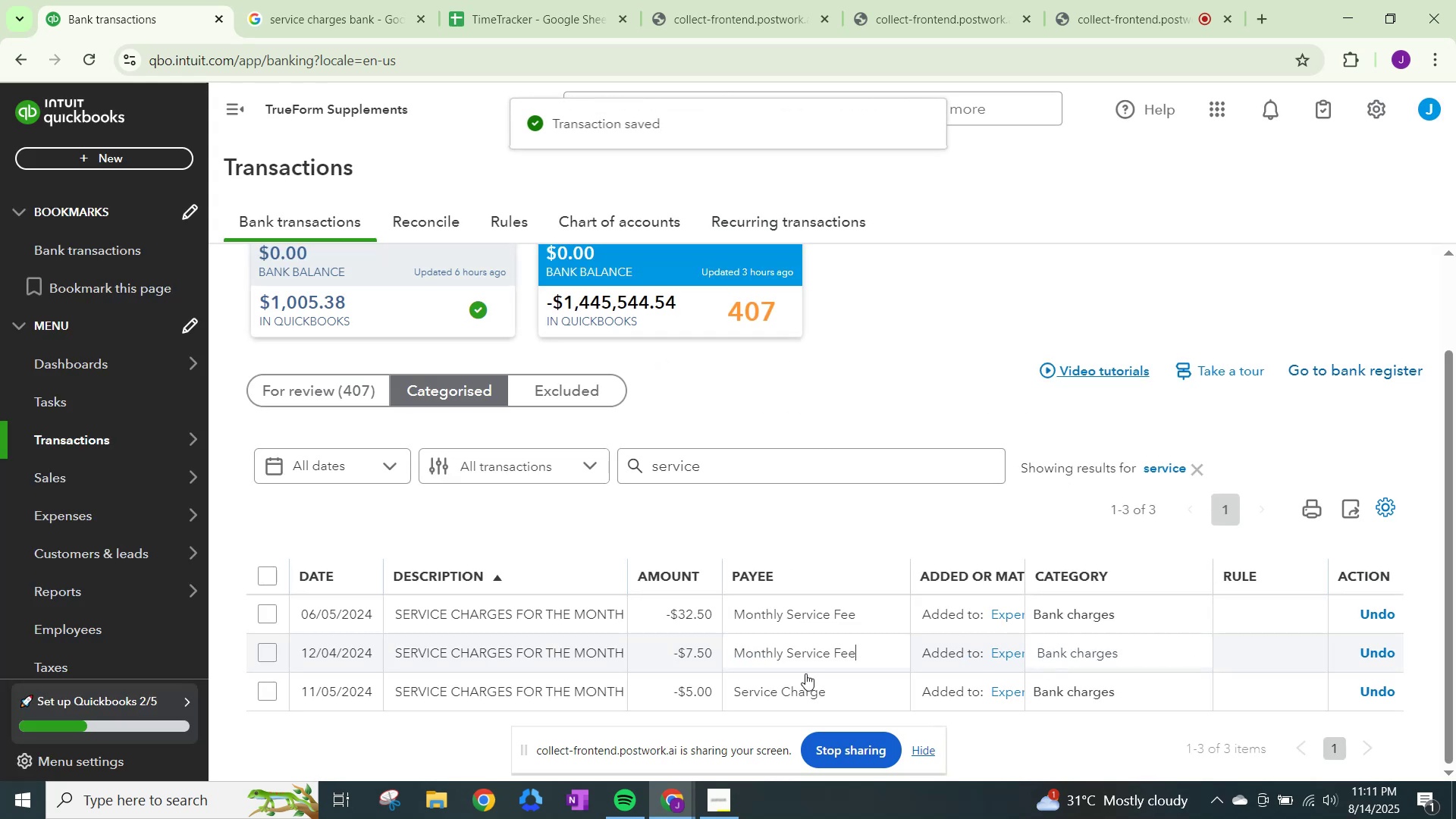 
left_click([786, 687])
 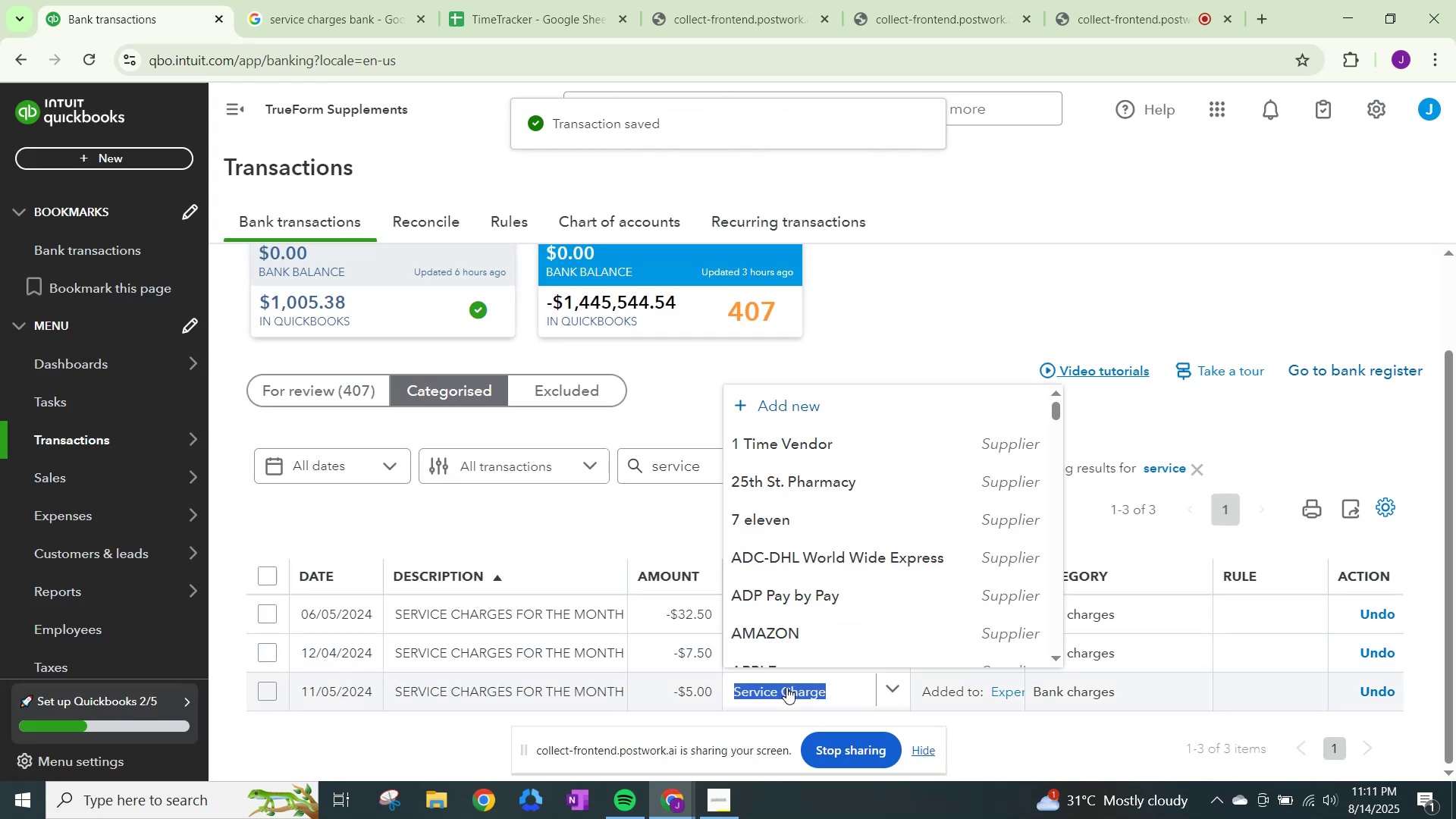 
type(month)
 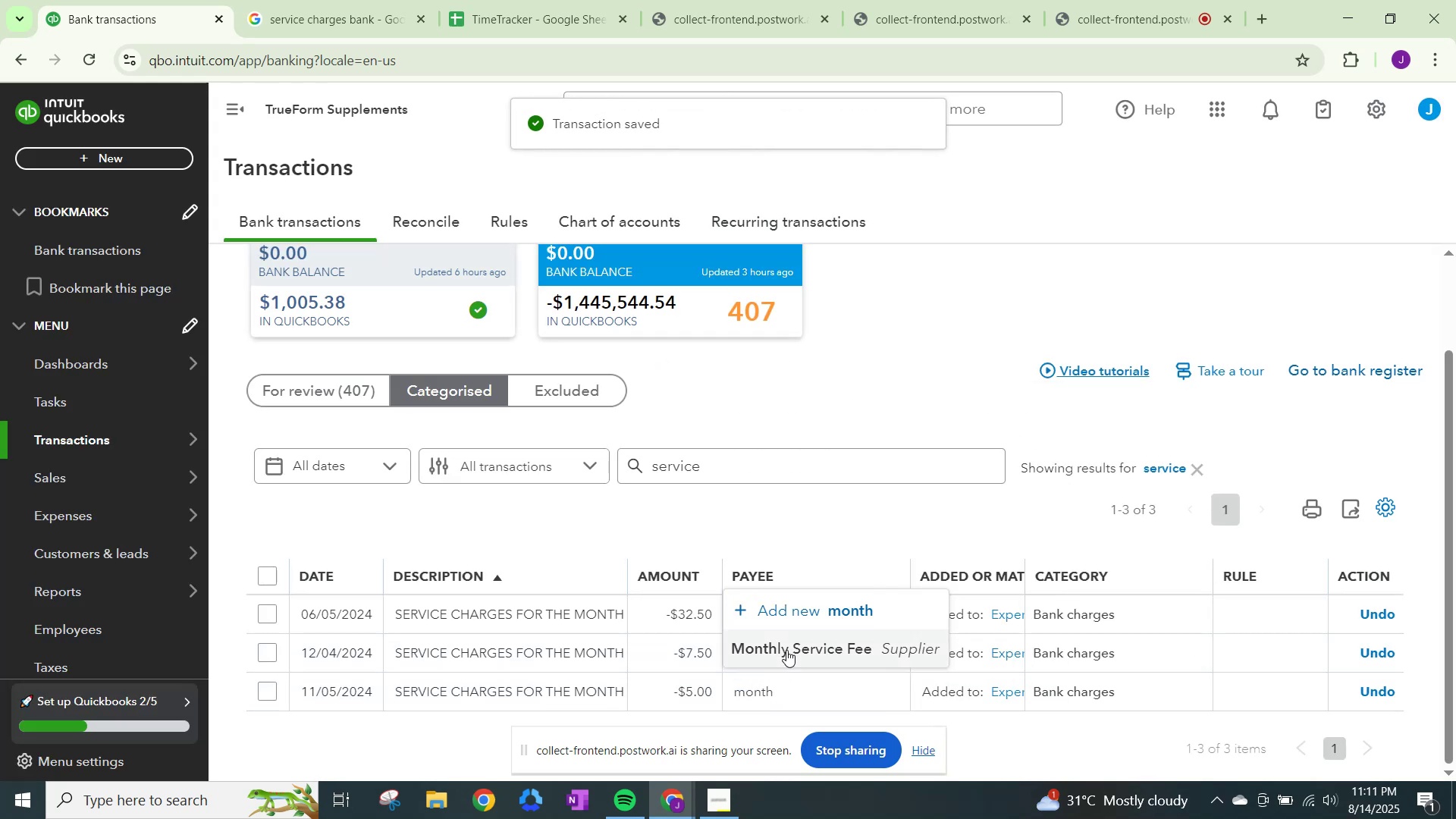 
left_click([788, 648])
 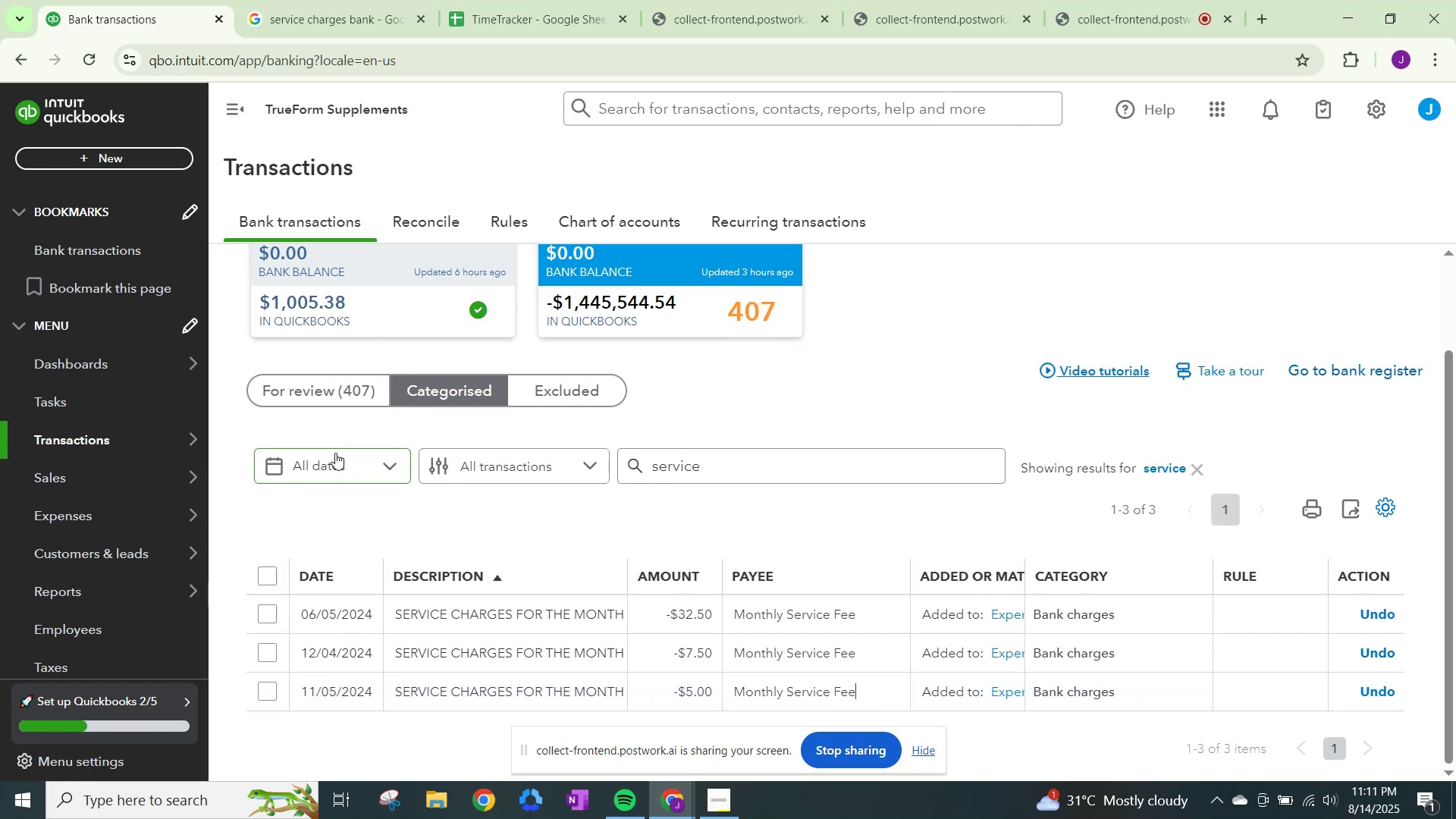 
left_click([325, 388])
 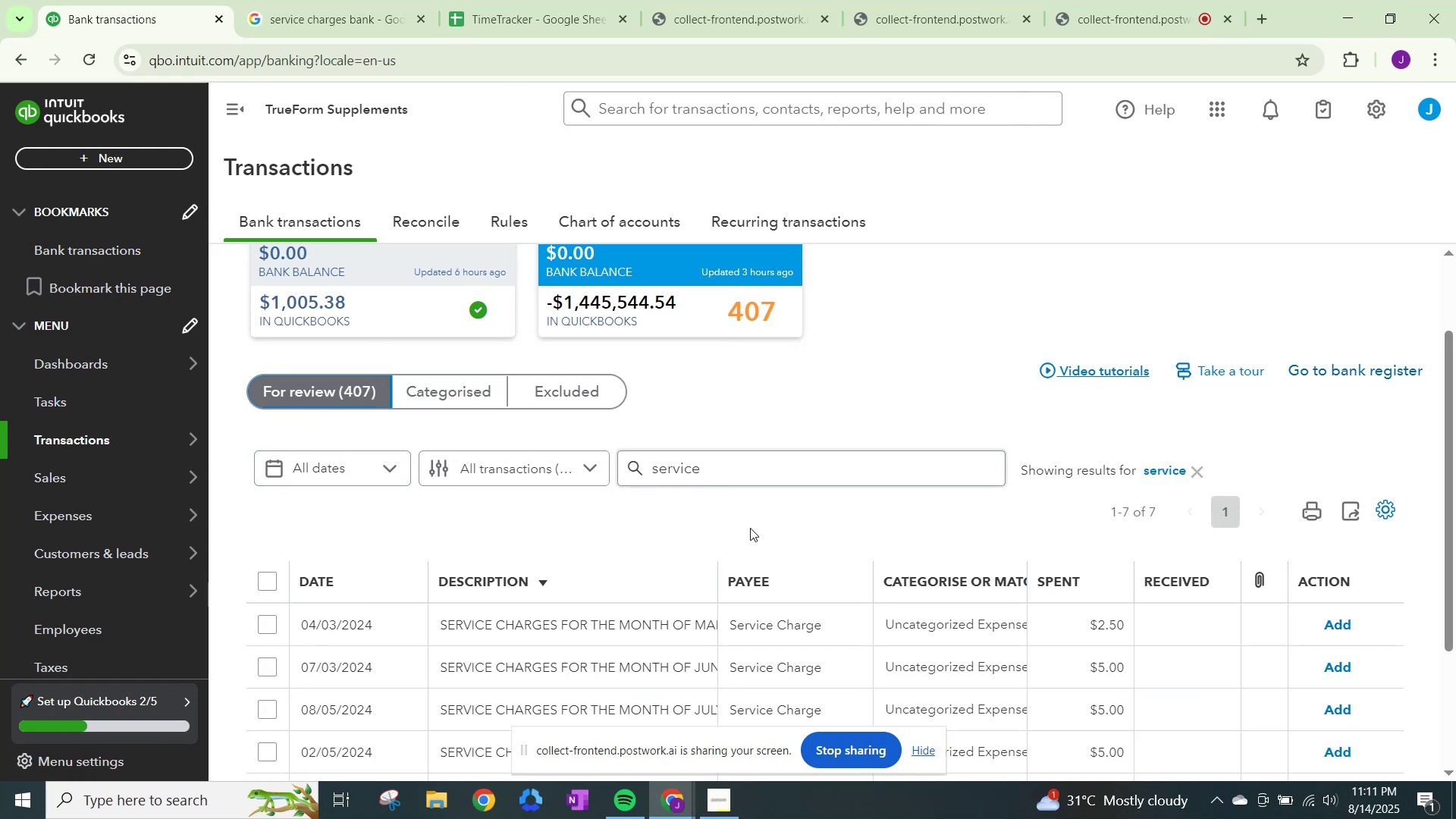 
scroll: coordinate [996, 572], scroll_direction: down, amount: 14.0
 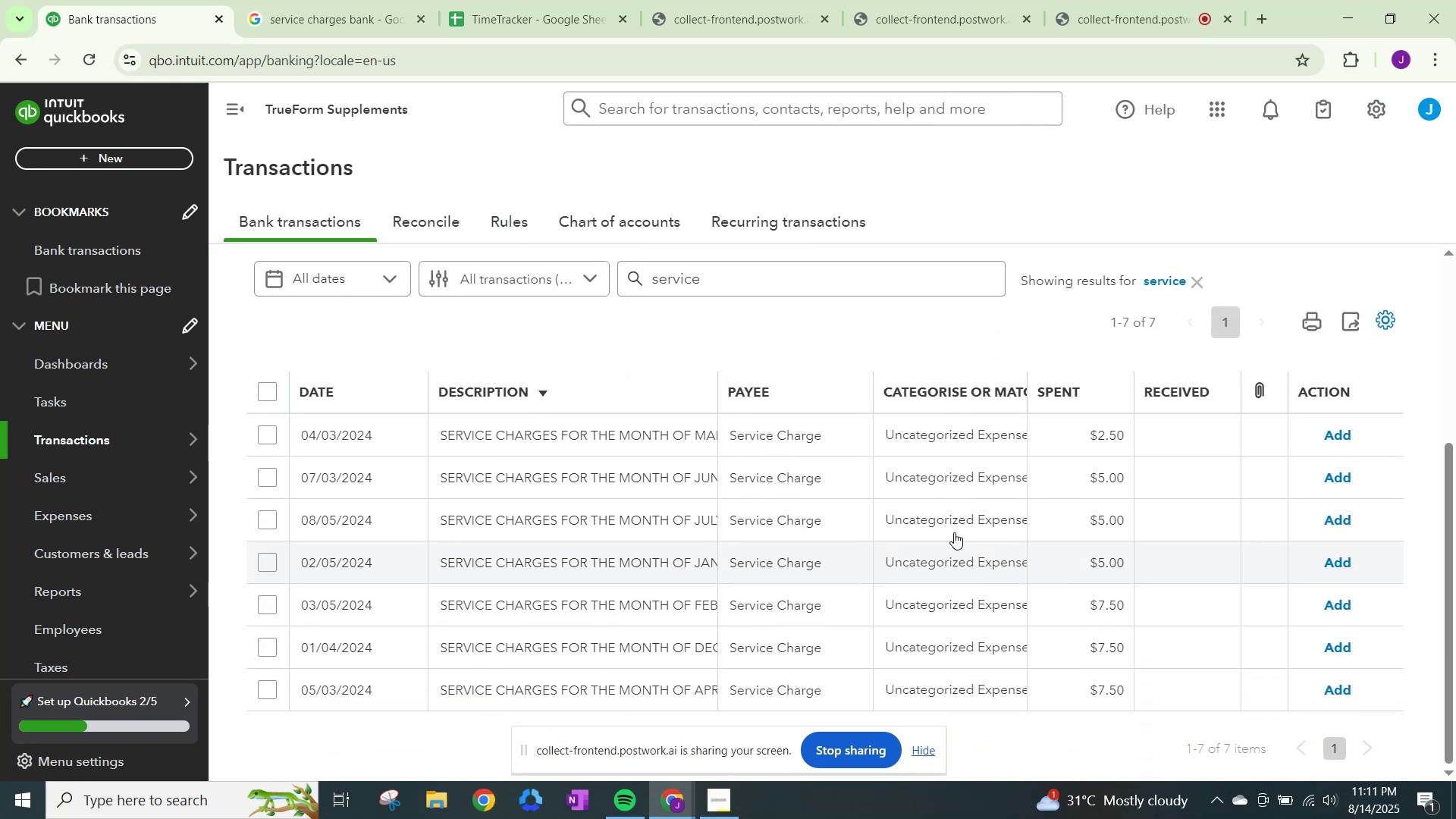 
left_click([934, 442])
 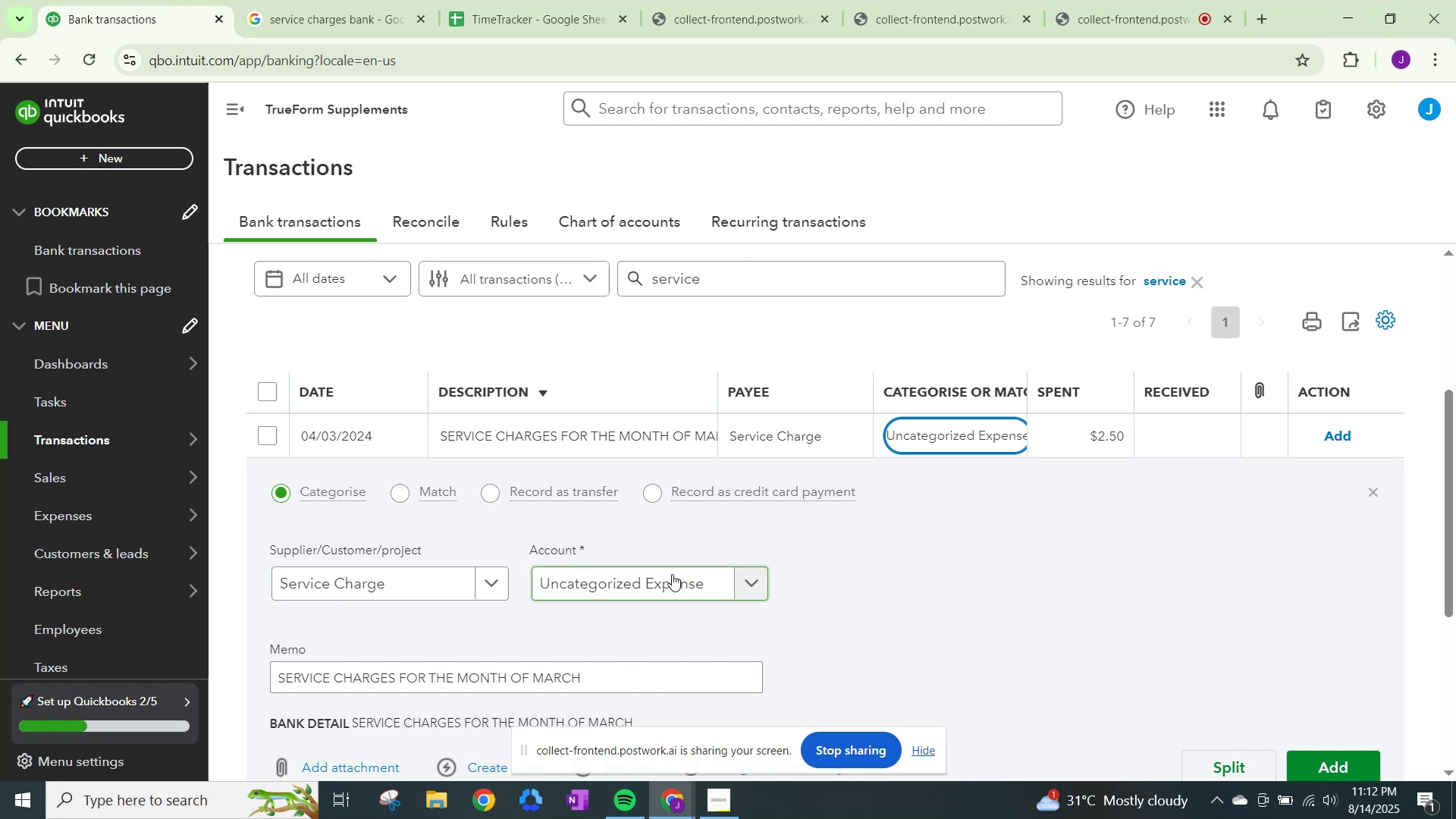 
left_click([495, 584])
 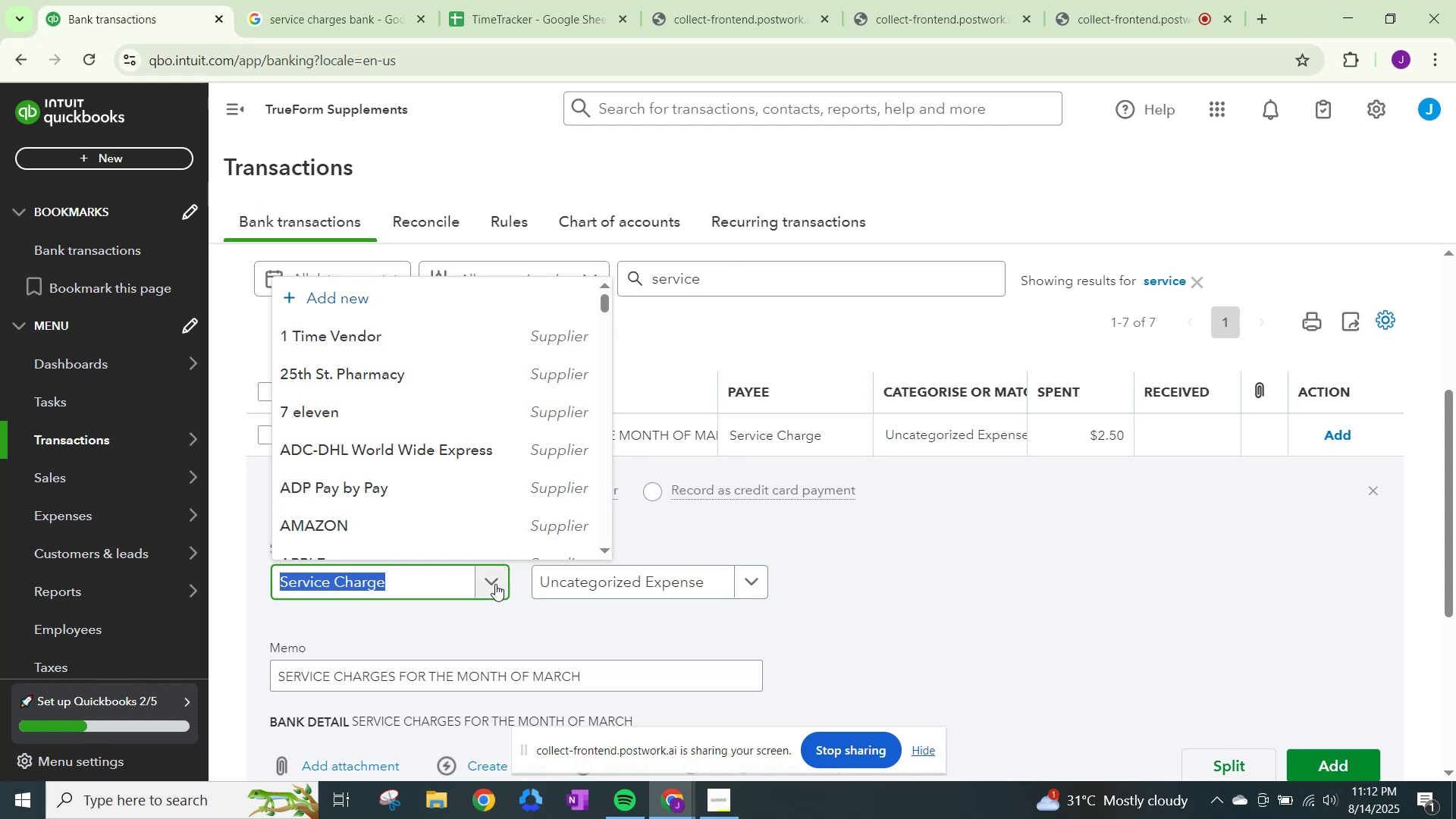 
type(monthly)
 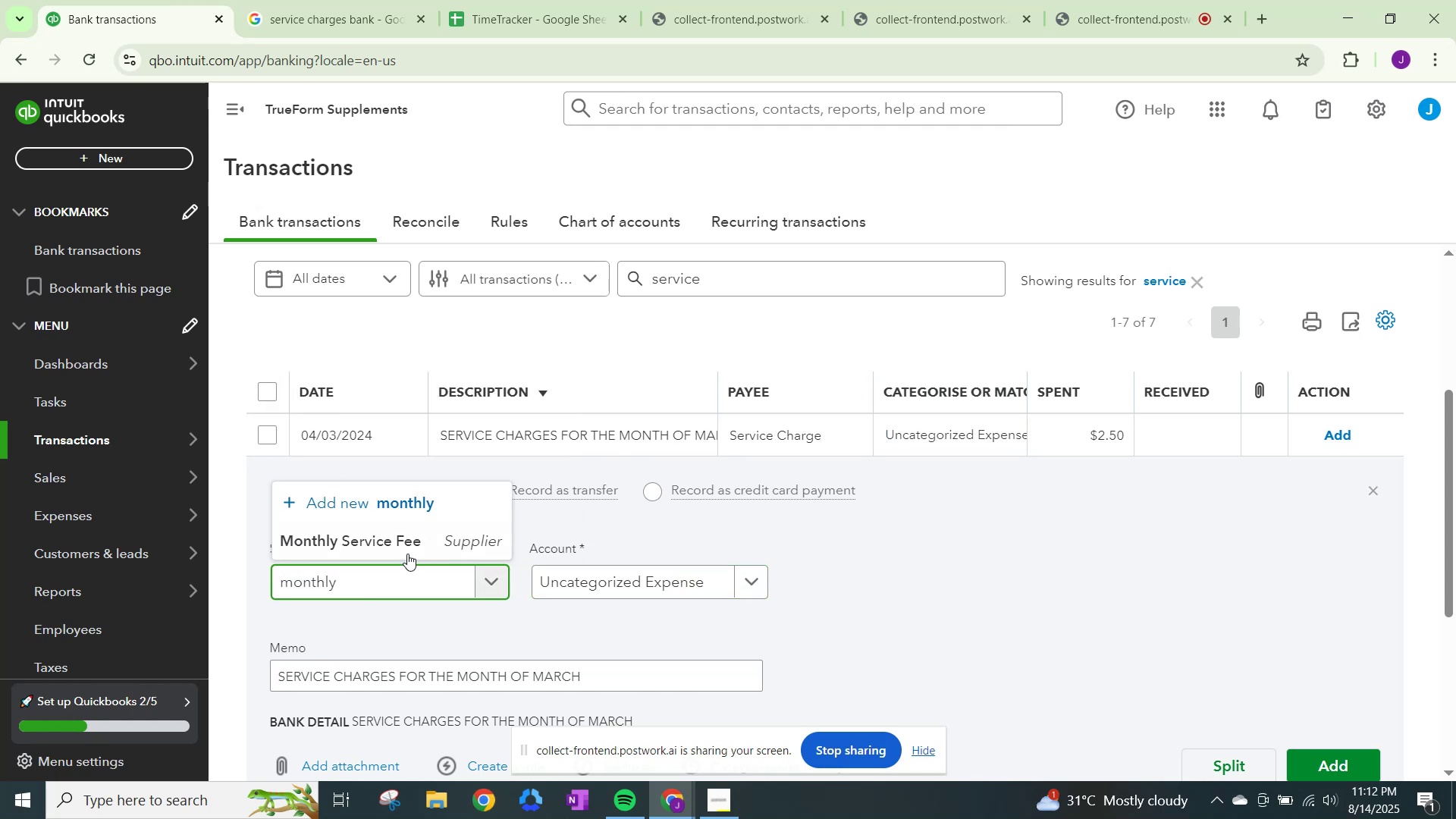 
left_click([397, 536])
 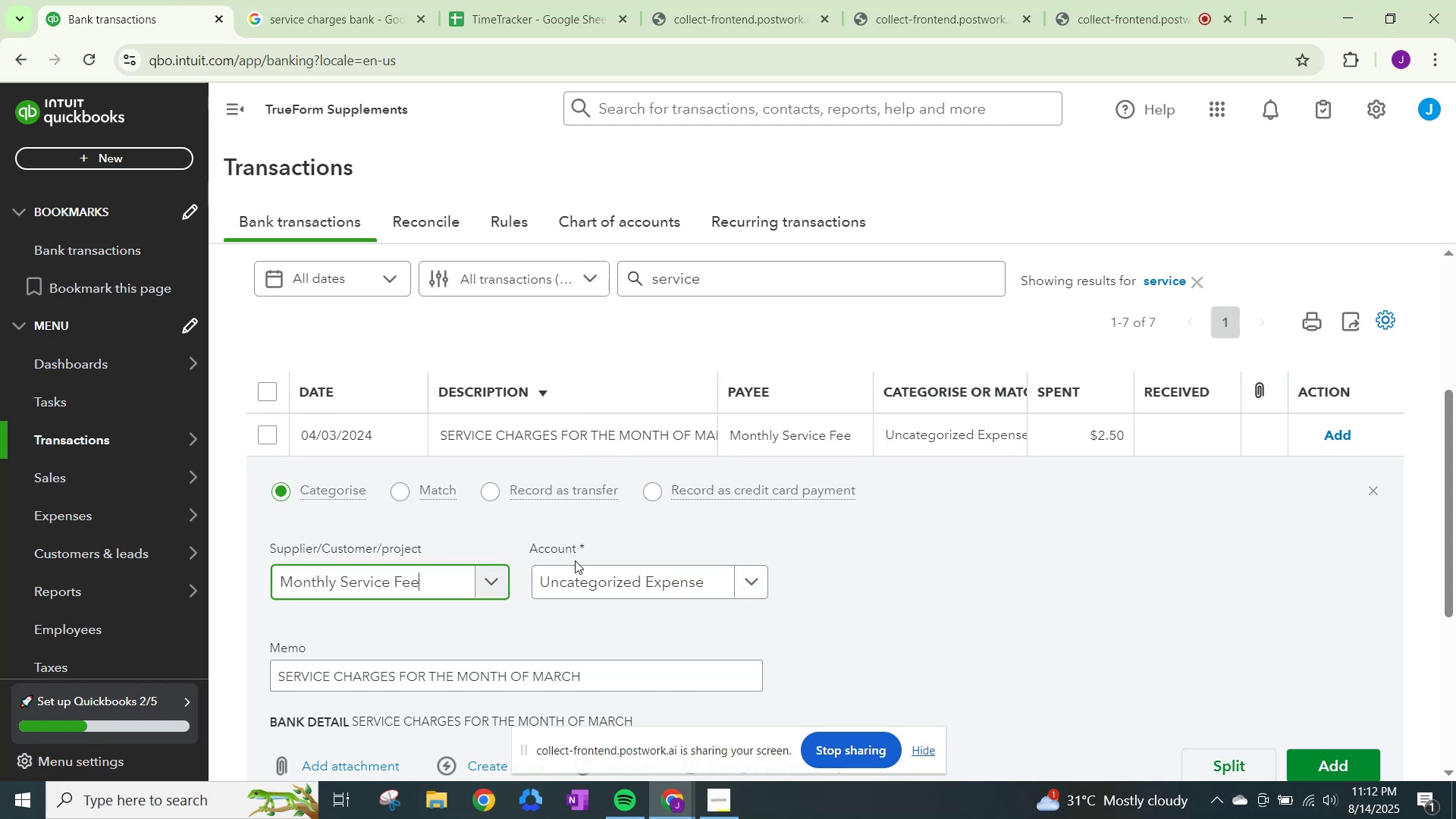 
left_click([579, 570])
 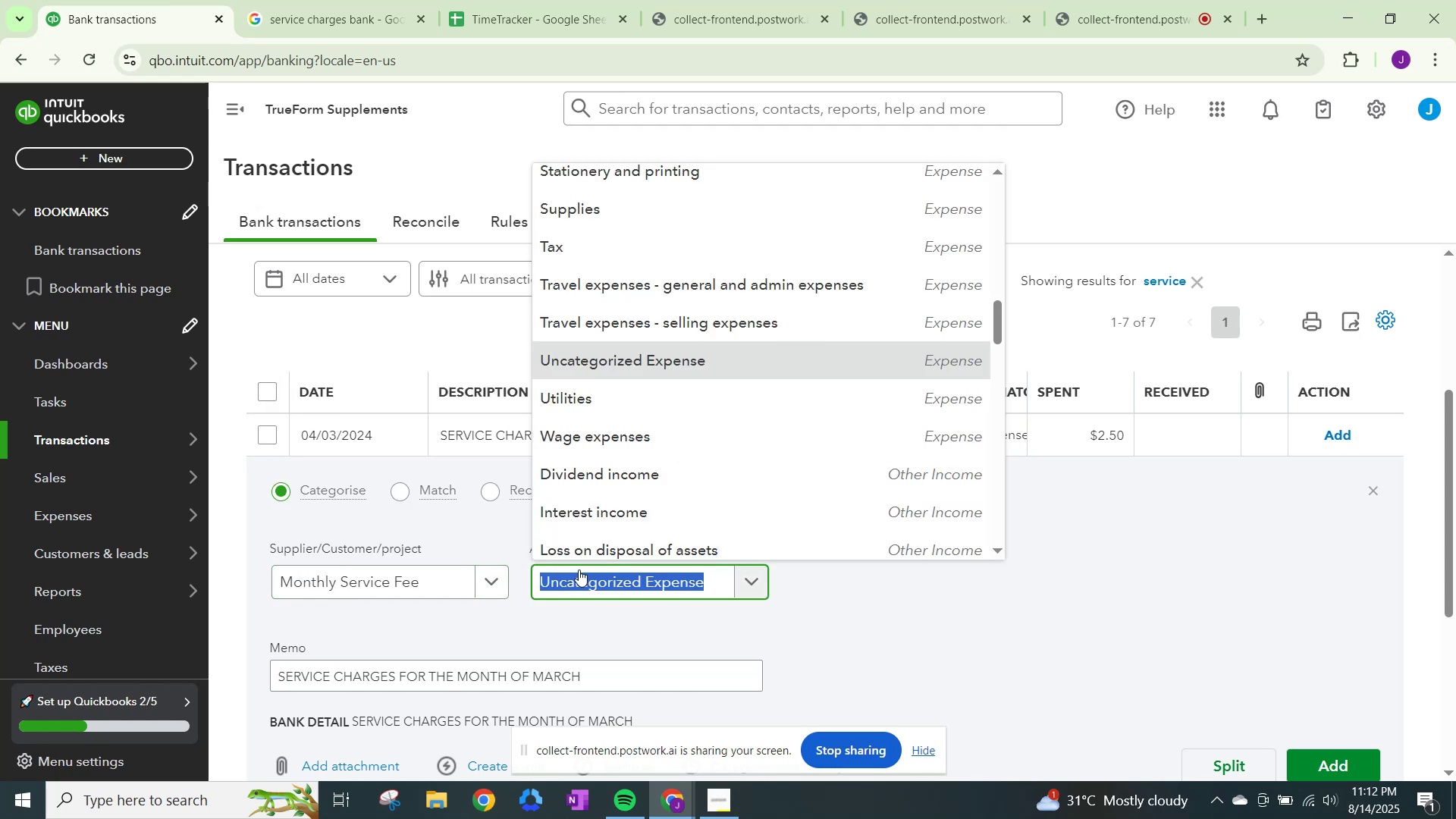 
type(bank)
 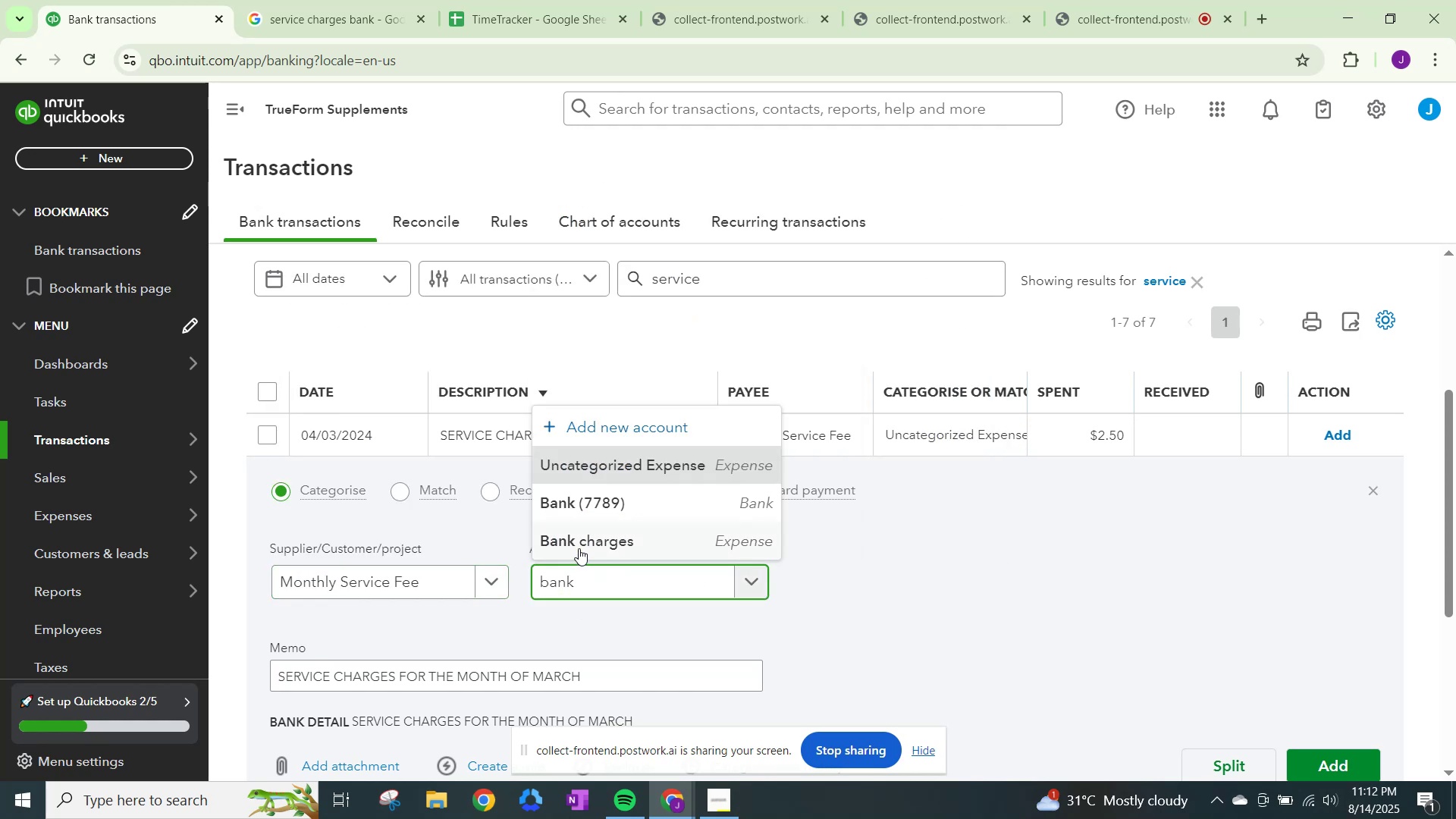 
left_click([579, 538])
 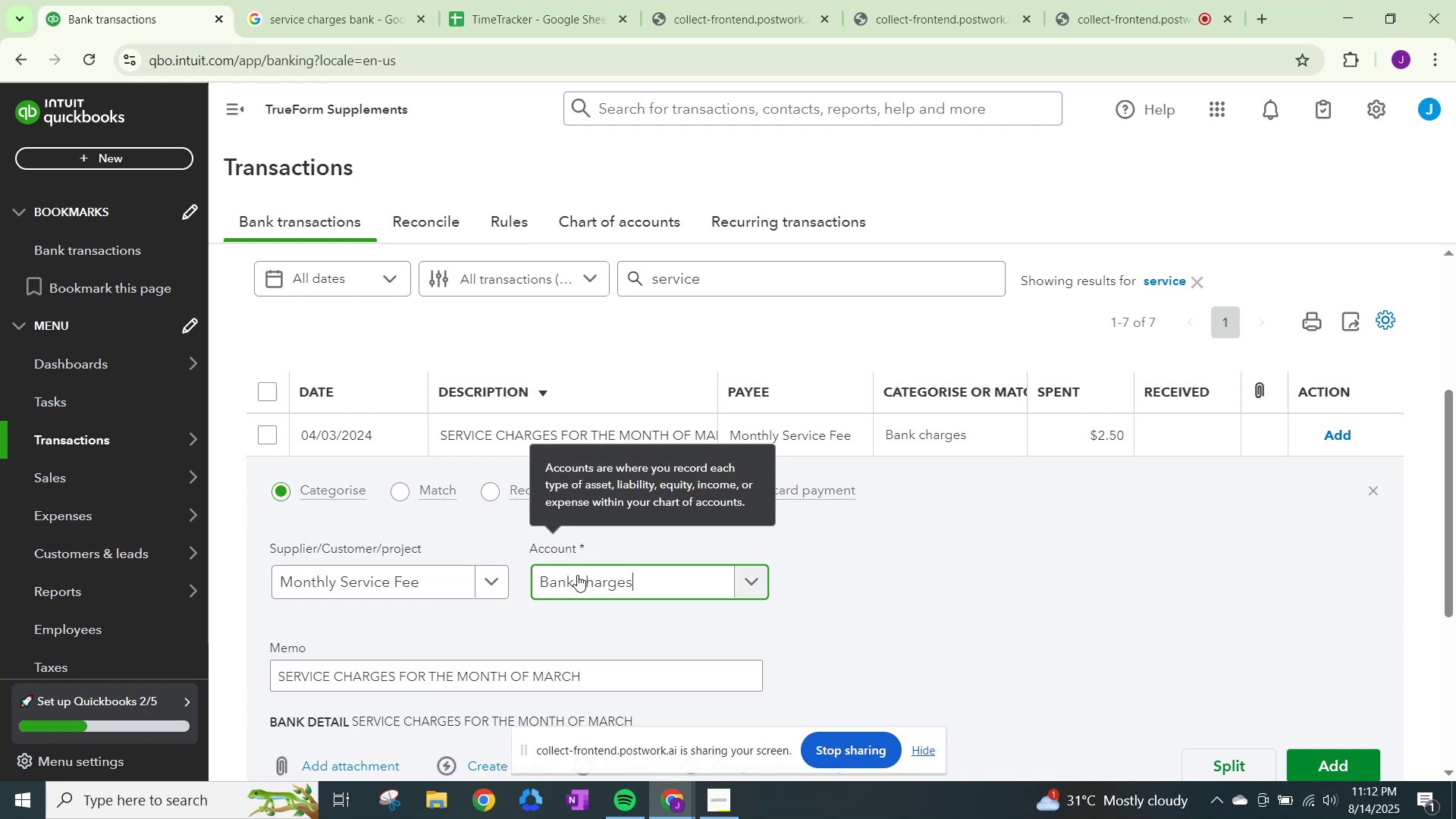 
left_click([578, 576])
 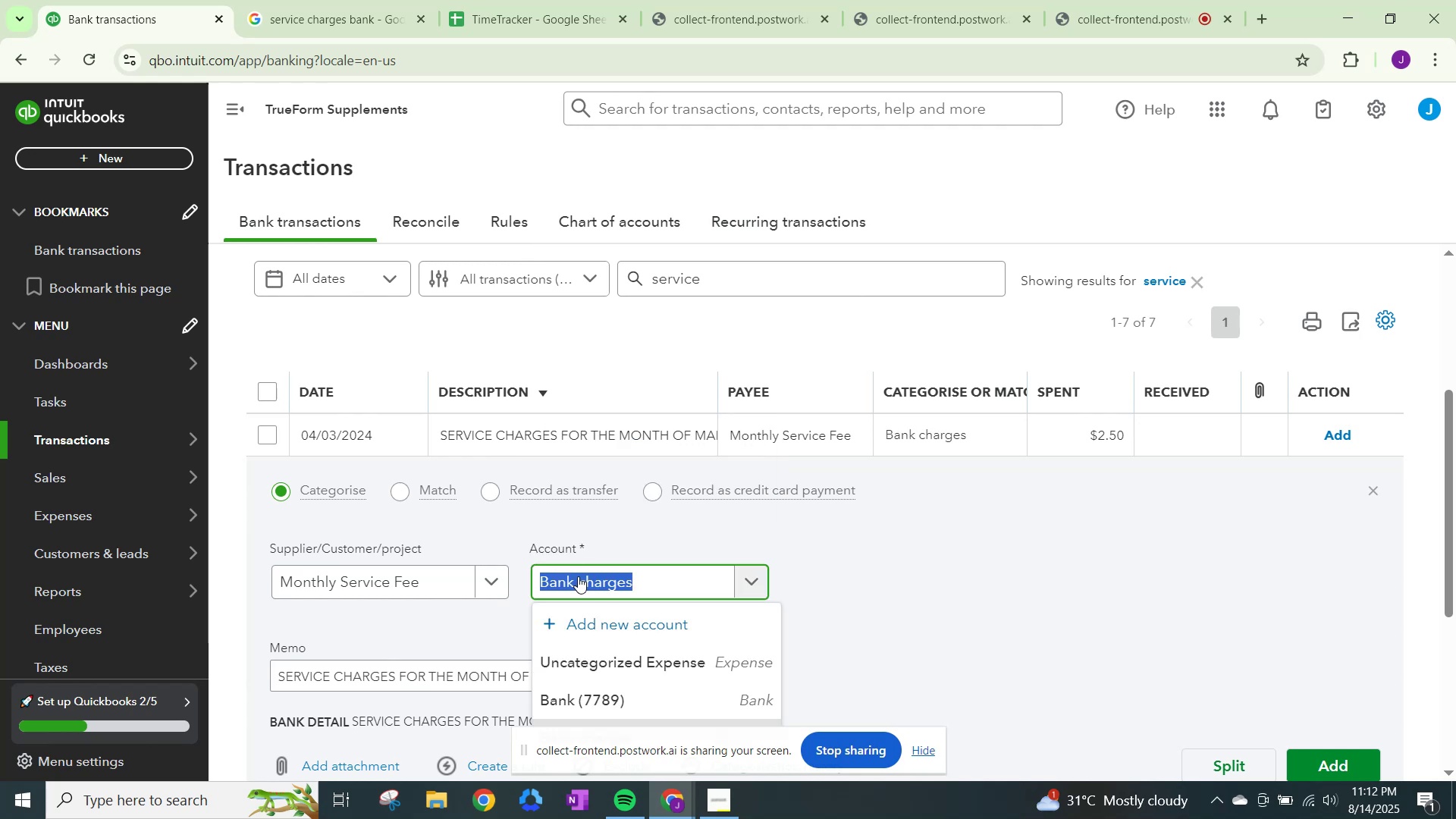 
key(Control+C)
 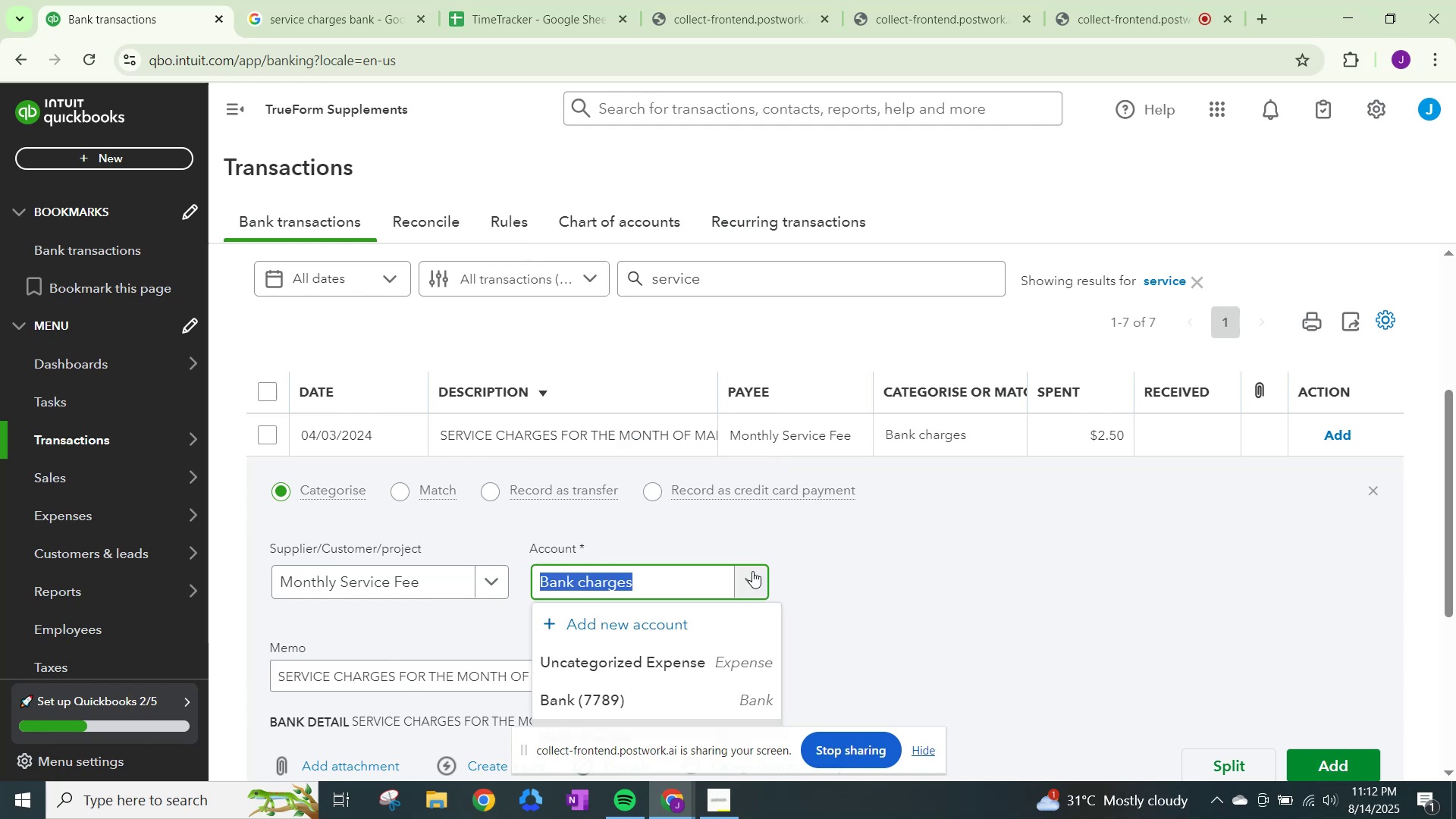 
left_click([763, 566])
 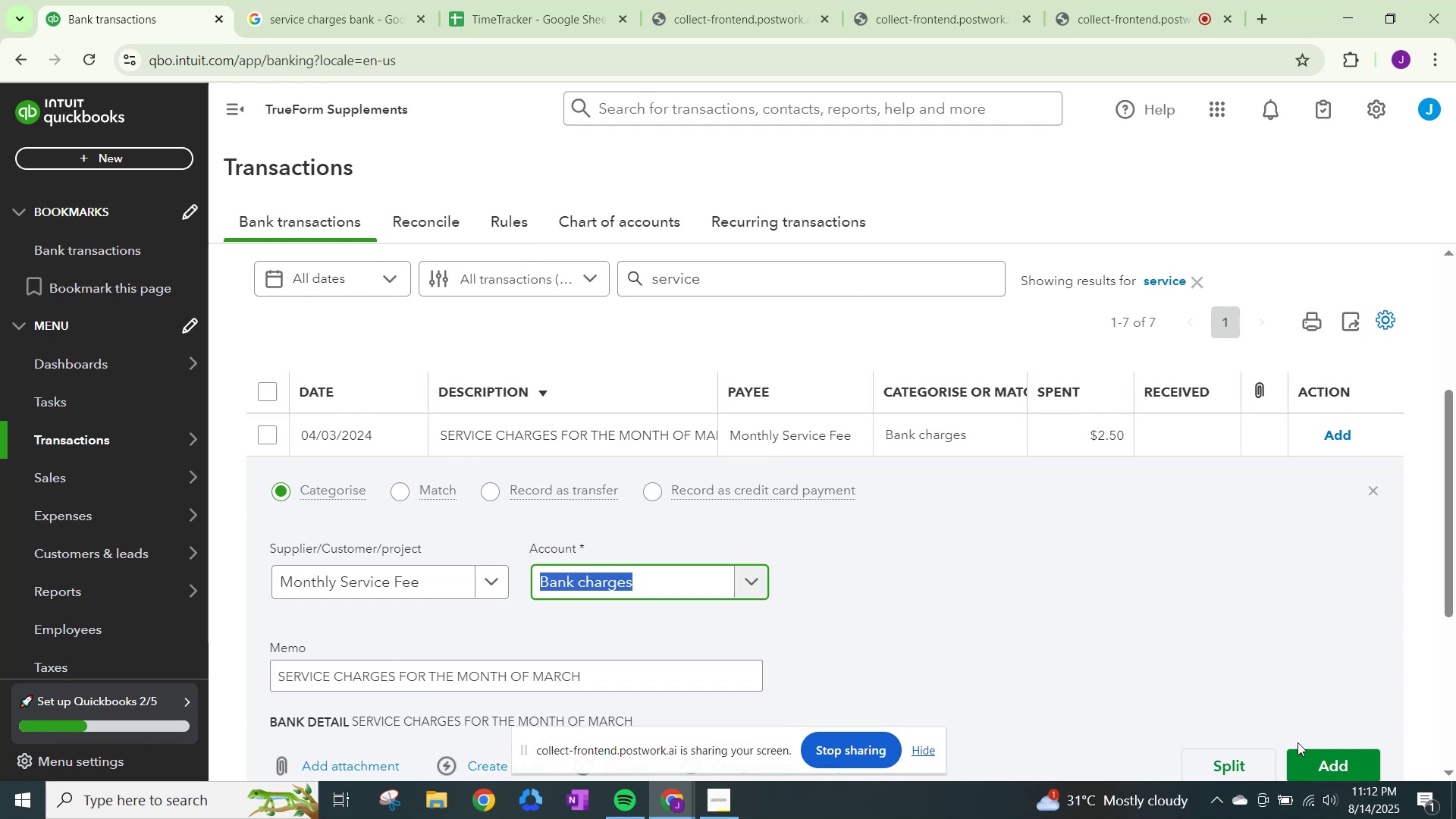 
left_click([1333, 760])
 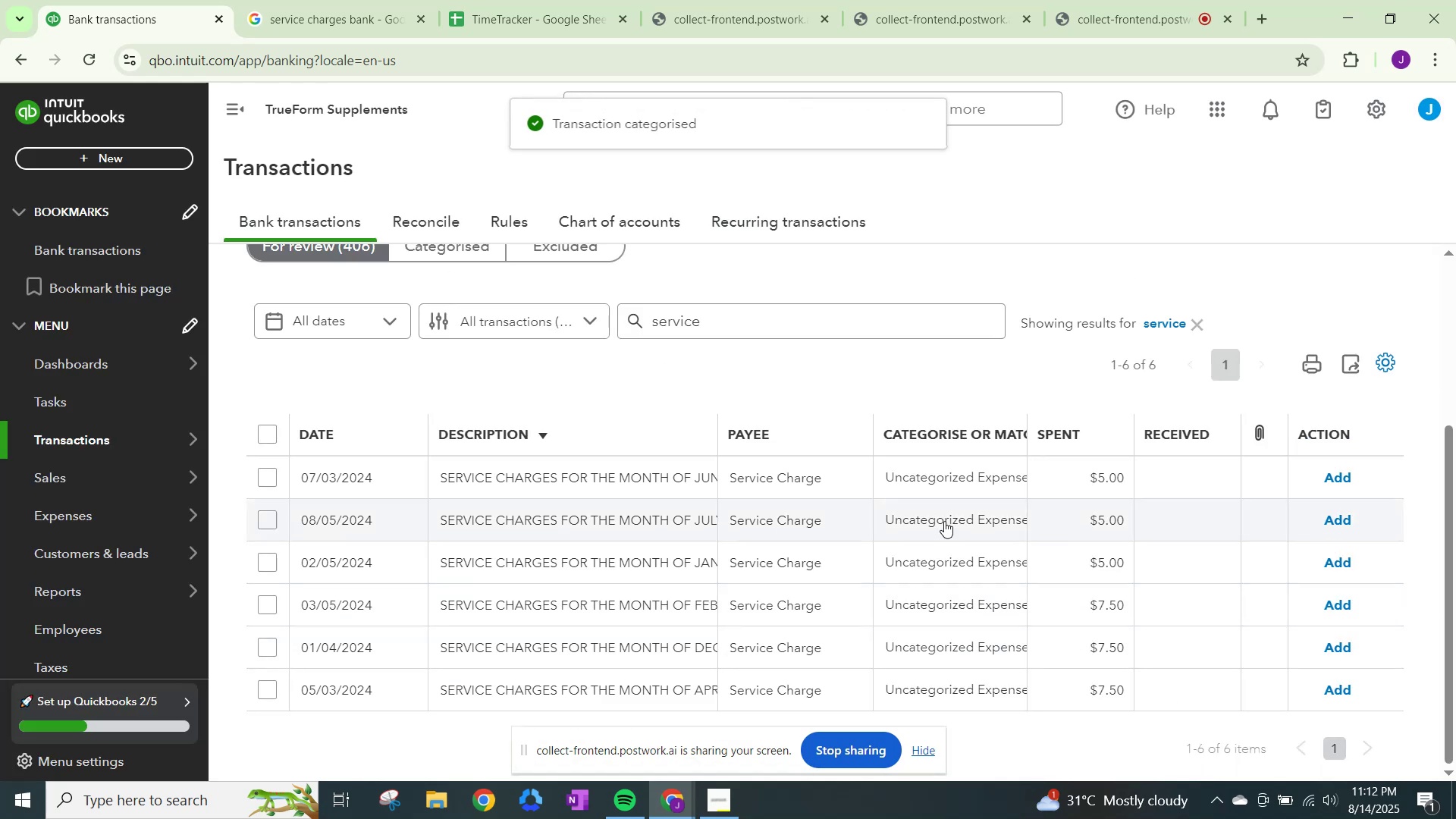 
left_click([962, 482])
 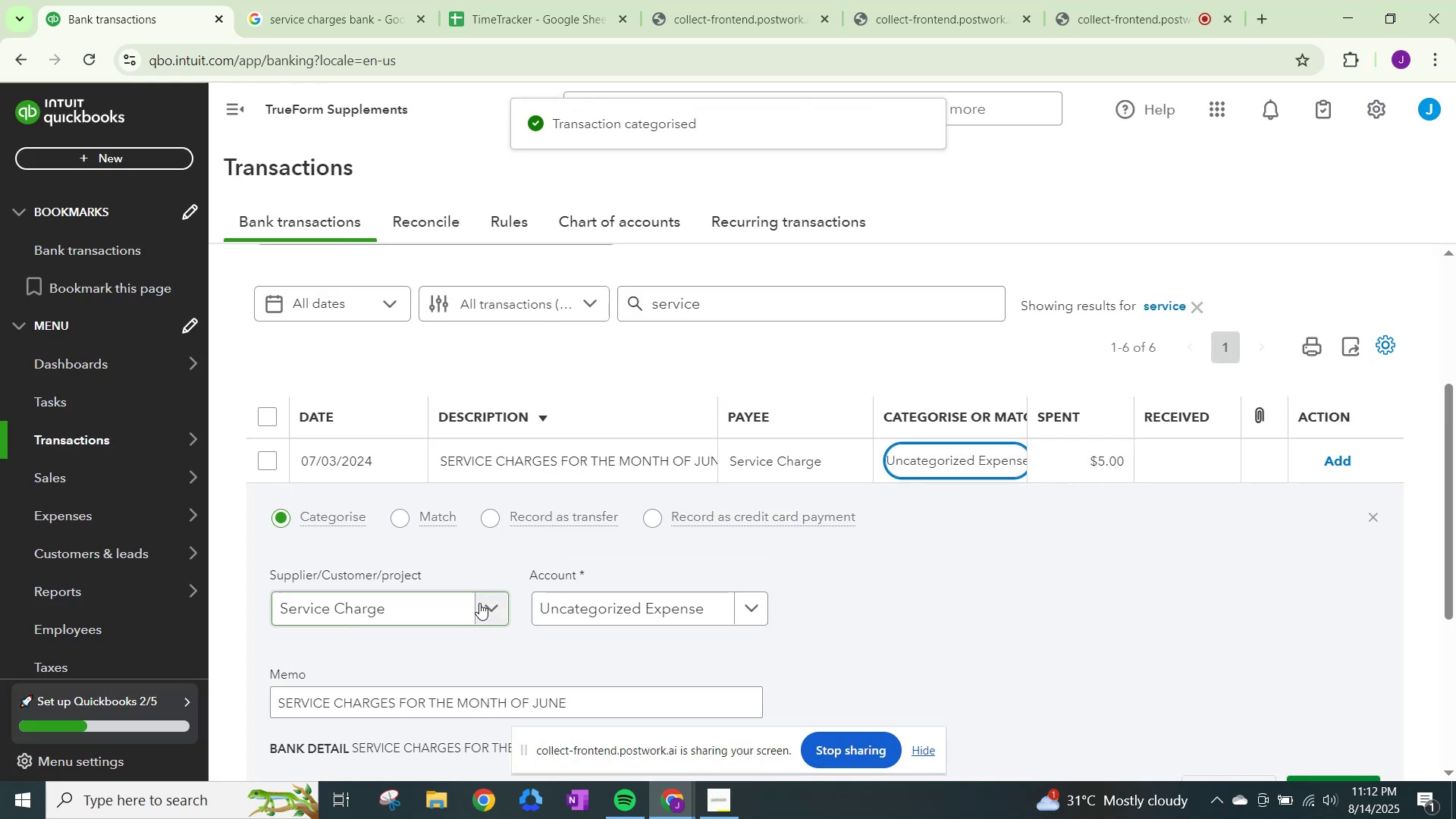 
left_click([501, 610])
 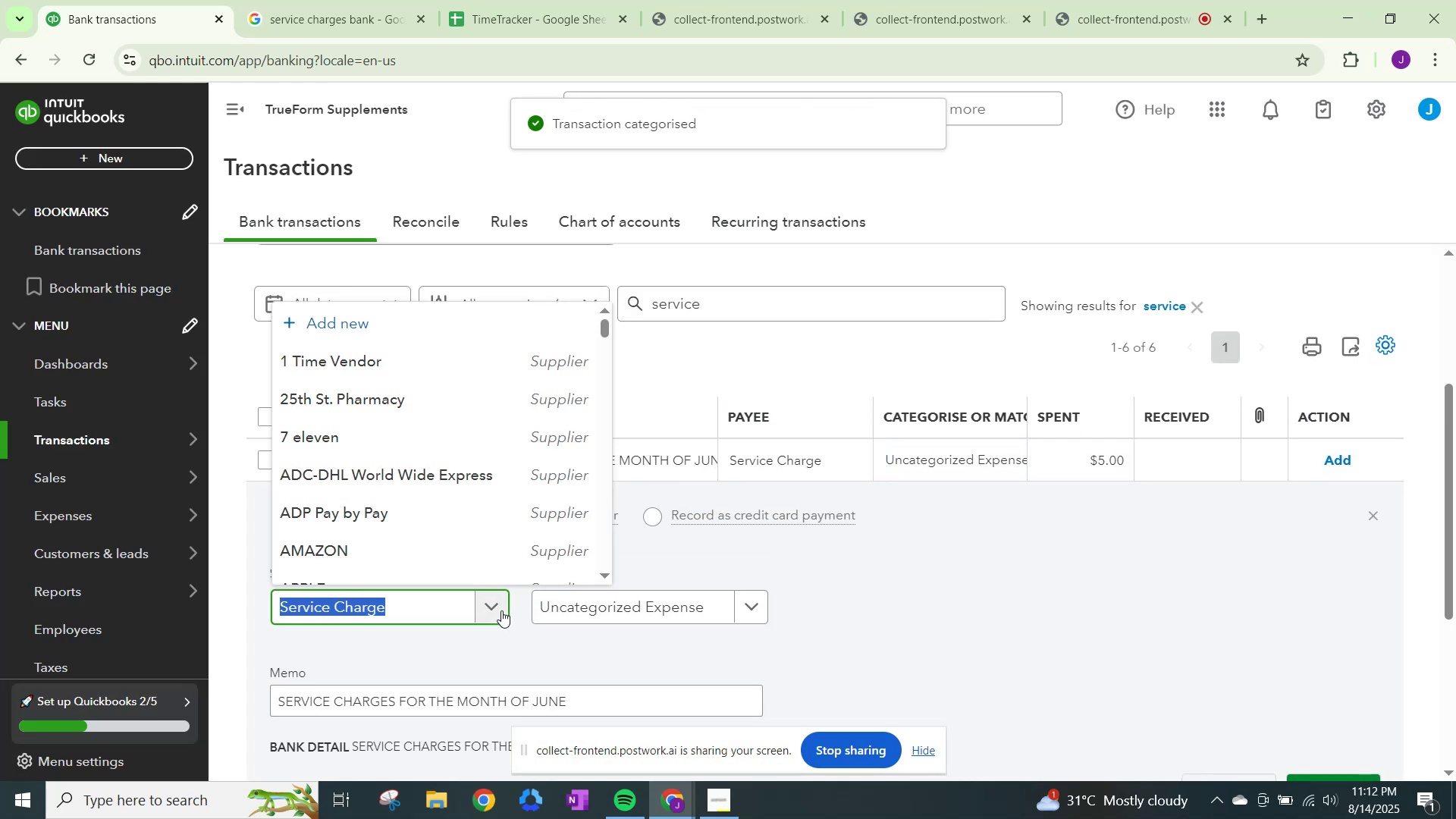 
type(month)
 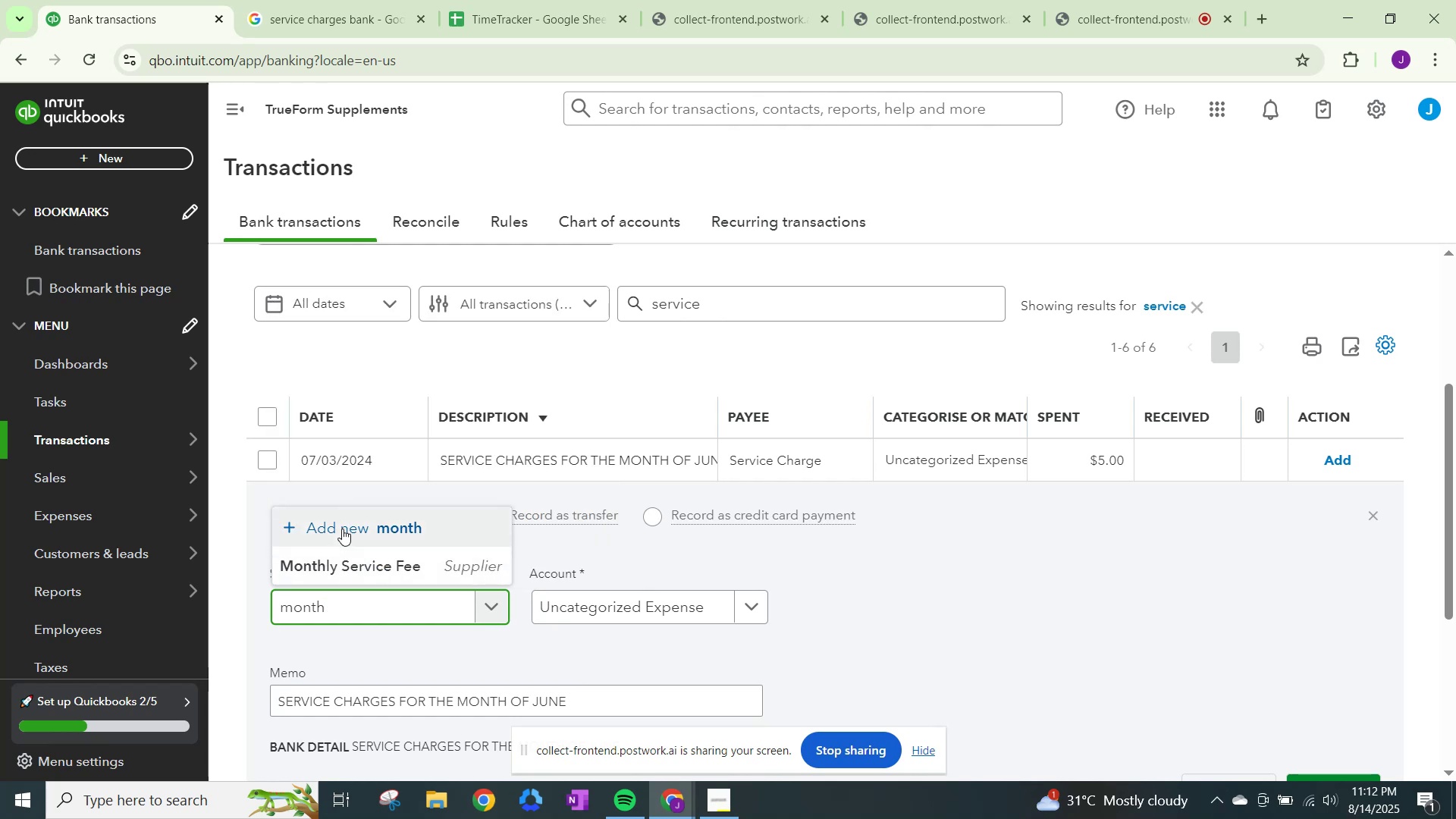 
left_click([349, 557])
 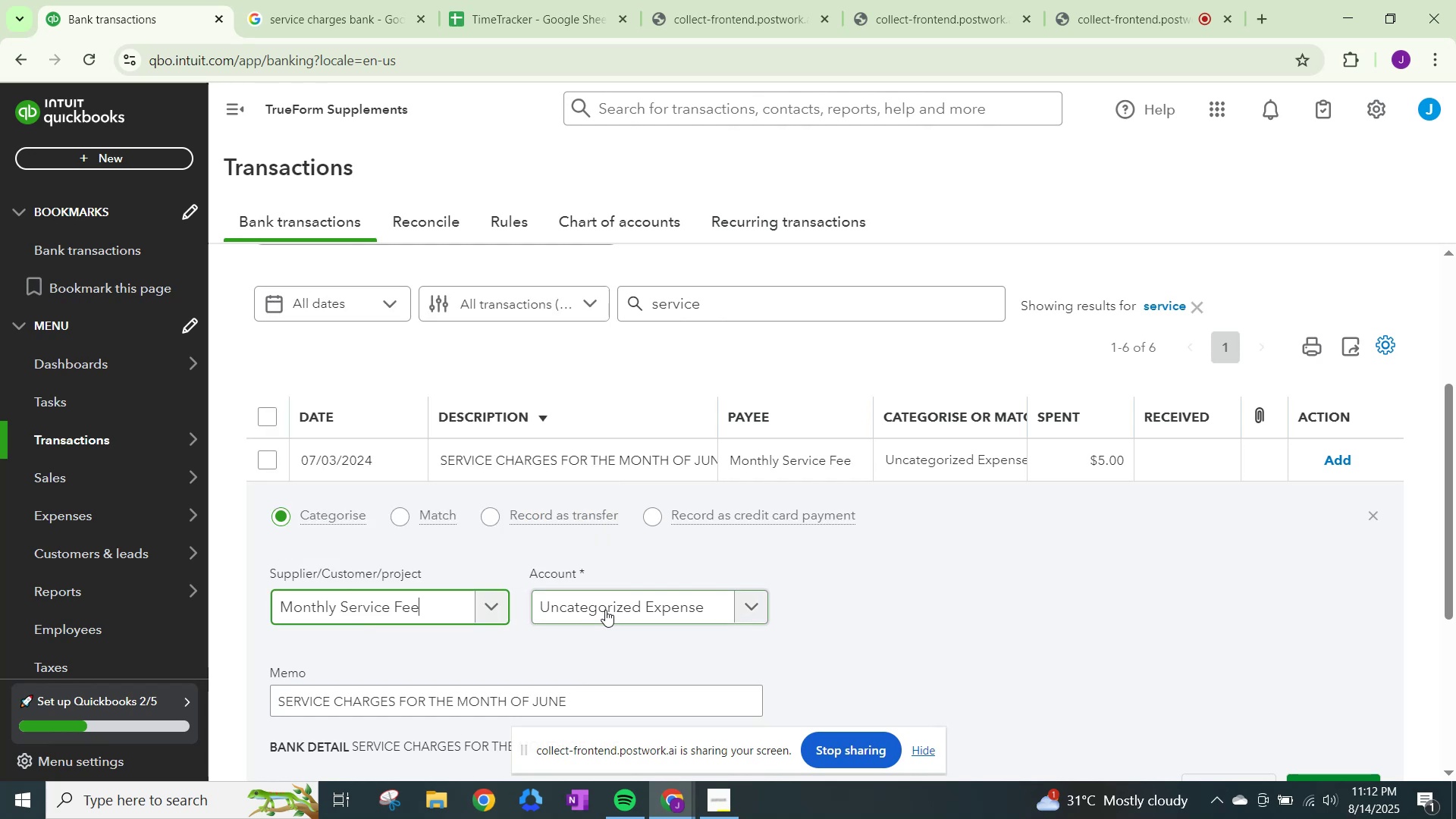 
left_click([605, 610])
 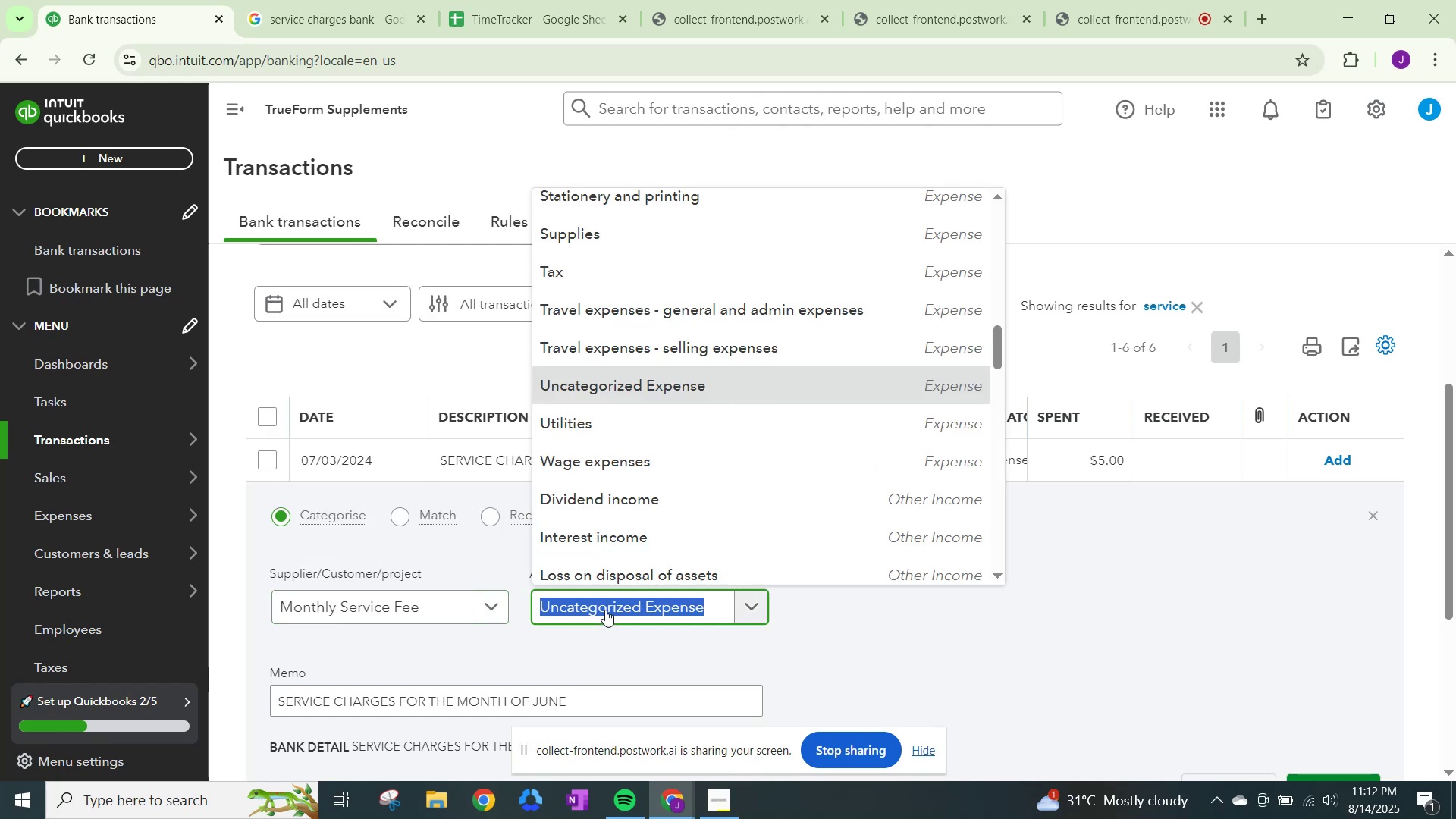 
key(Control+ControlLeft)
 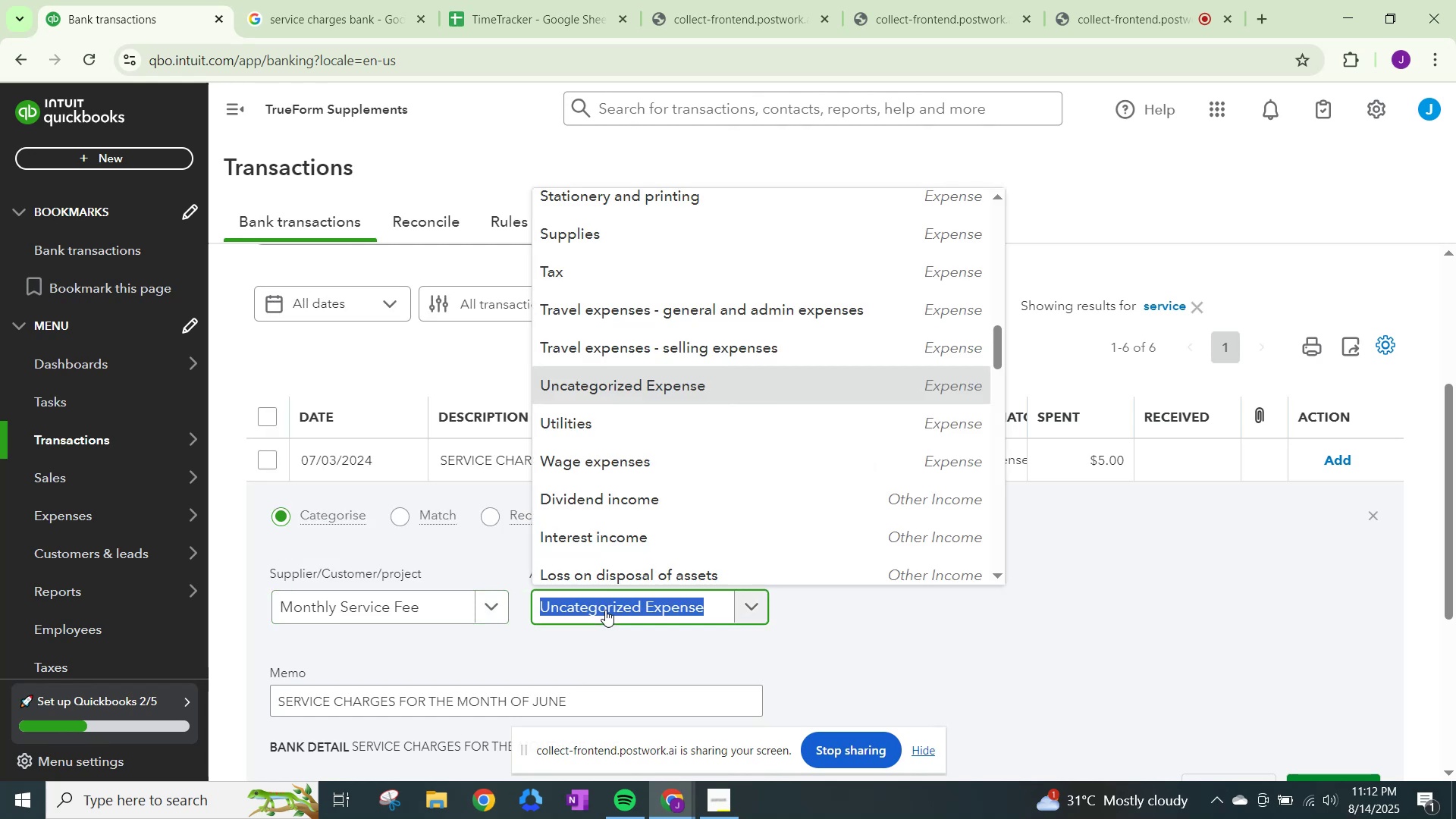 
key(Control+V)
 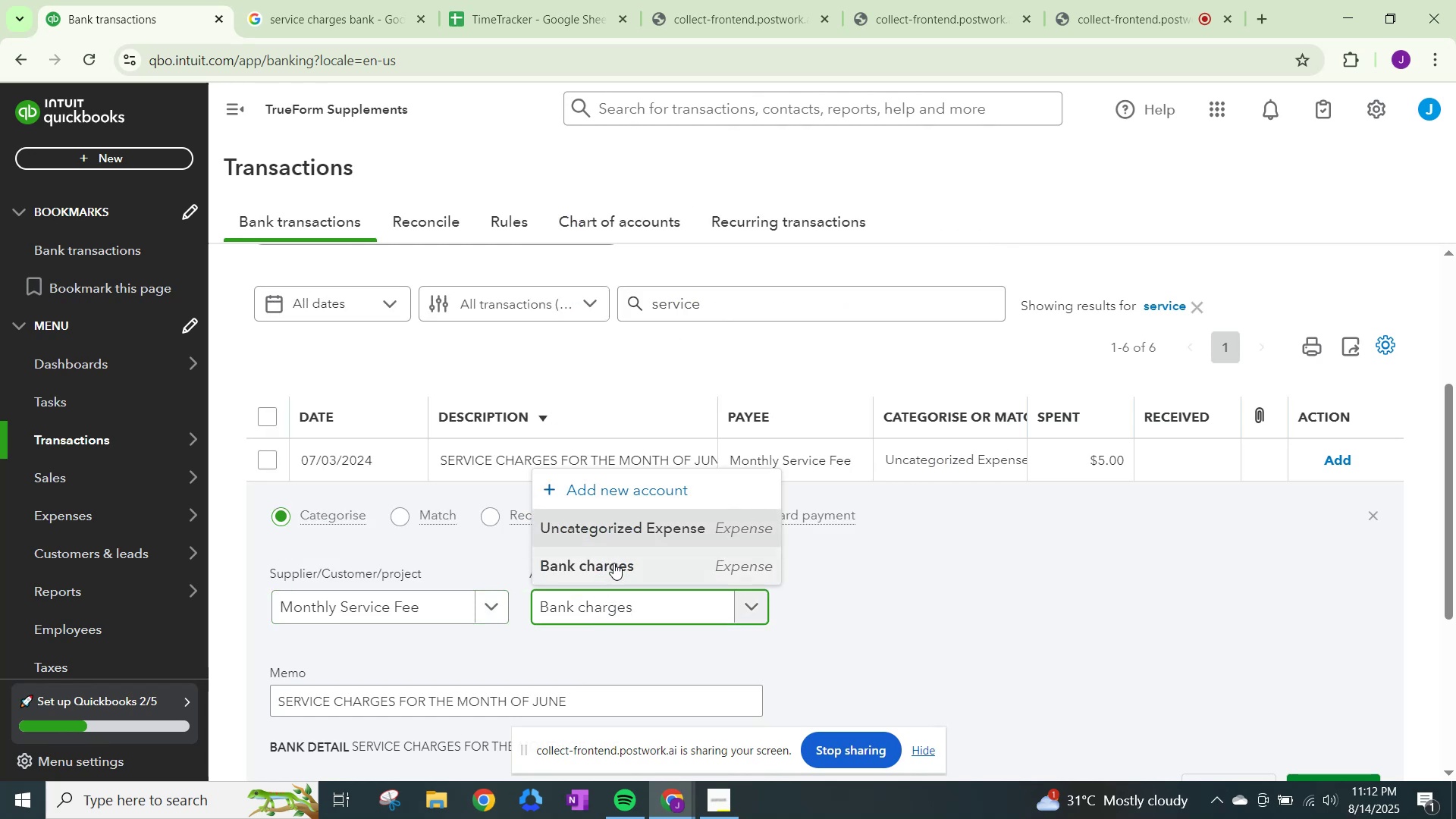 
left_click([613, 563])
 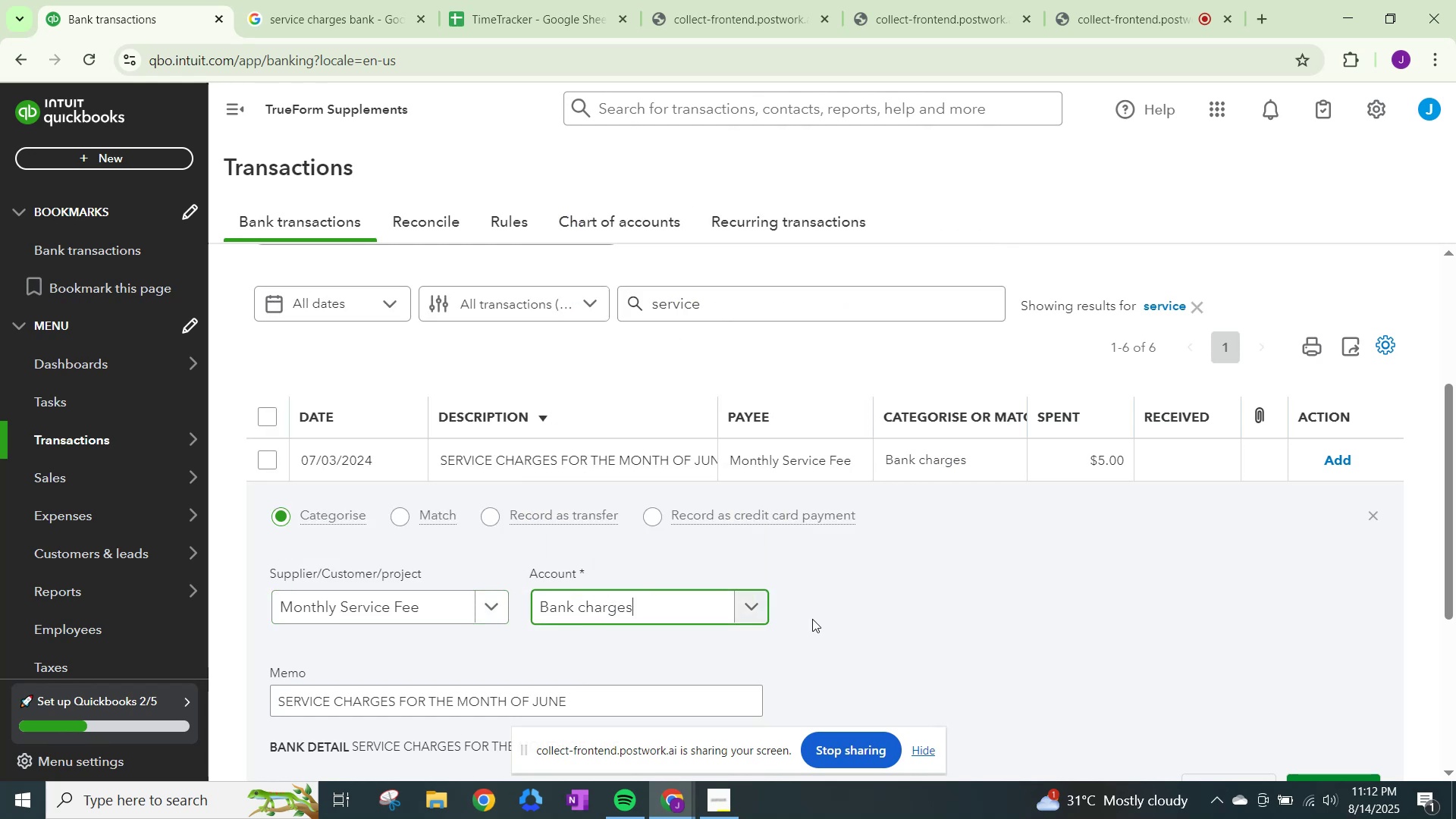 
scroll: coordinate [1097, 689], scroll_direction: down, amount: 1.0
 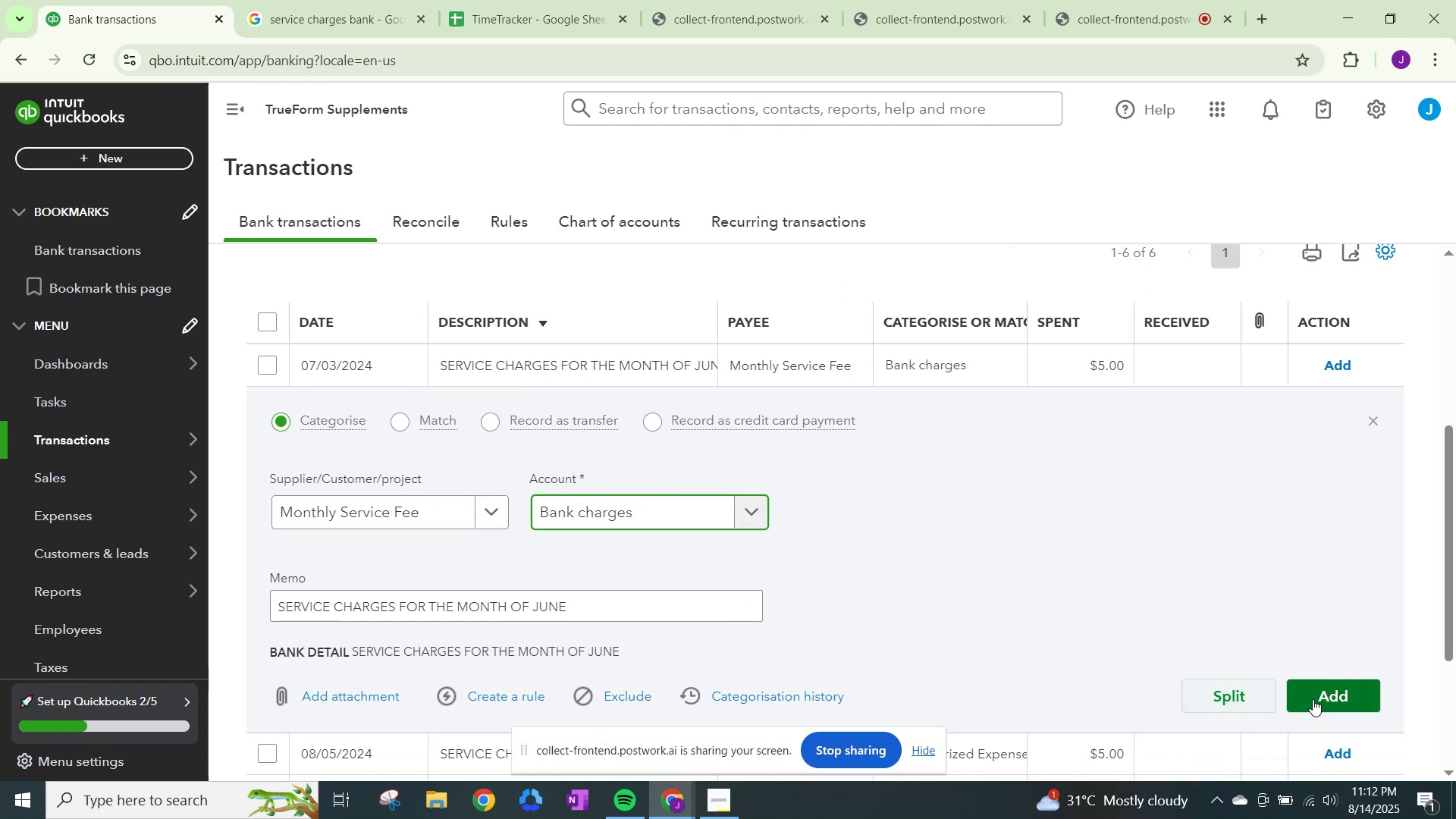 
left_click([1339, 691])
 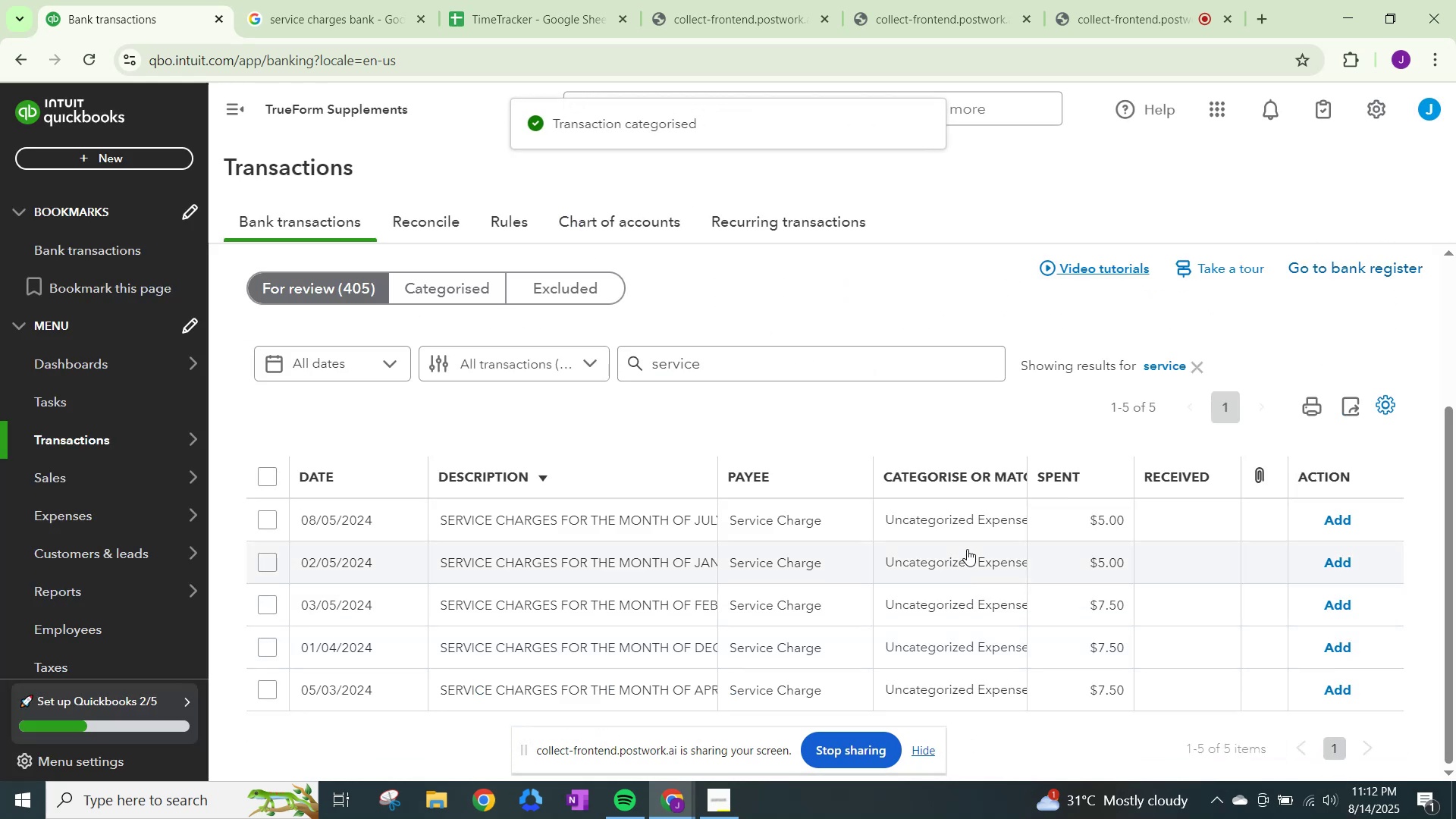 
left_click([967, 516])
 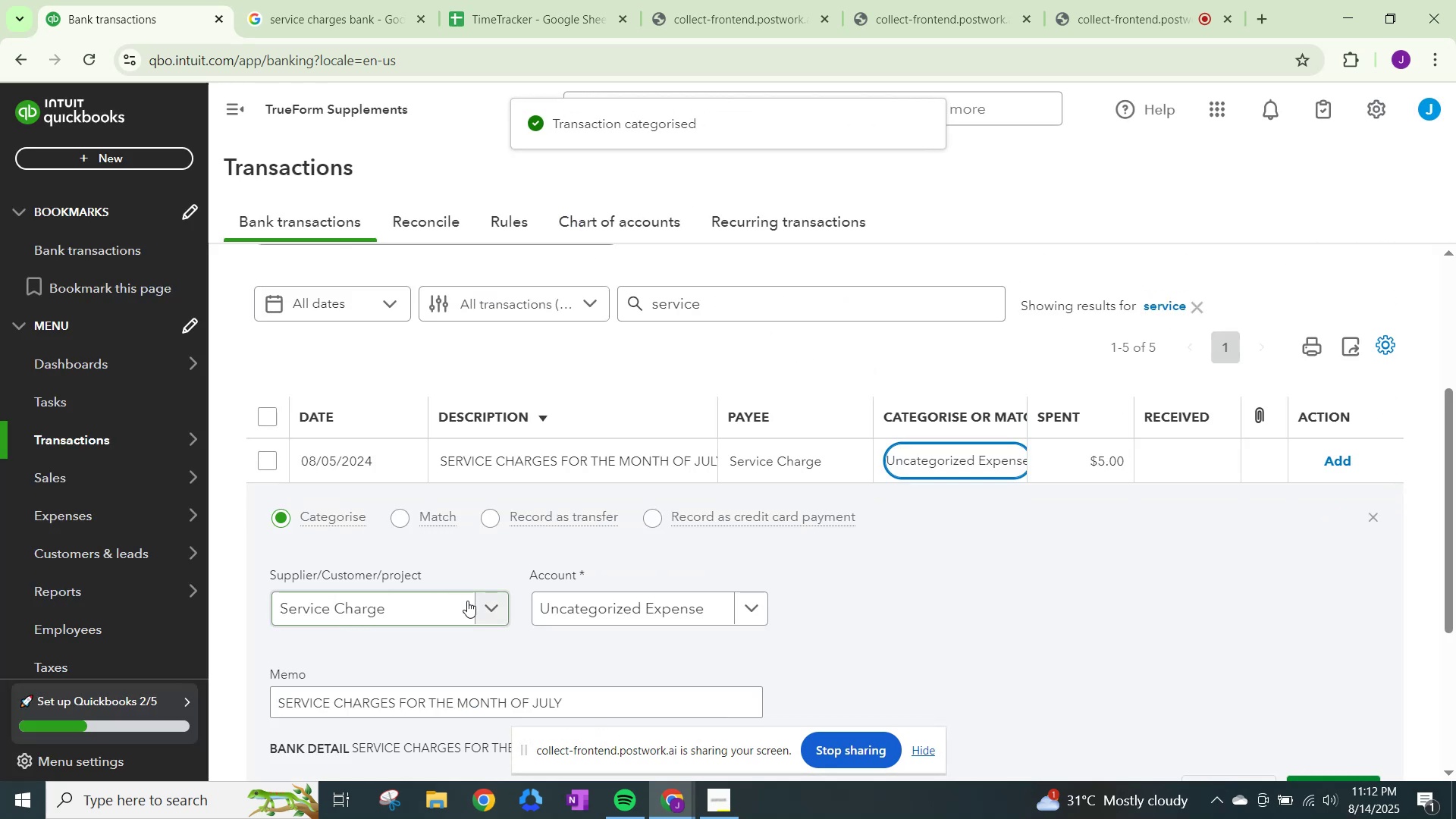 
left_click([490, 608])
 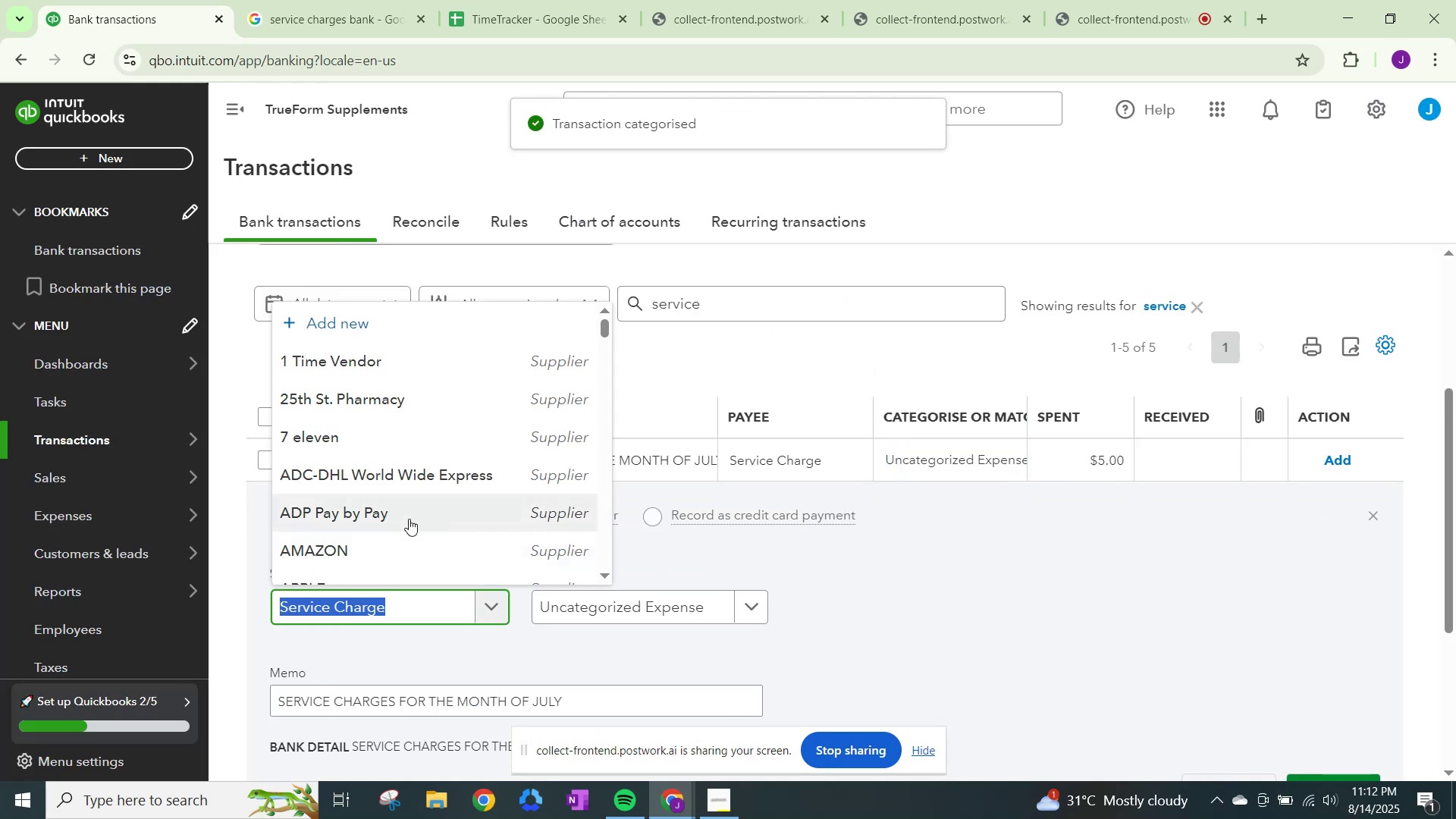 
type(mo)
 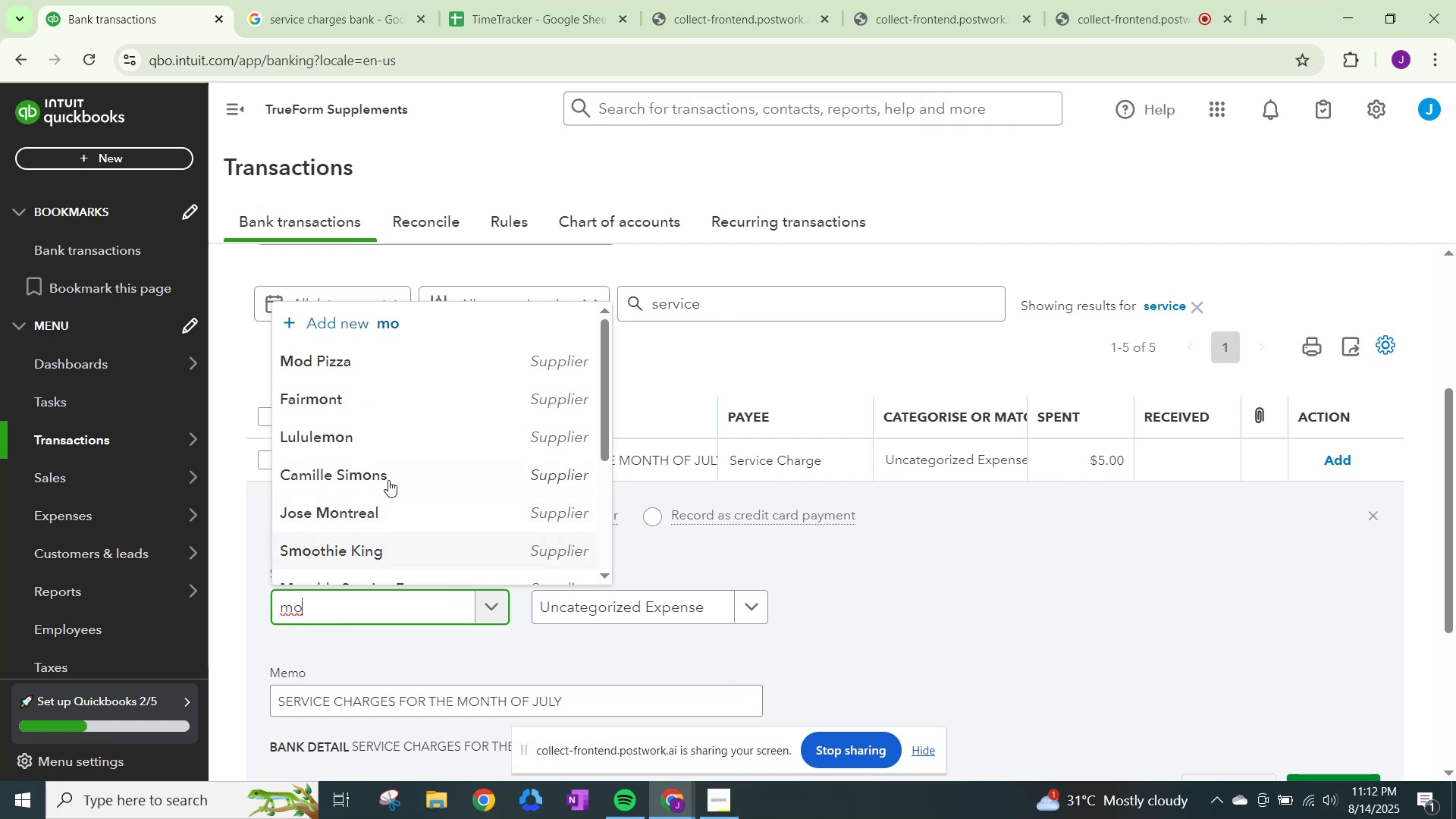 
scroll: coordinate [400, 513], scroll_direction: down, amount: 3.0
 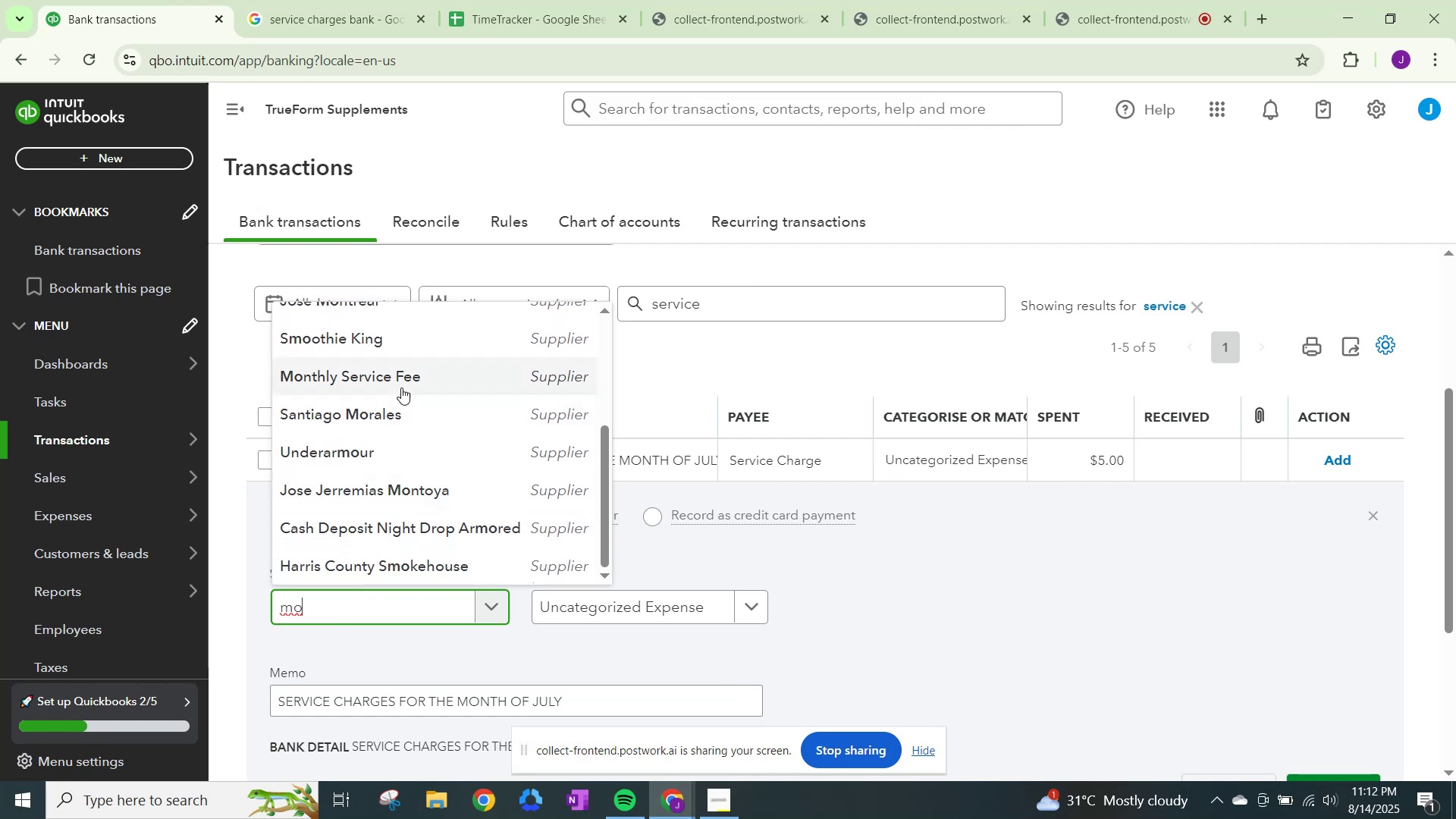 
left_click([401, 387])
 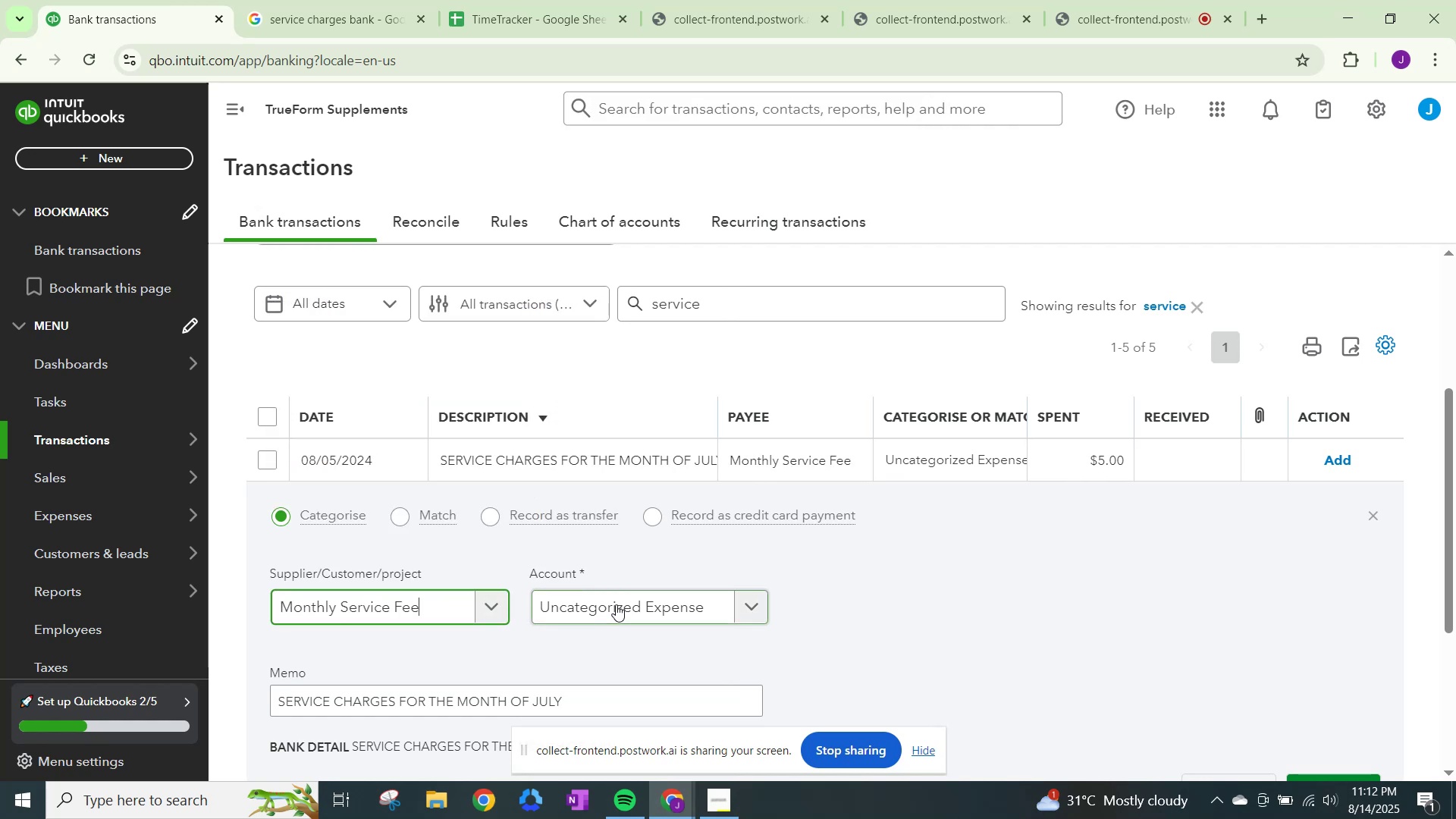 
left_click([616, 604])
 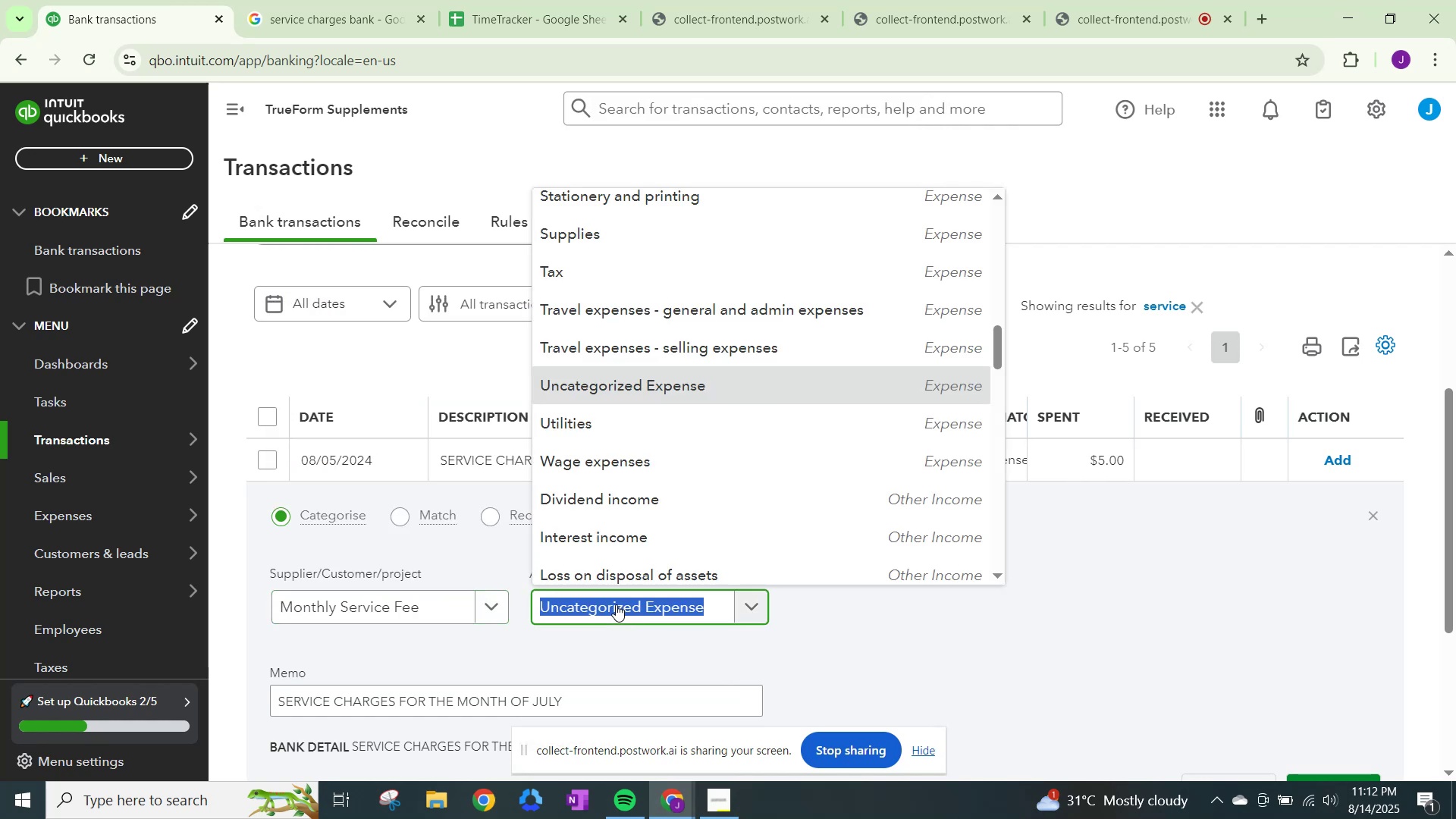 
key(Control+ControlLeft)
 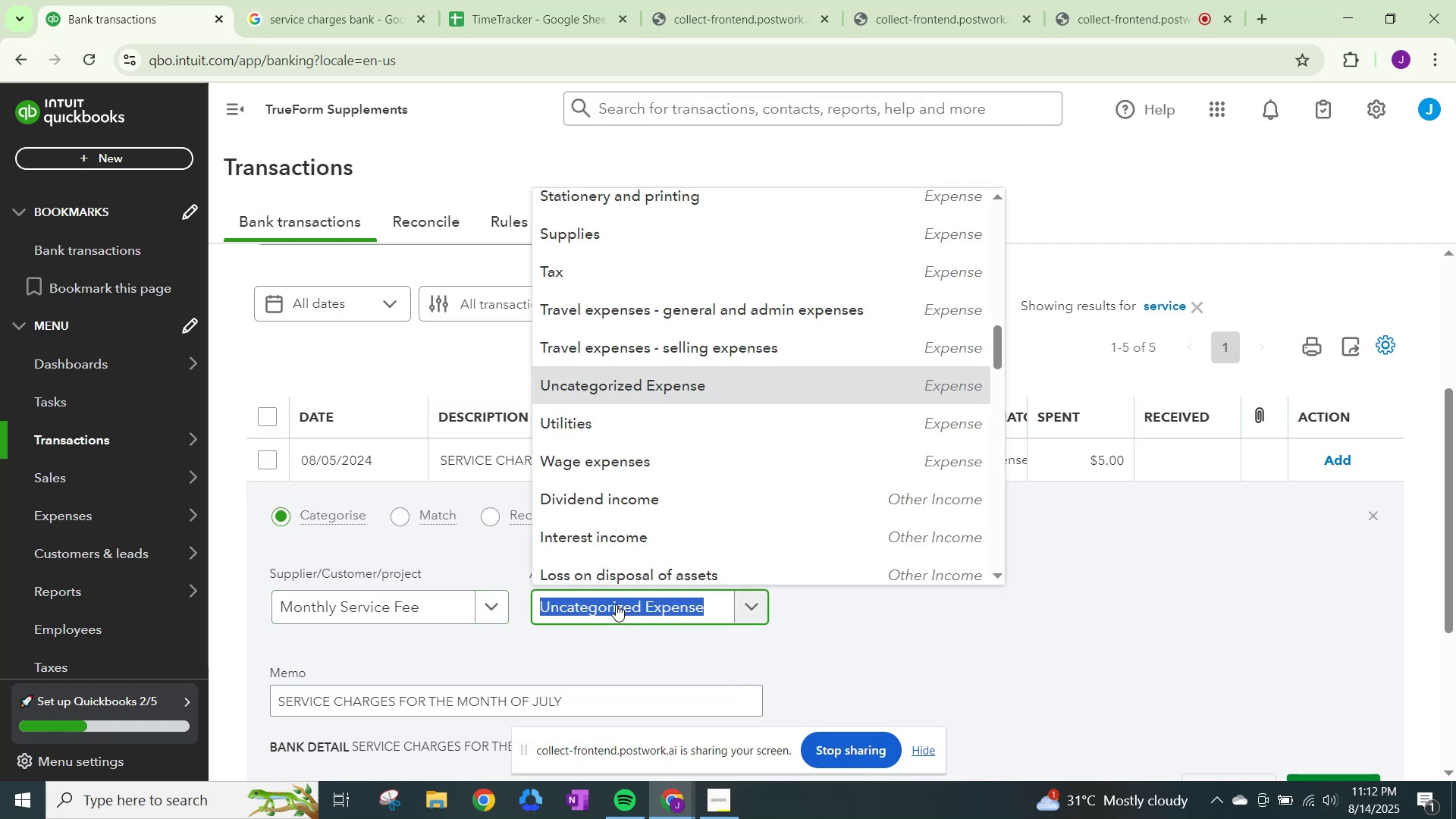 
key(Control+V)
 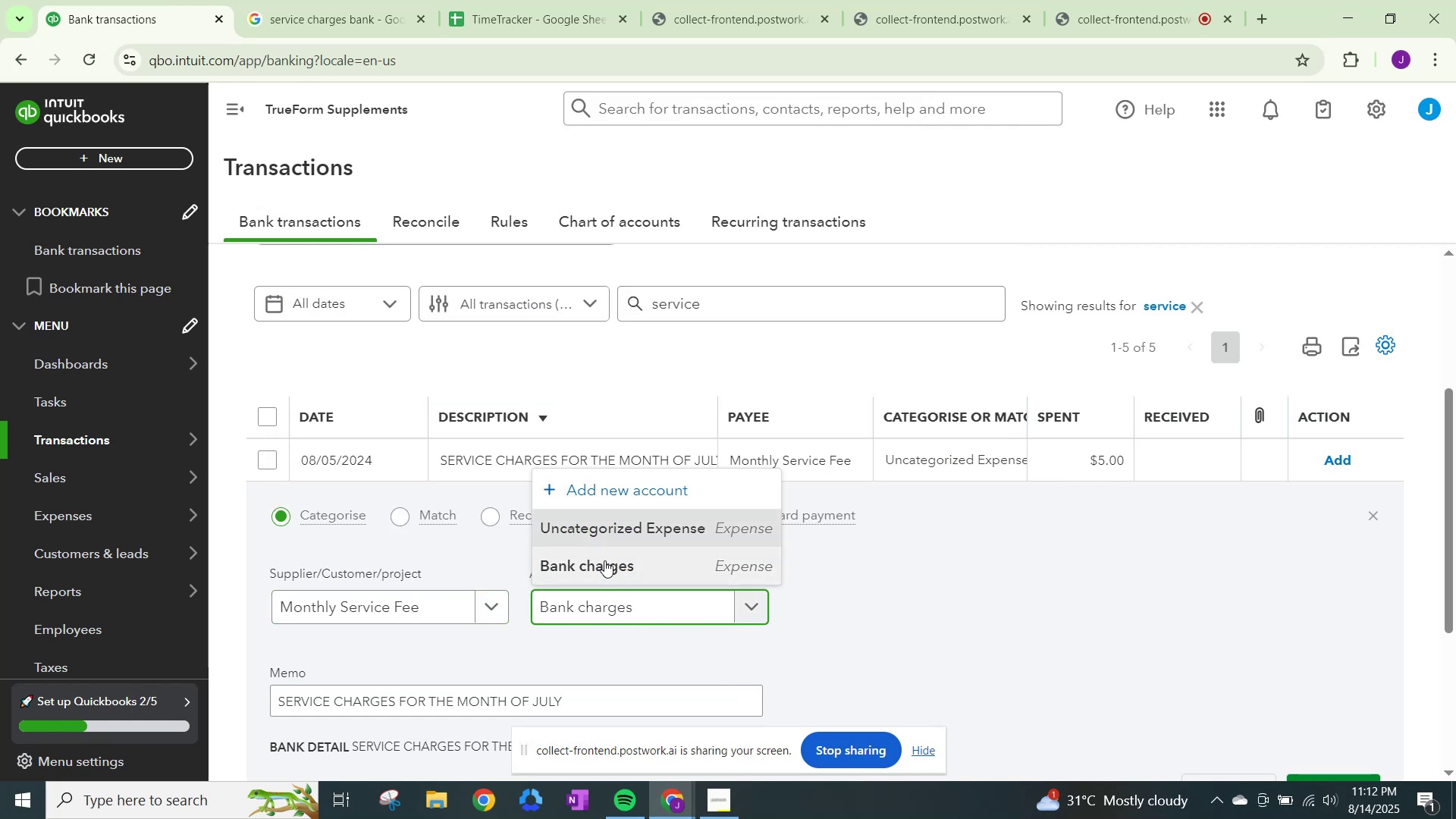 
left_click([604, 560])
 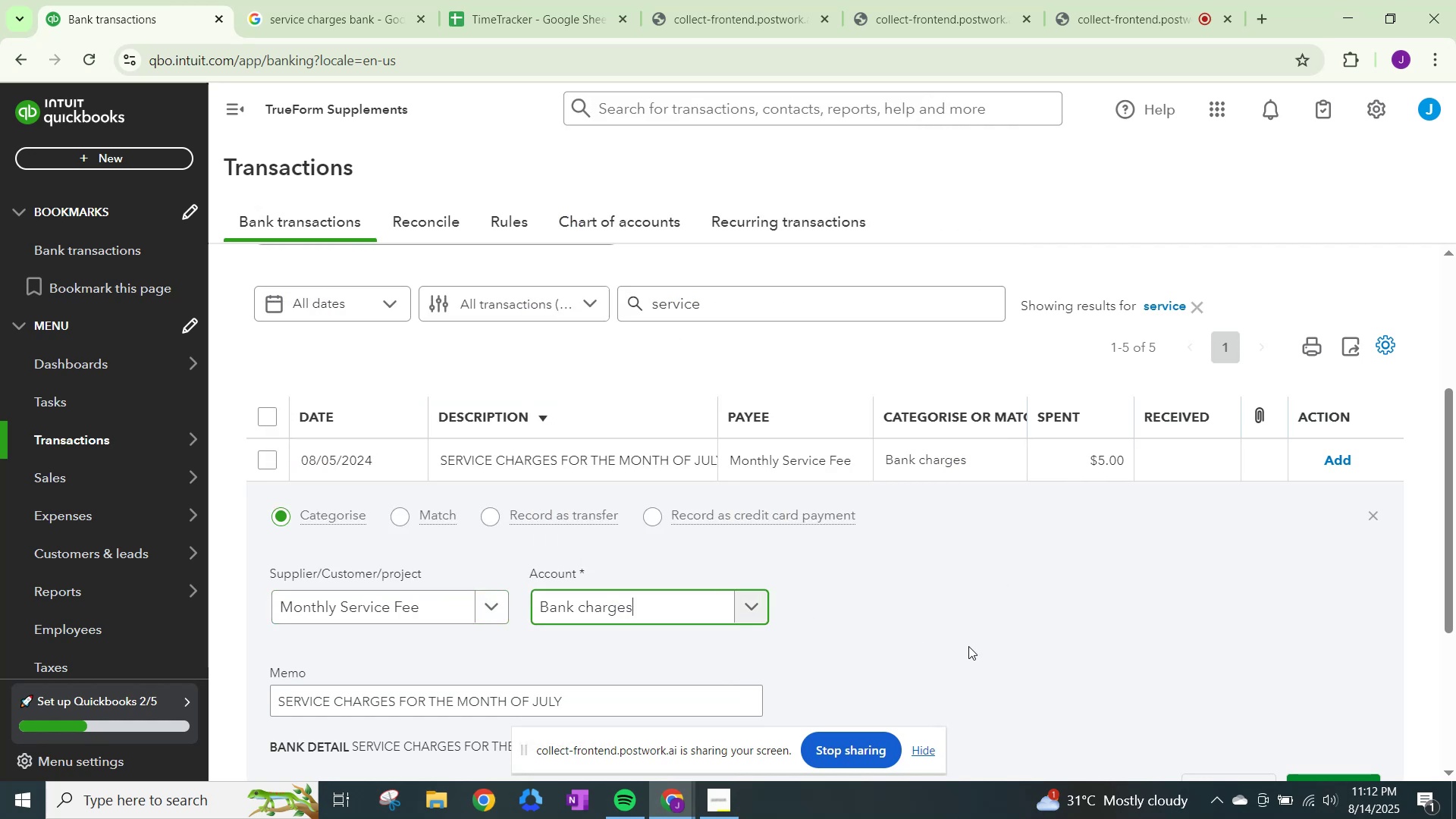 
scroll: coordinate [1167, 689], scroll_direction: down, amount: 1.0
 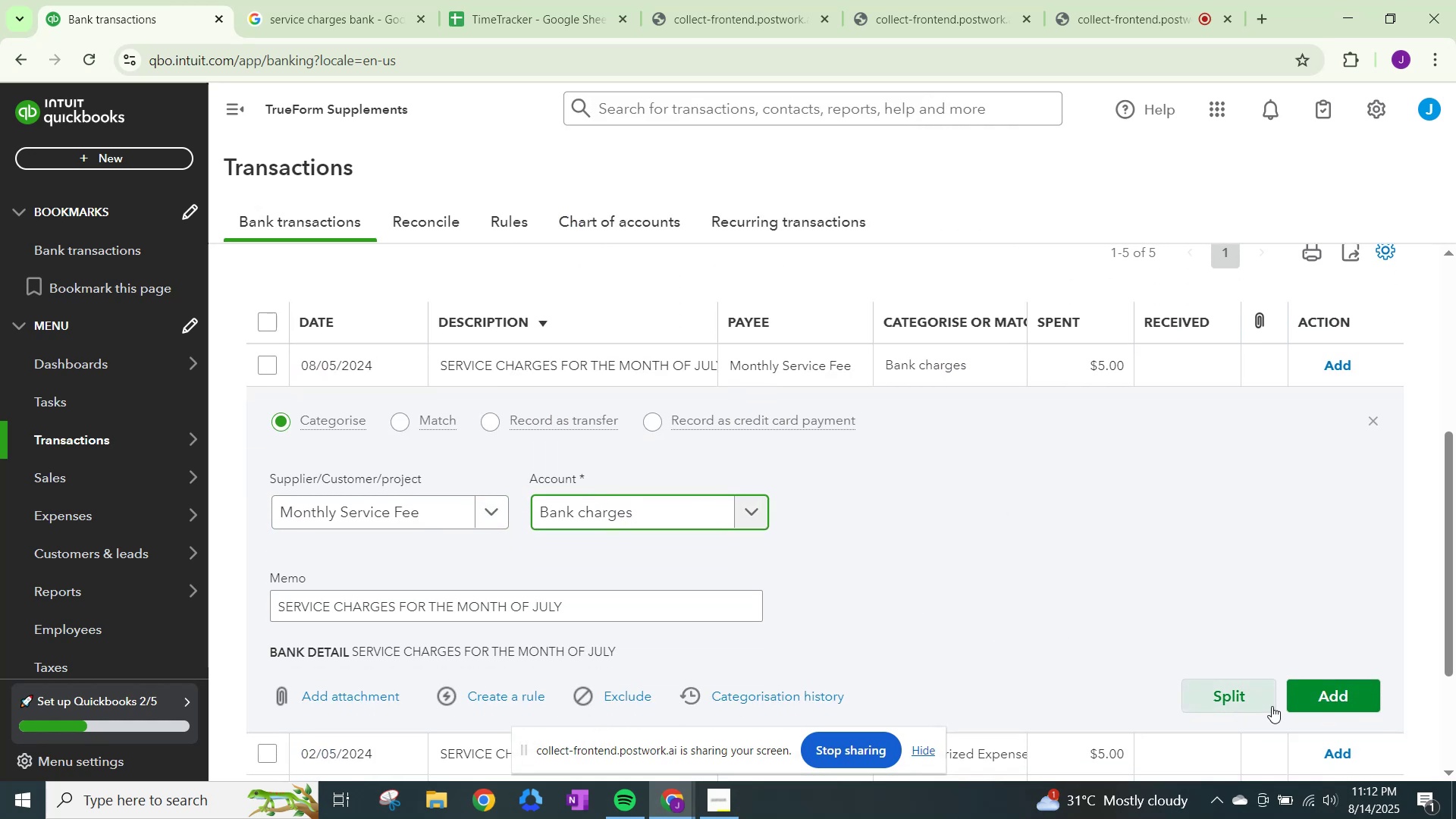 
left_click([1282, 703])
 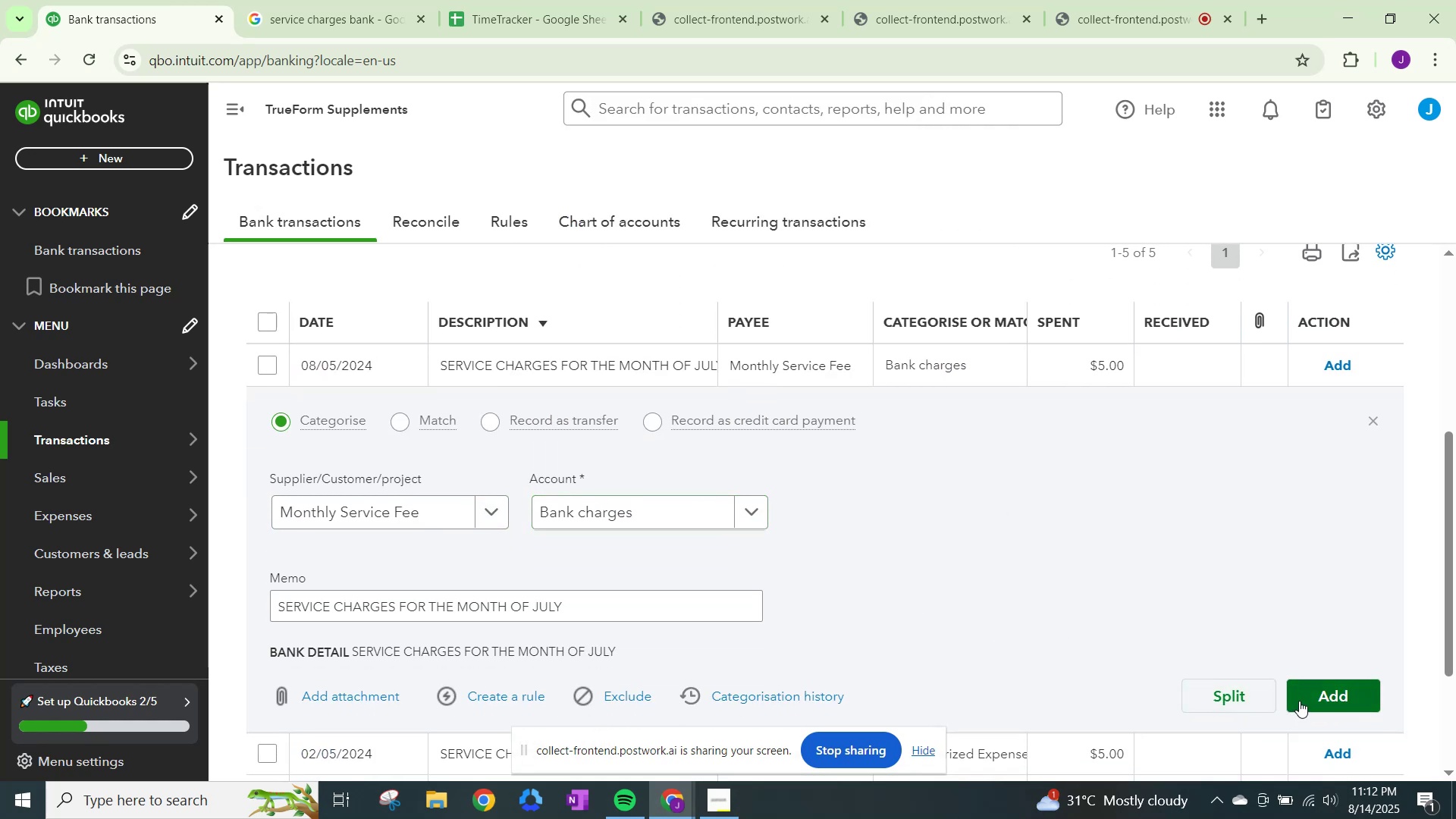 
left_click([1306, 698])
 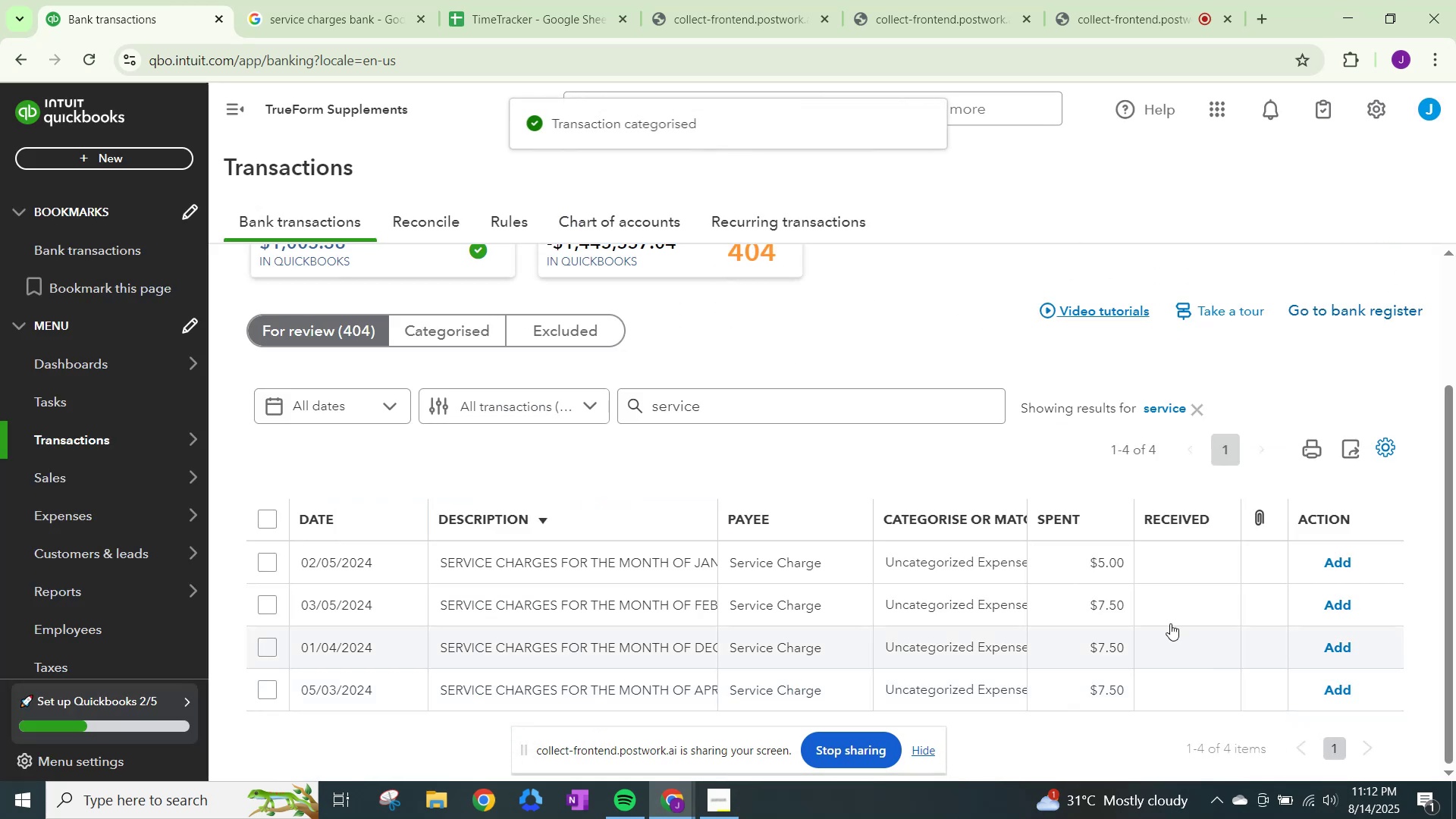 
left_click([990, 573])
 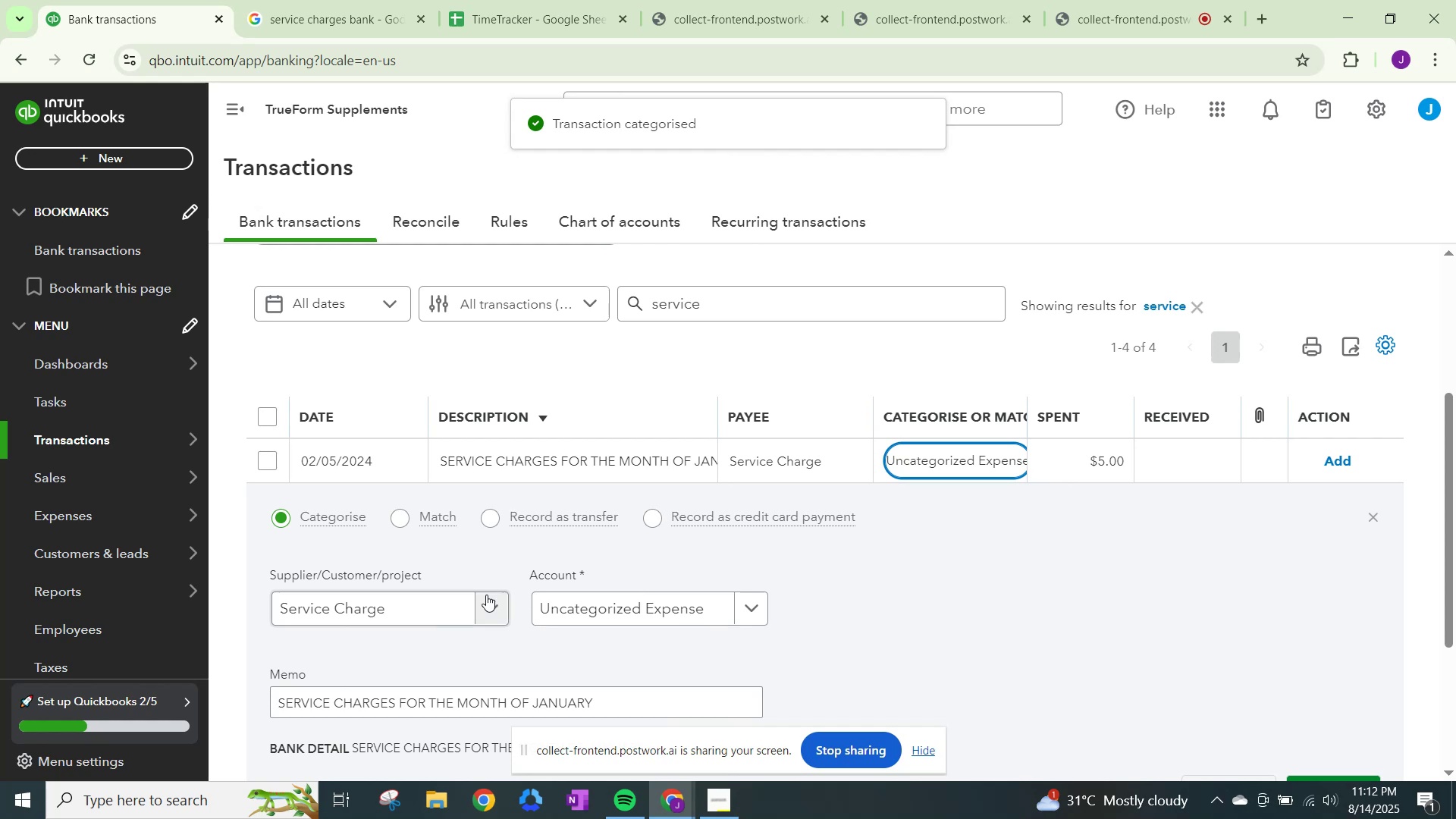 
left_click([466, 600])
 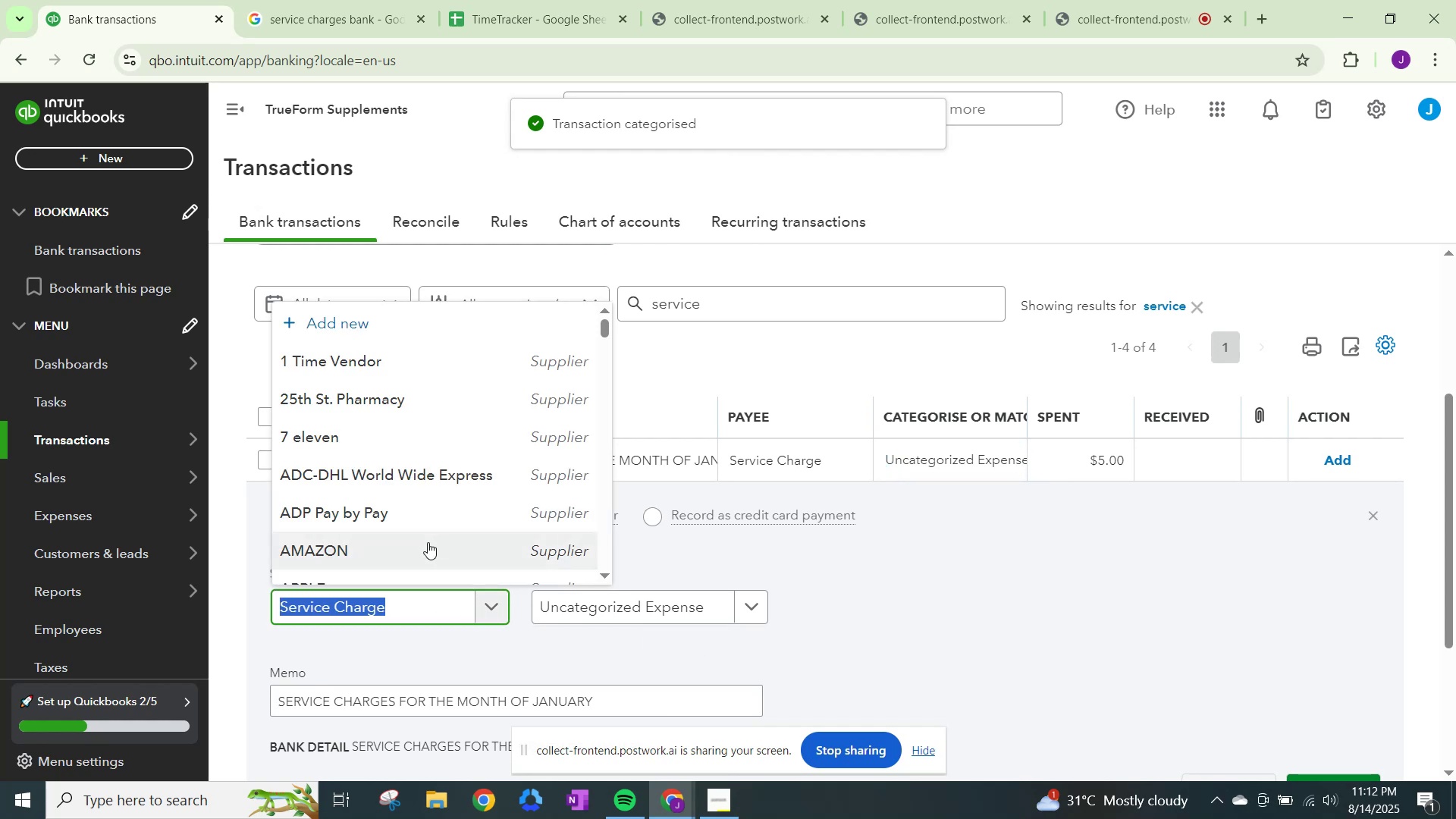 
type(mon)
 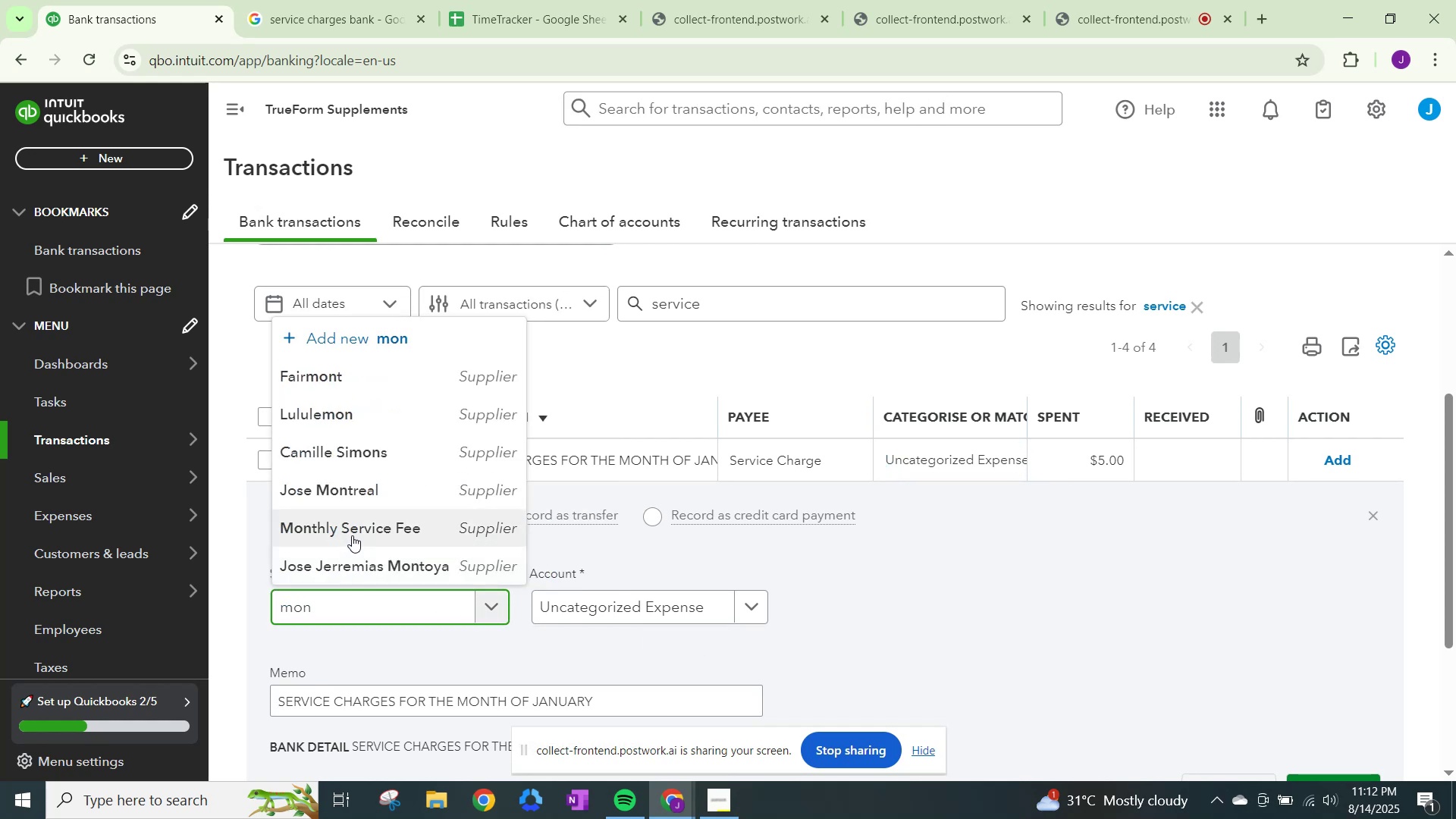 
left_click([362, 525])
 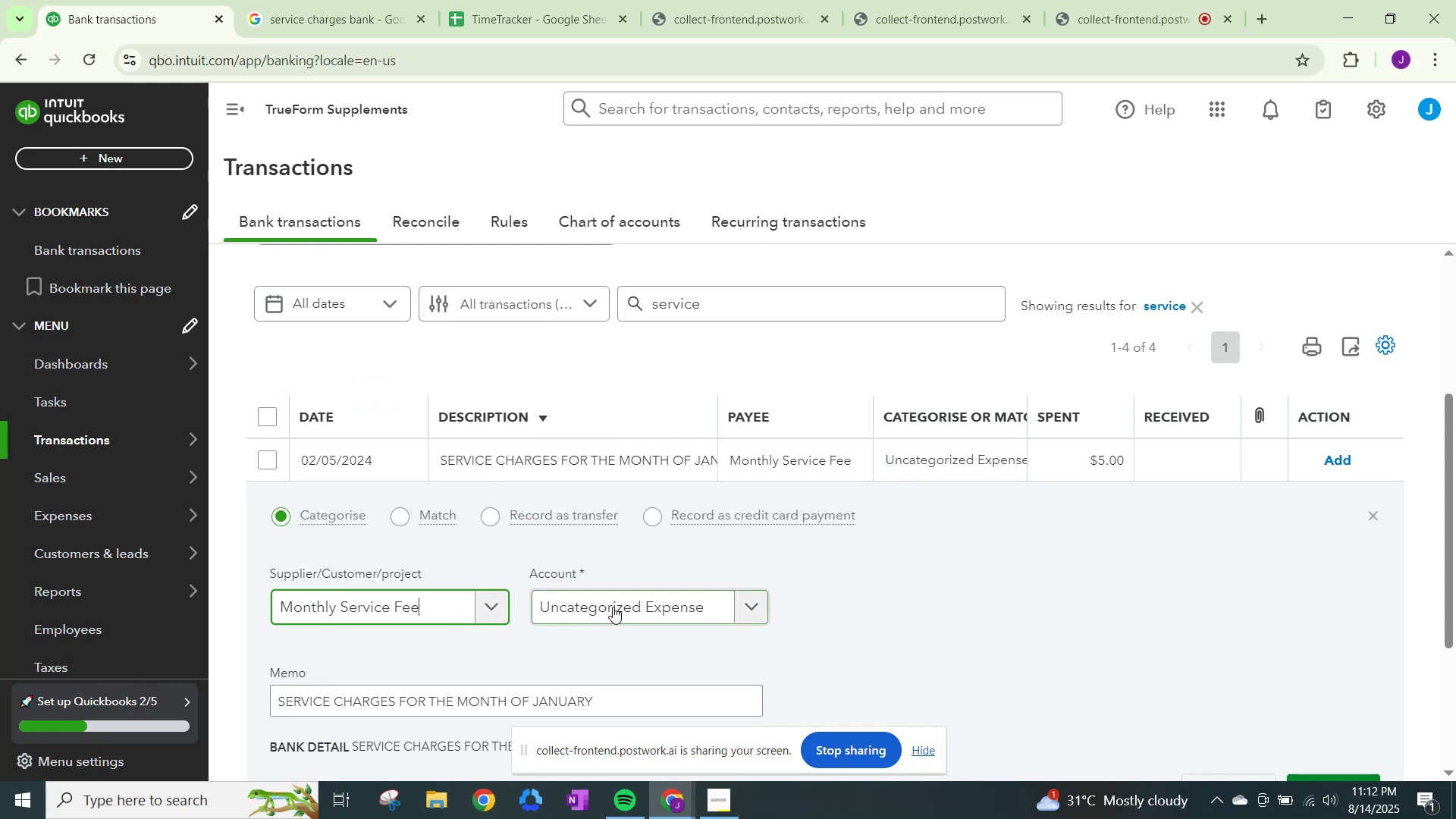 
left_click([613, 607])
 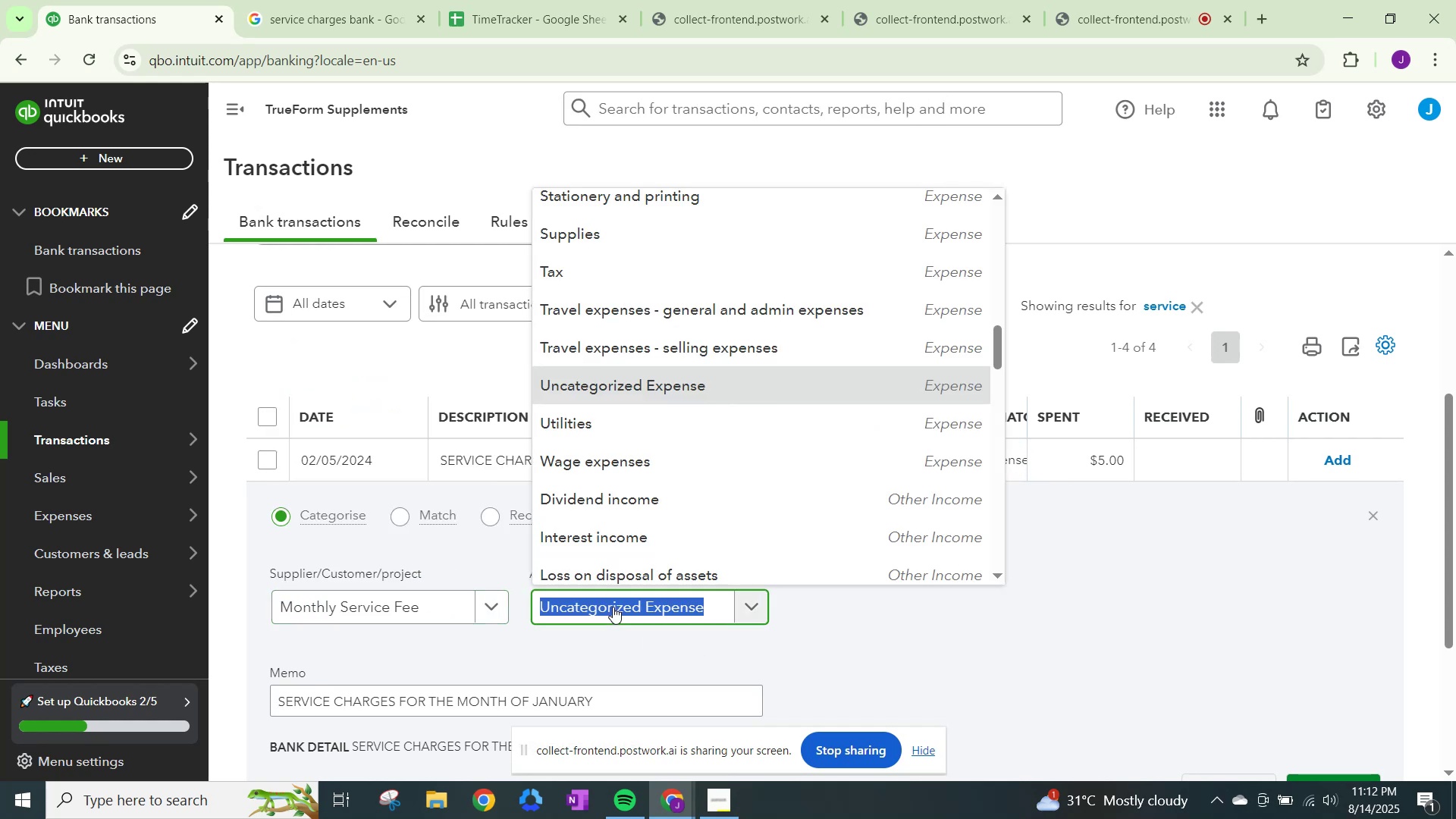 
key(Control+ControlLeft)
 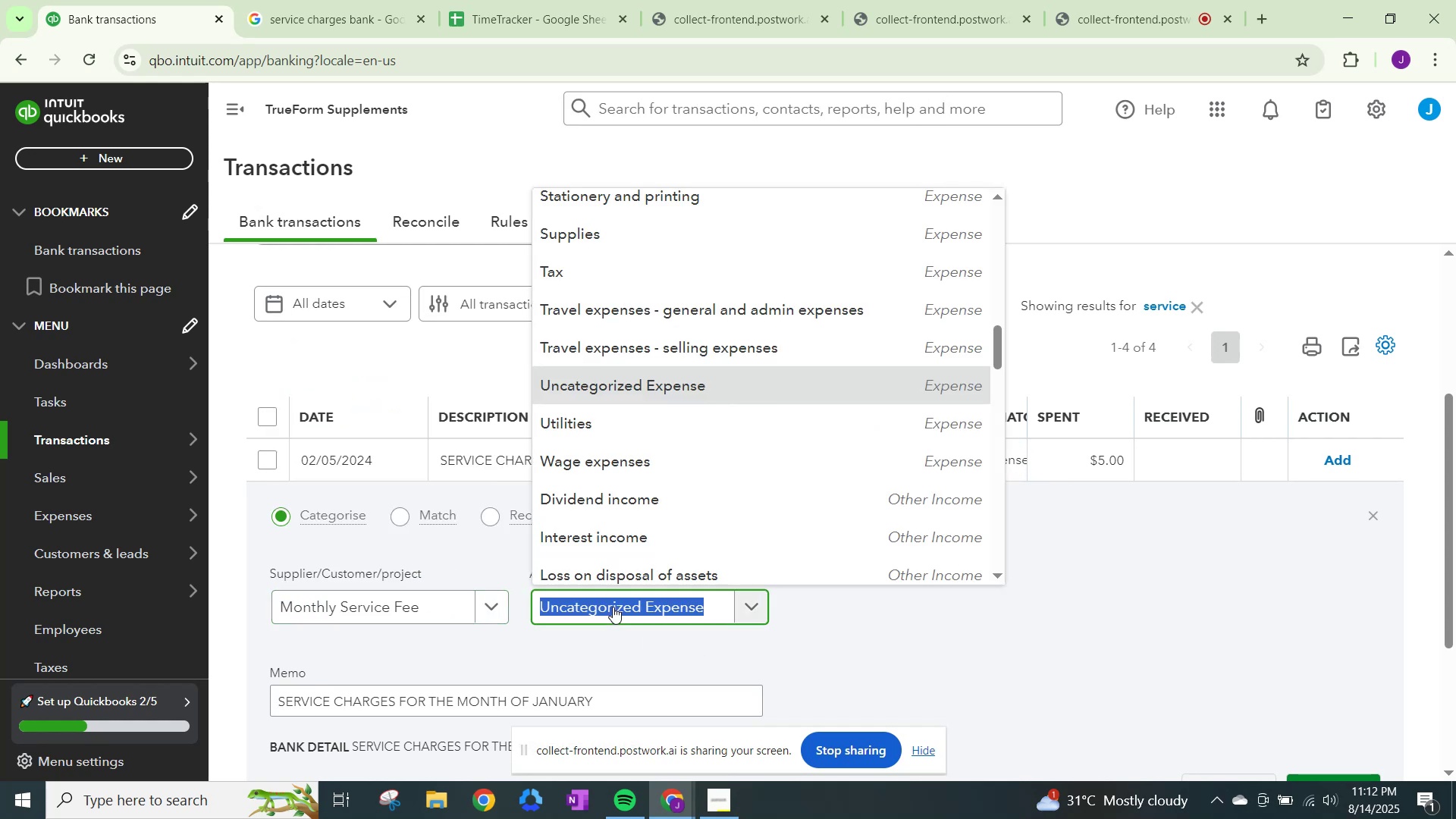 
key(Control+V)
 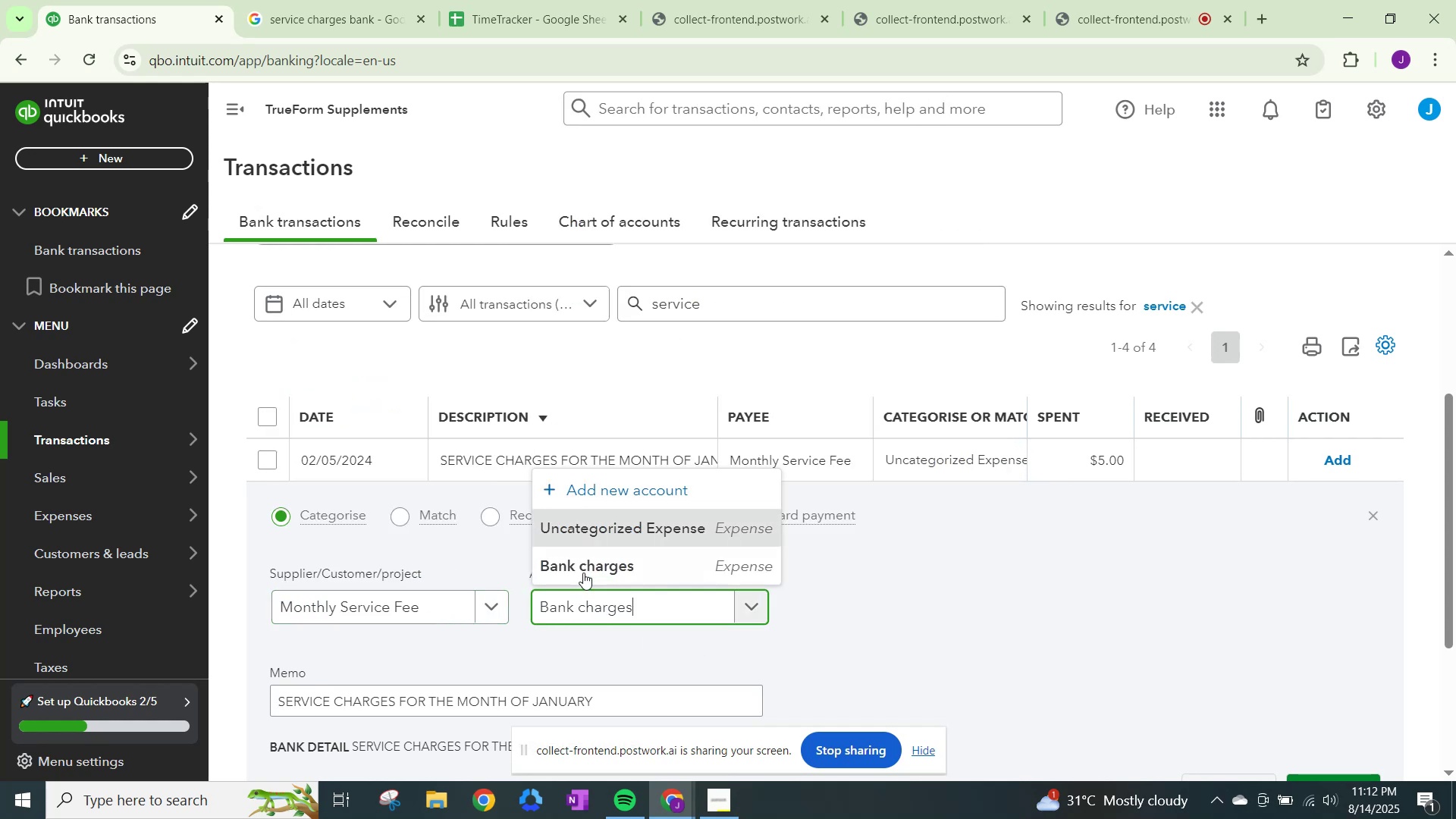 
left_click([585, 563])
 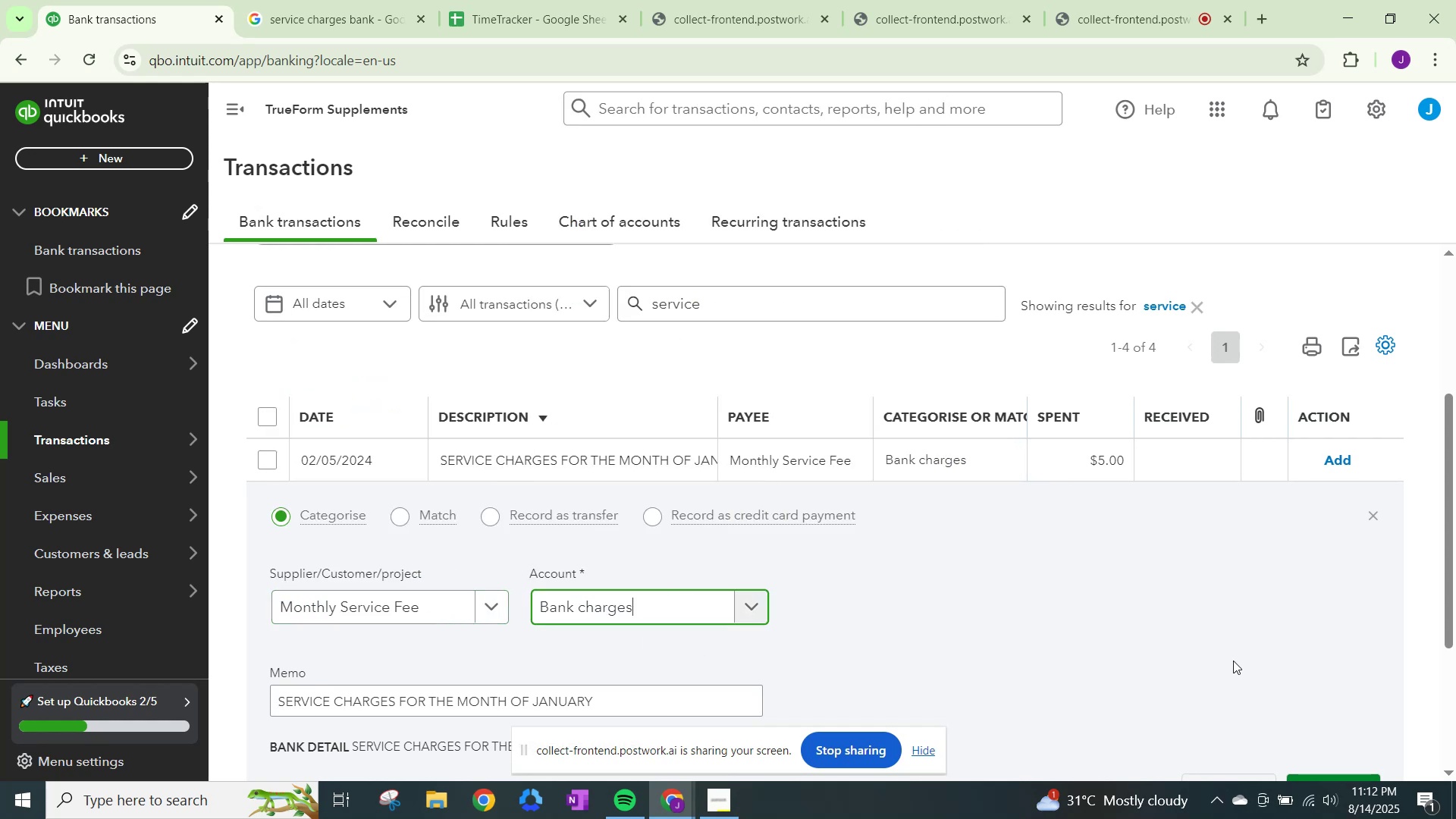 
scroll: coordinate [1400, 706], scroll_direction: down, amount: 1.0
 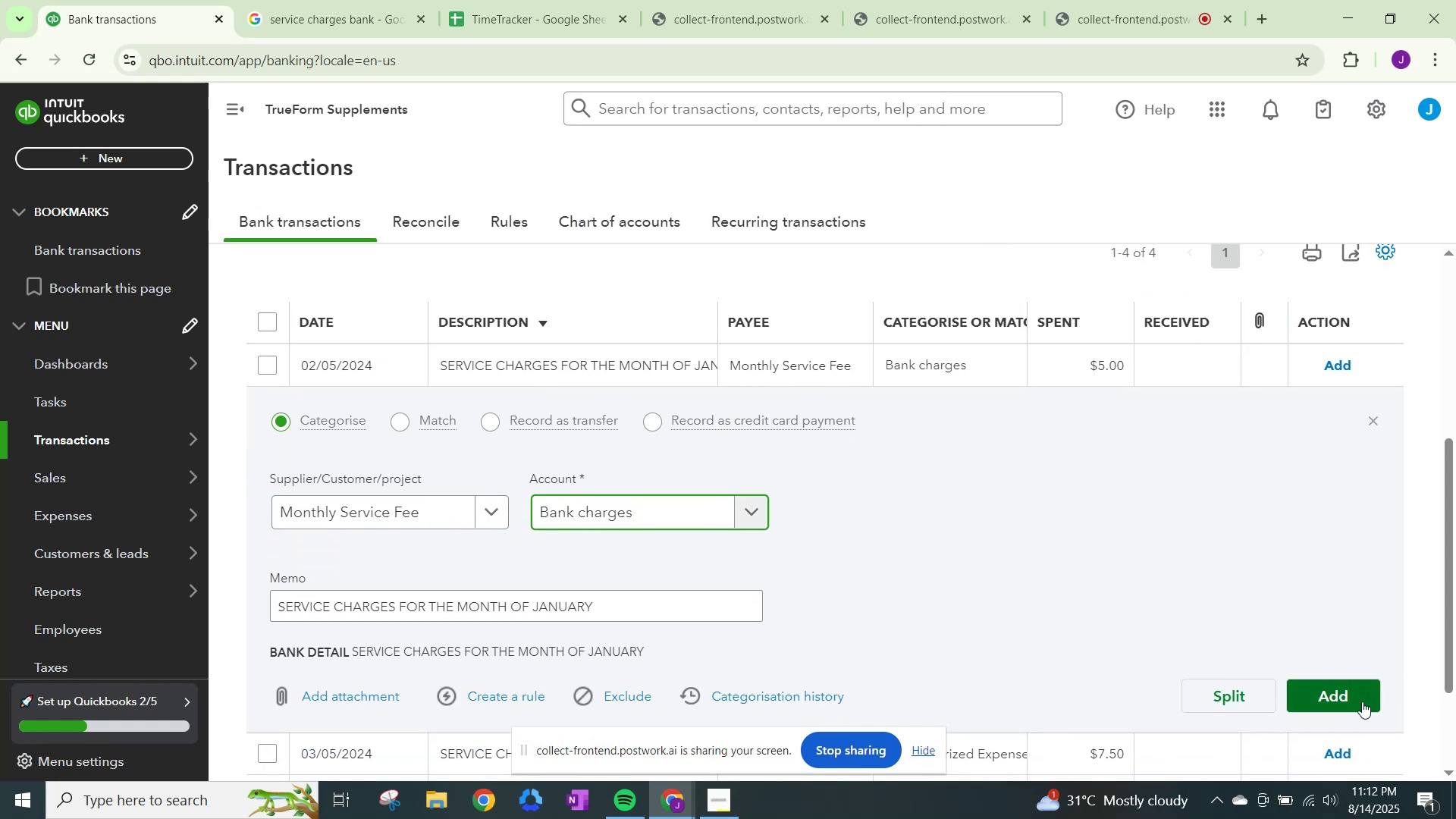 
left_click([1356, 701])
 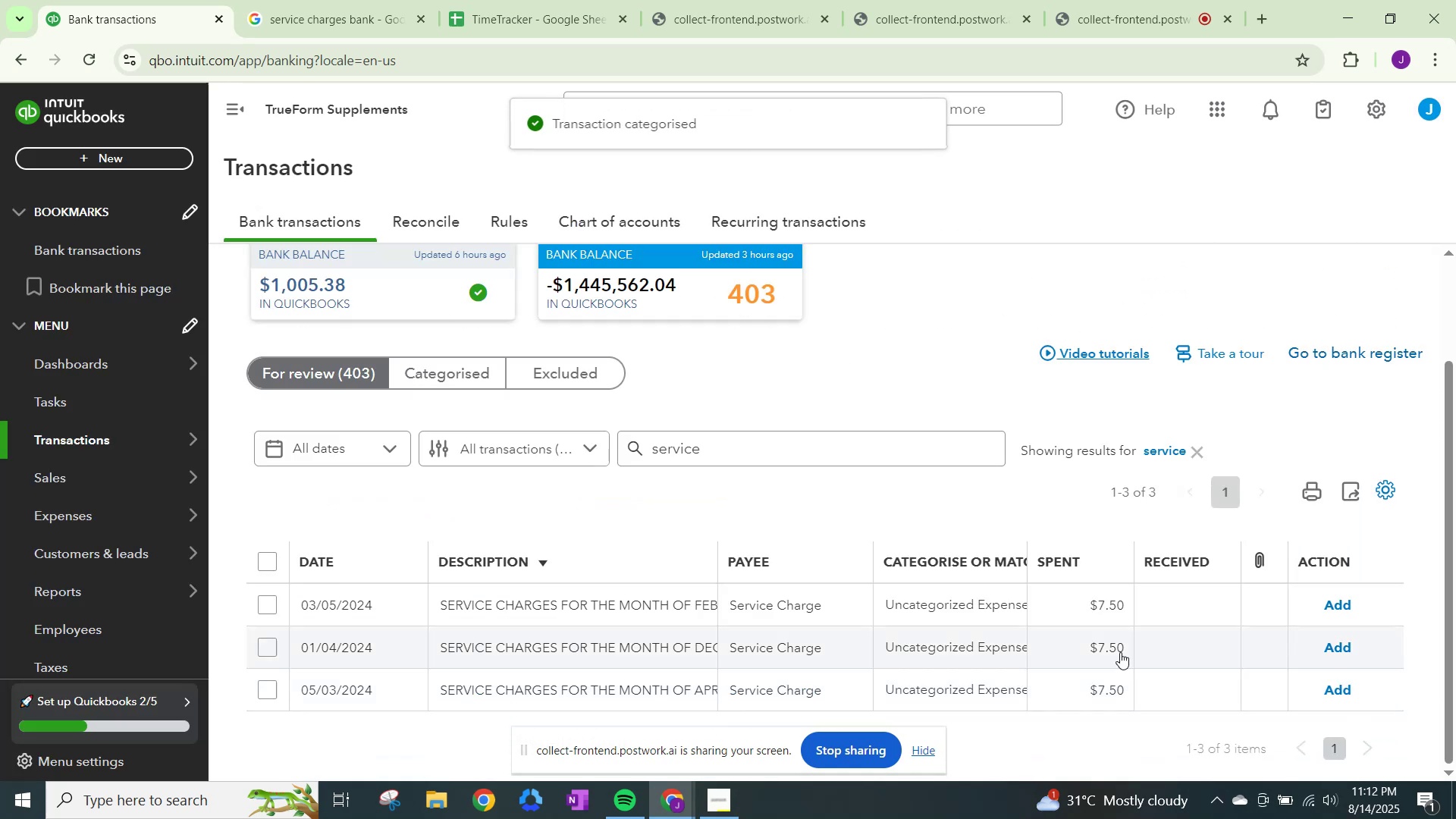 
left_click([968, 605])
 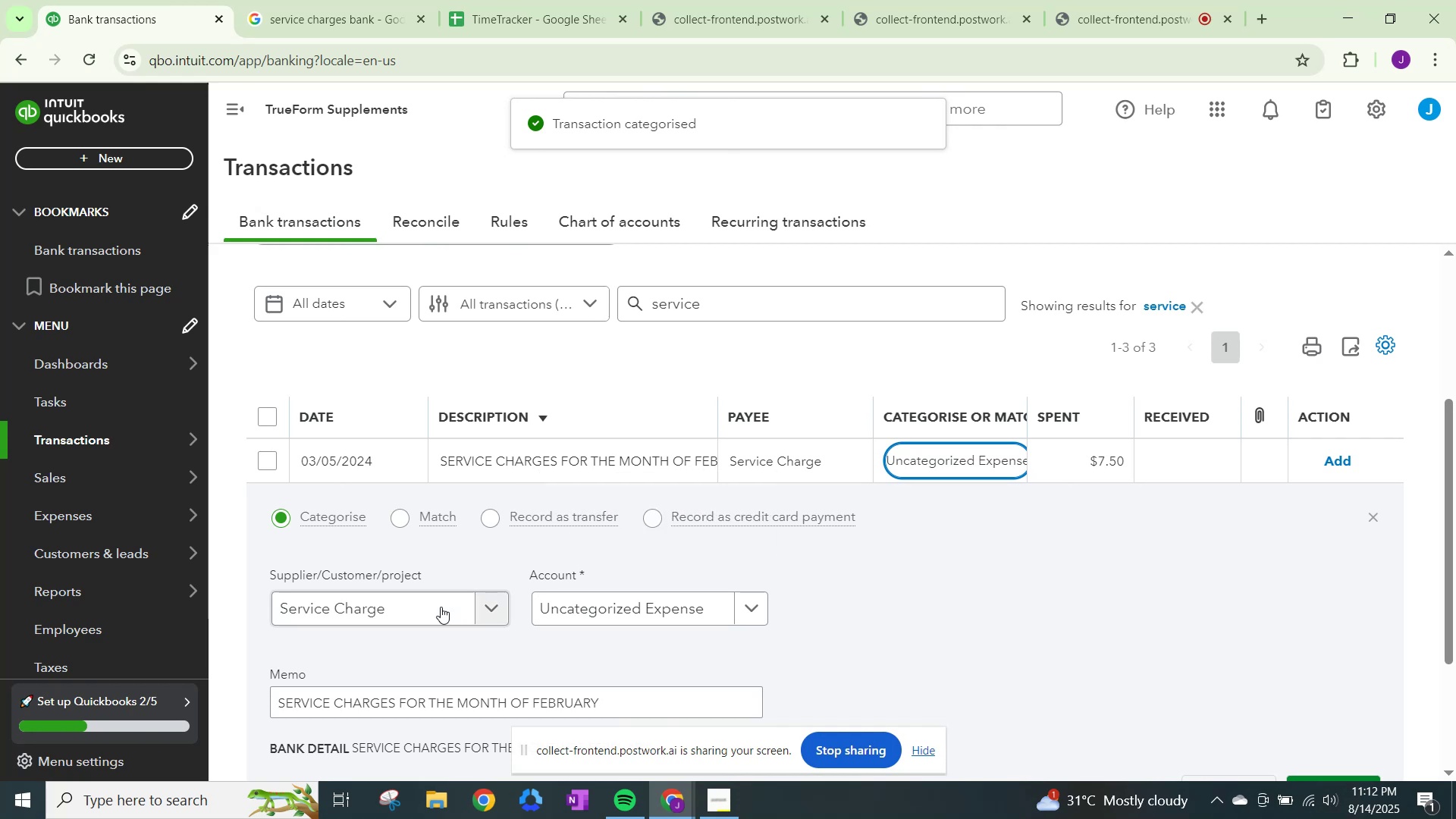 
left_click([441, 612])
 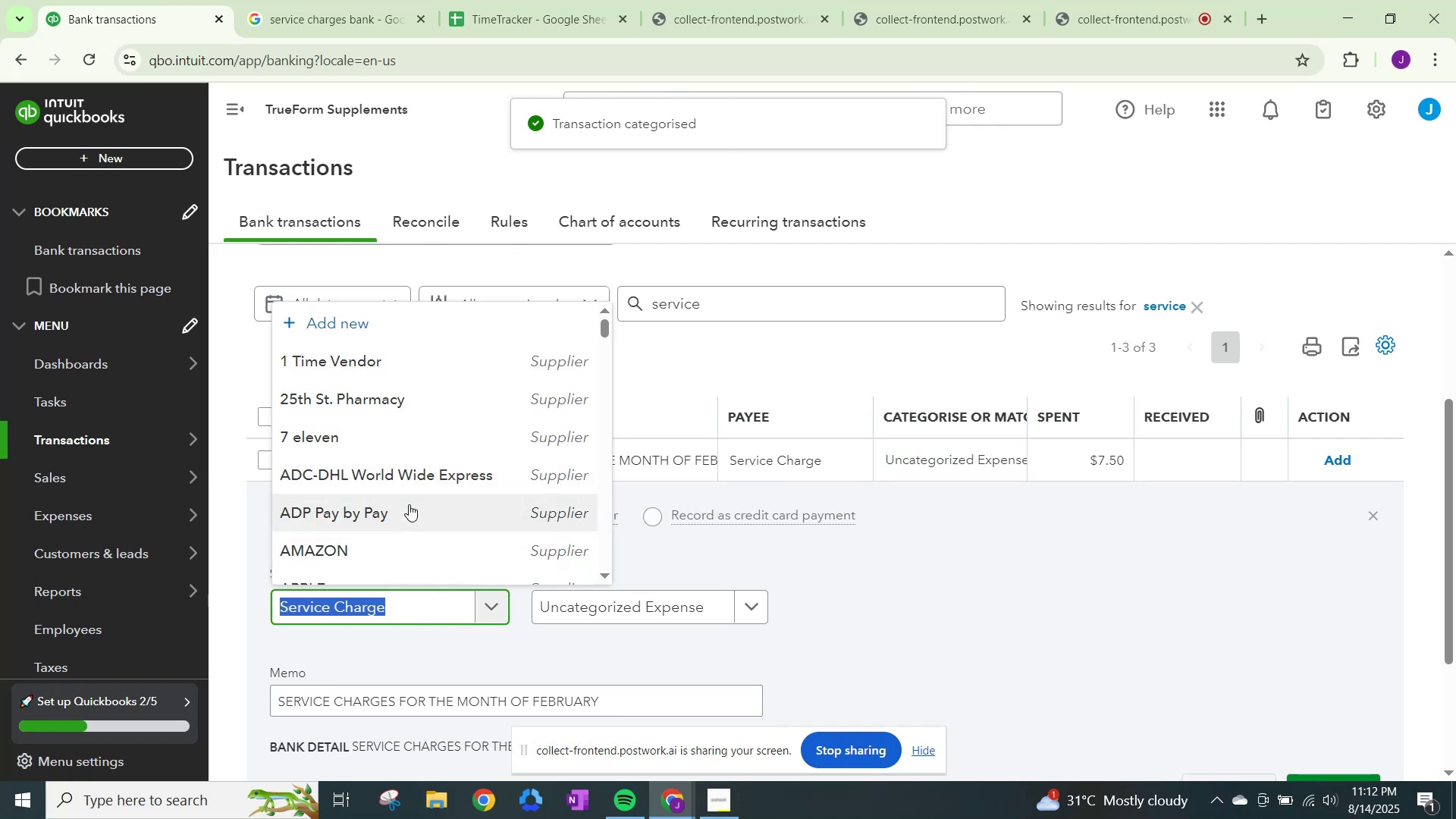 
type(mon)
 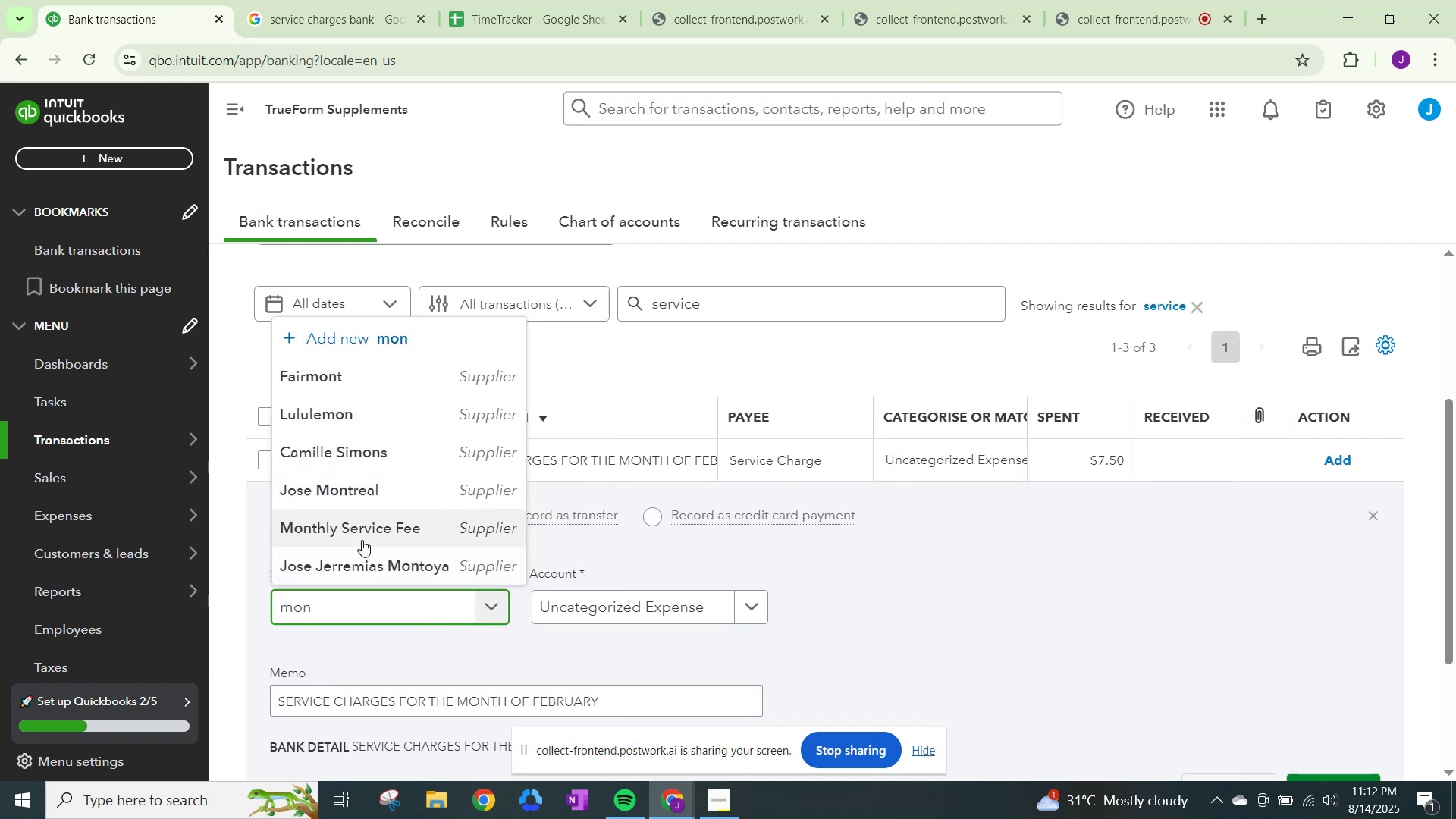 
left_click([373, 539])
 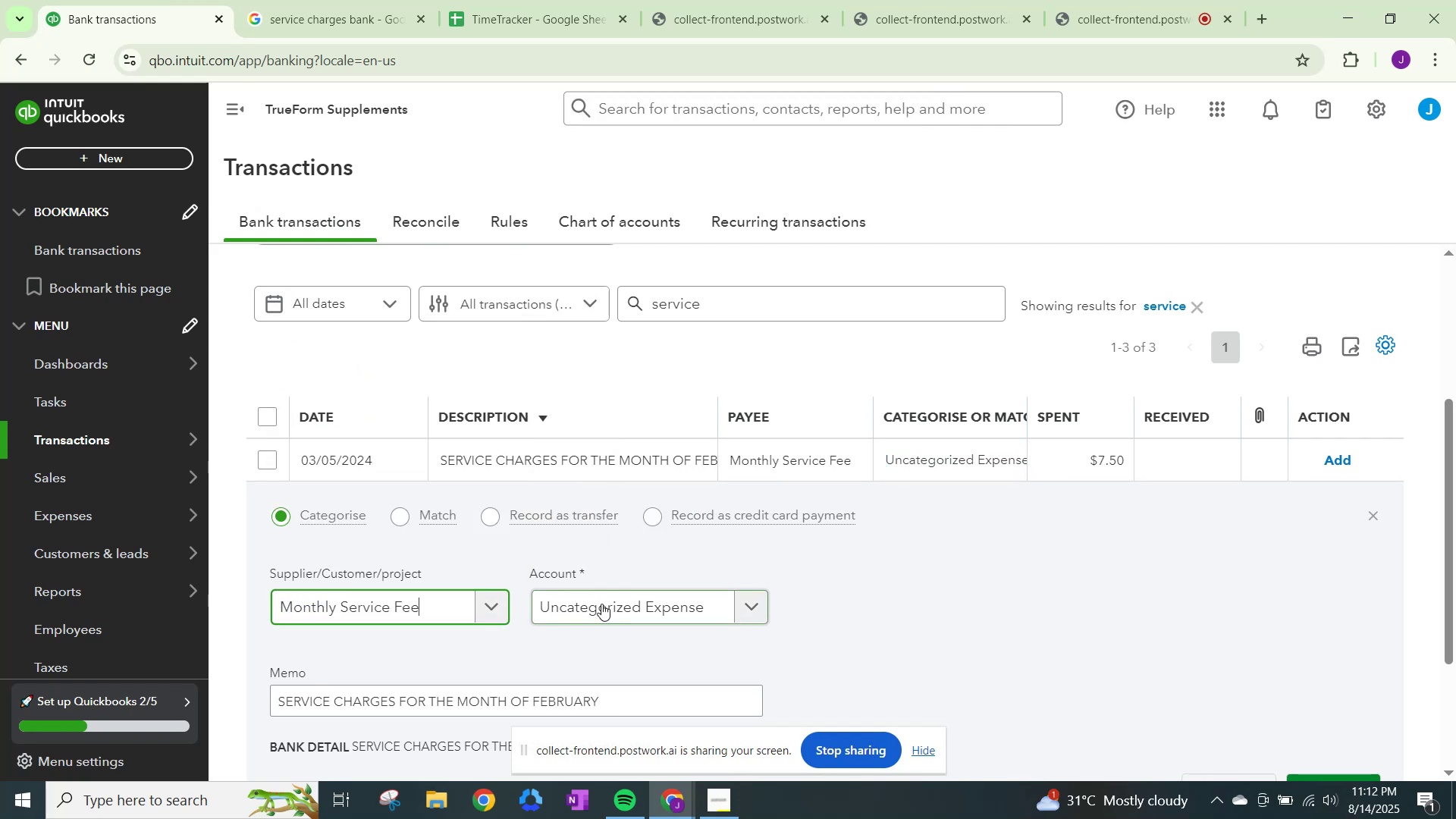 
left_click([601, 604])
 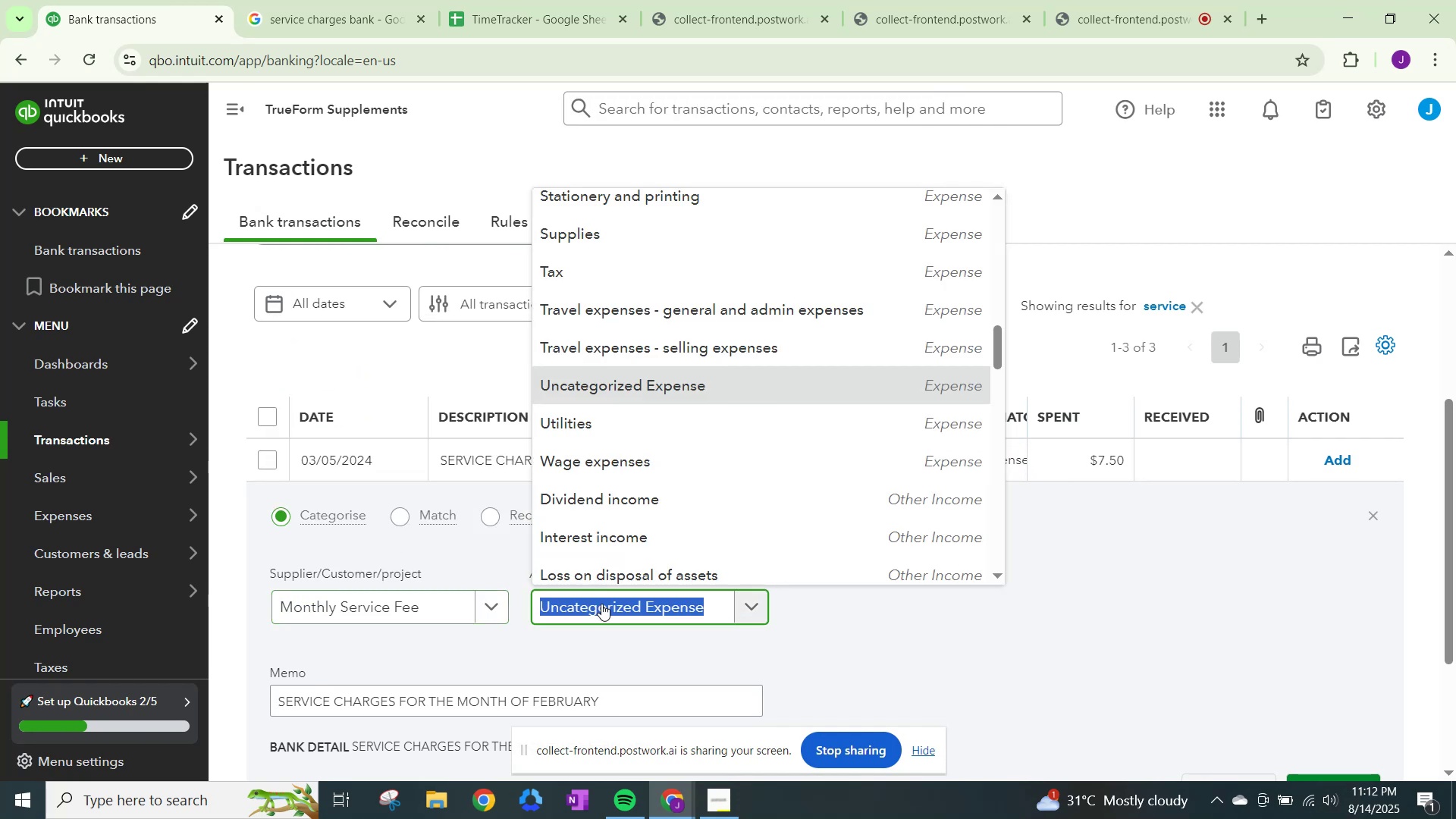 
key(Control+ControlLeft)
 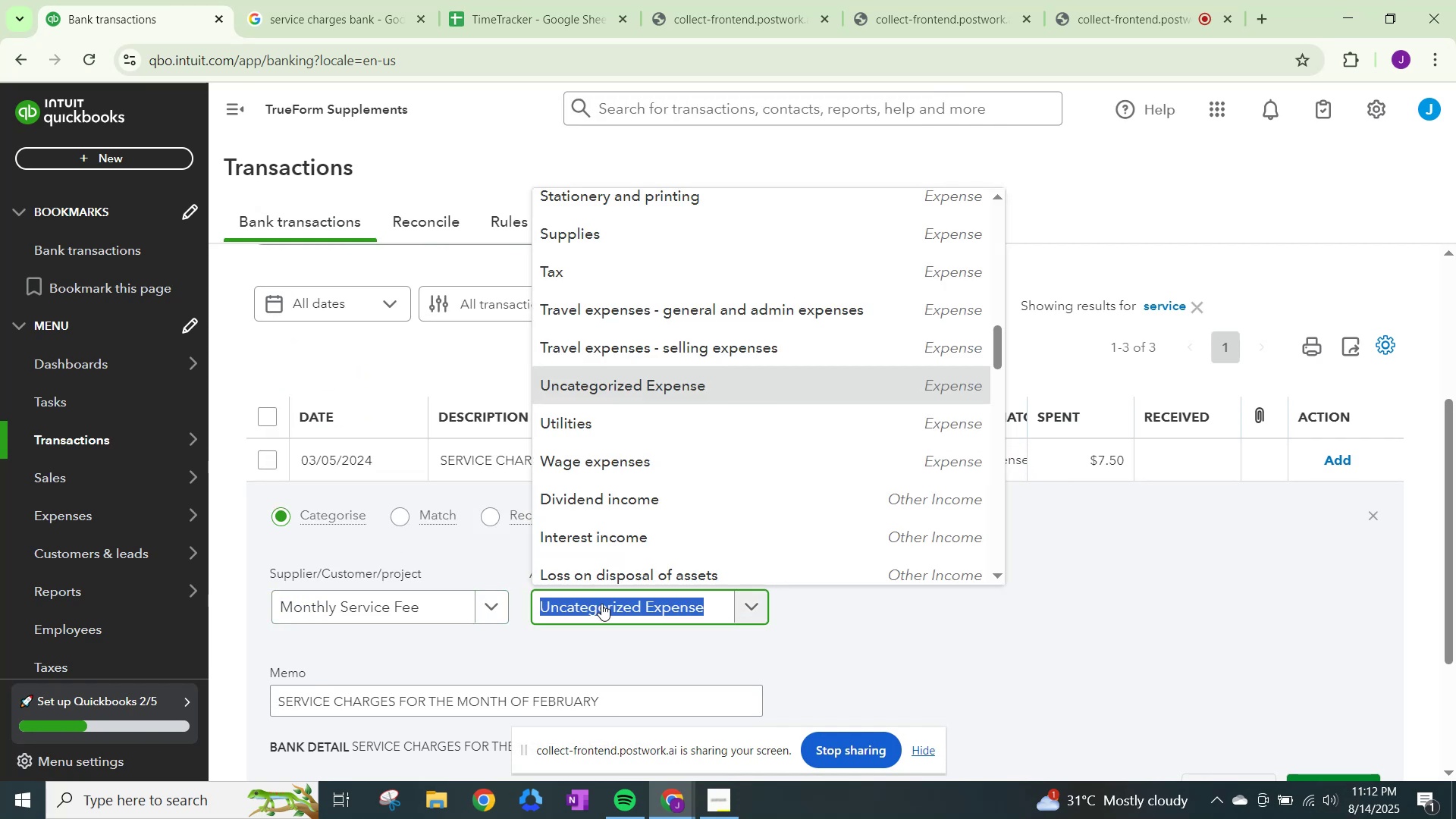 
key(Control+V)
 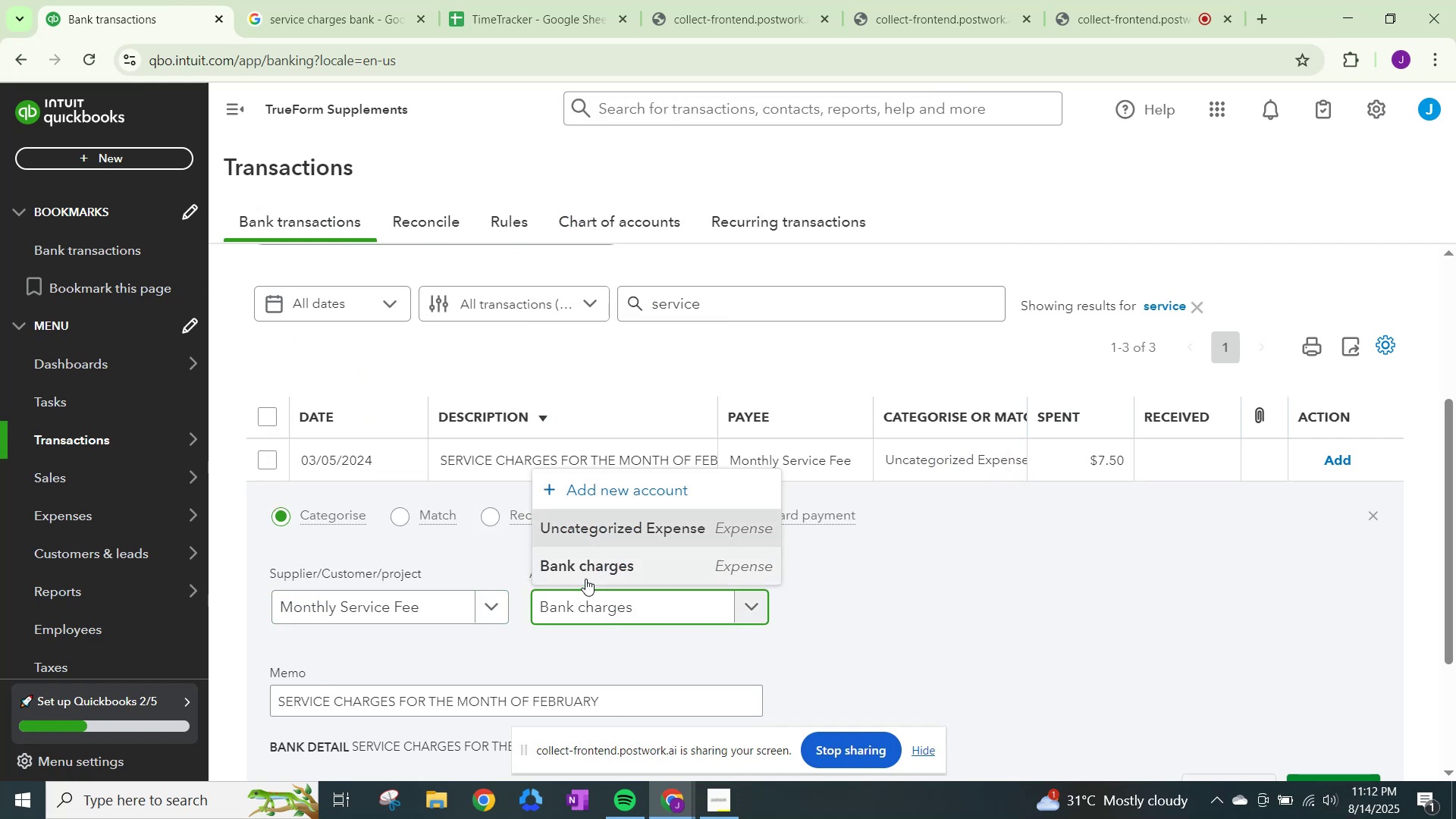 
left_click([585, 569])
 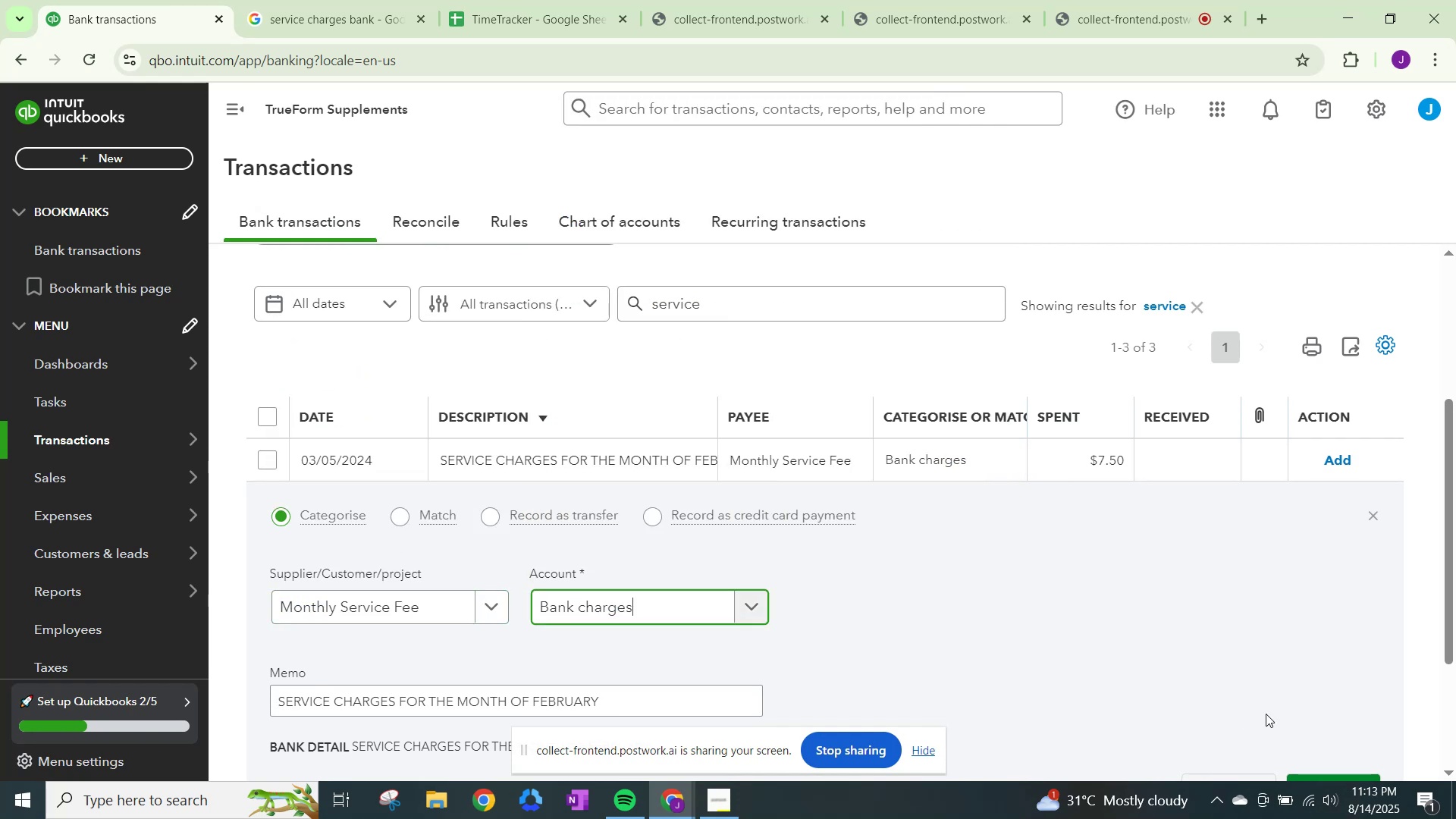 
scroll: coordinate [1348, 731], scroll_direction: down, amount: 1.0
 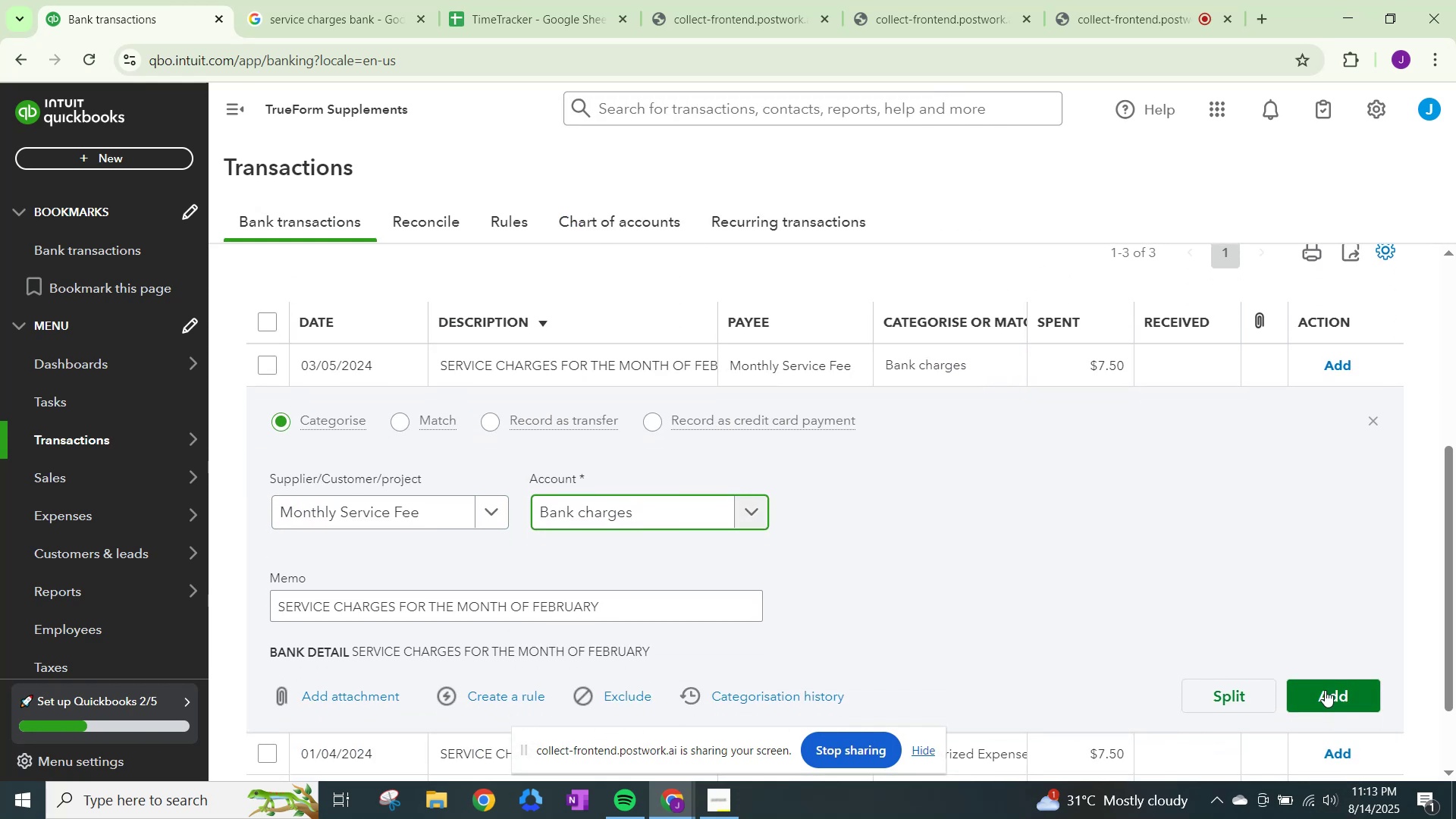 
left_click([1326, 689])
 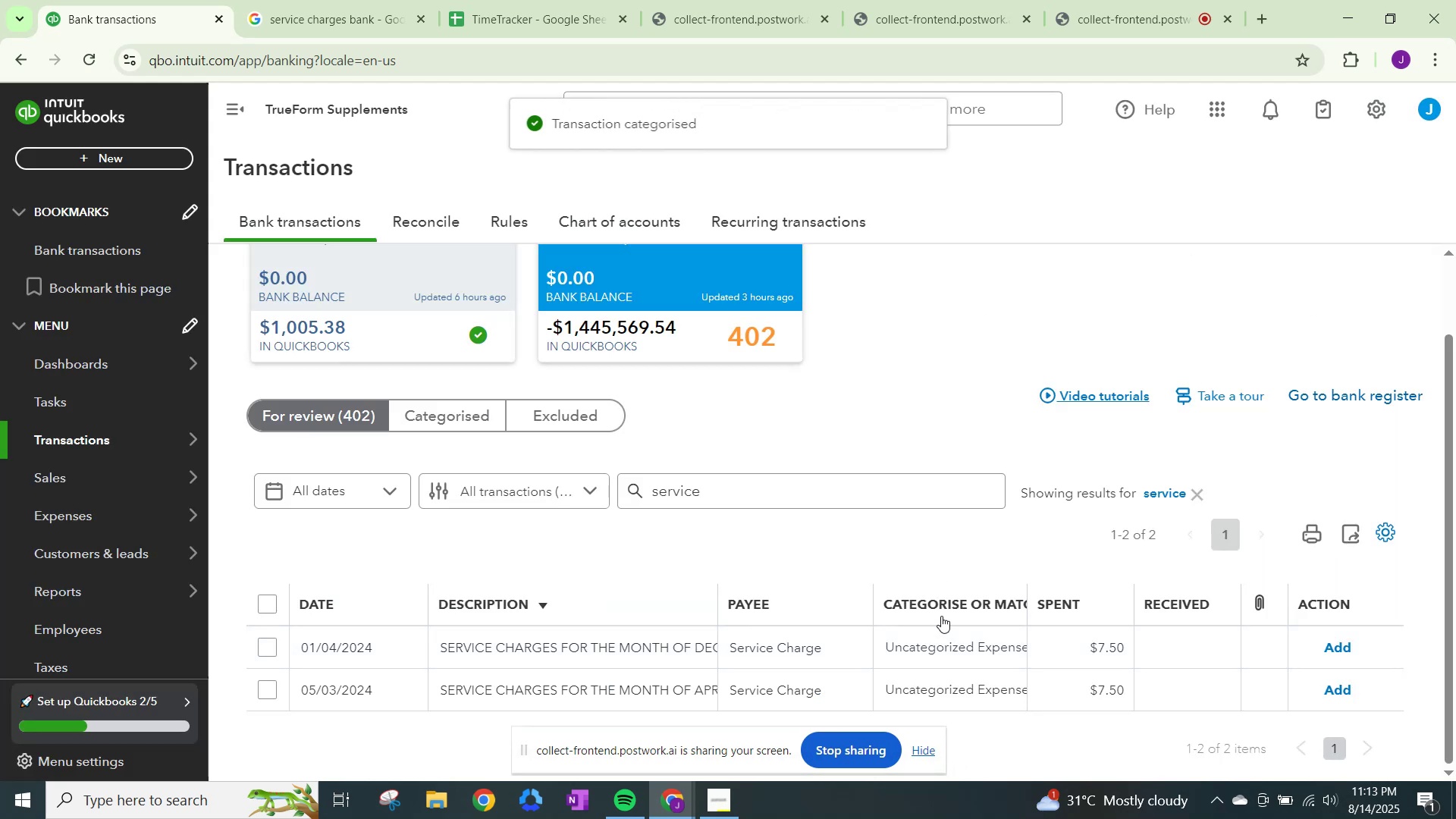 
left_click([956, 634])
 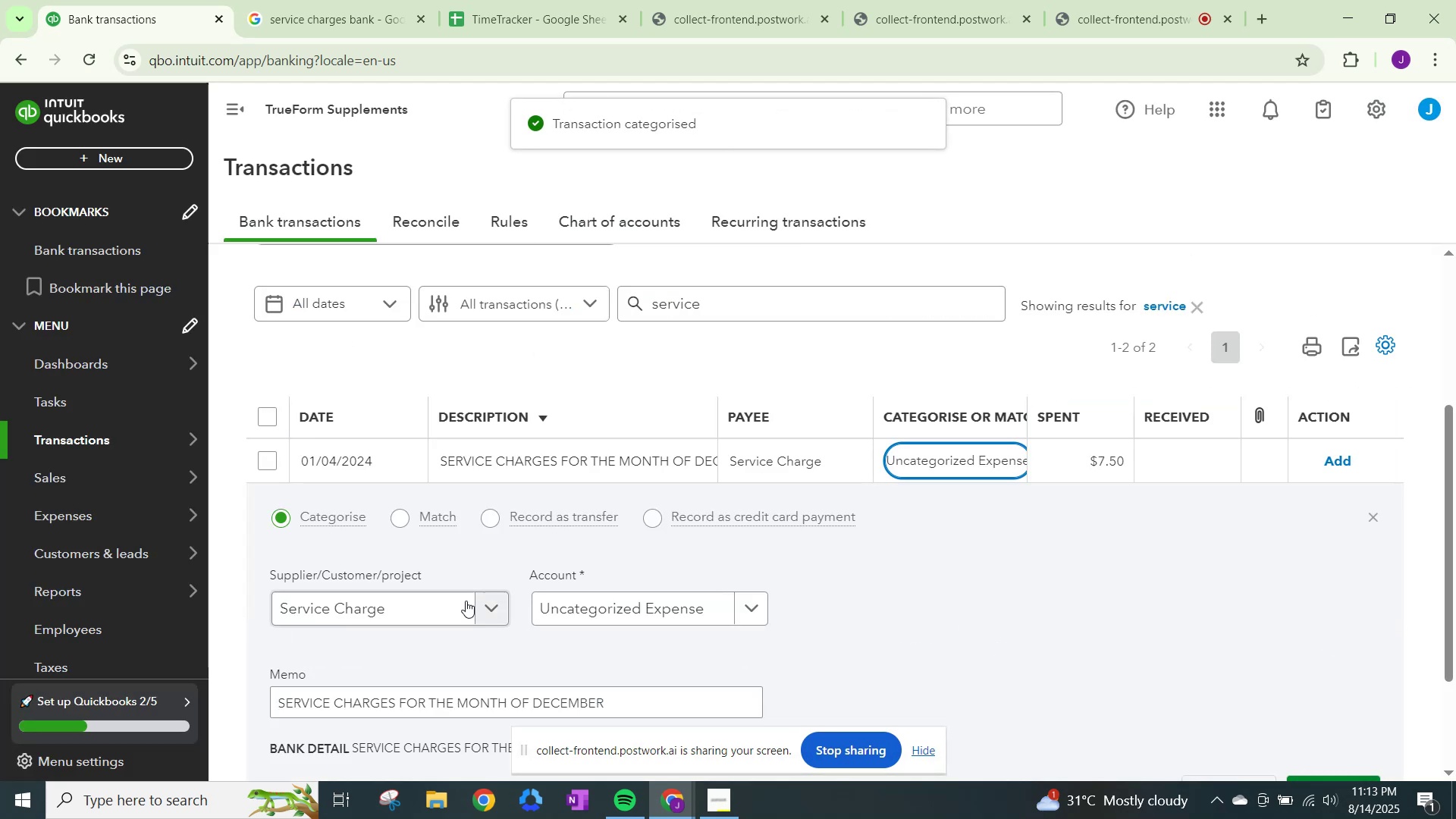 
left_click([467, 601])
 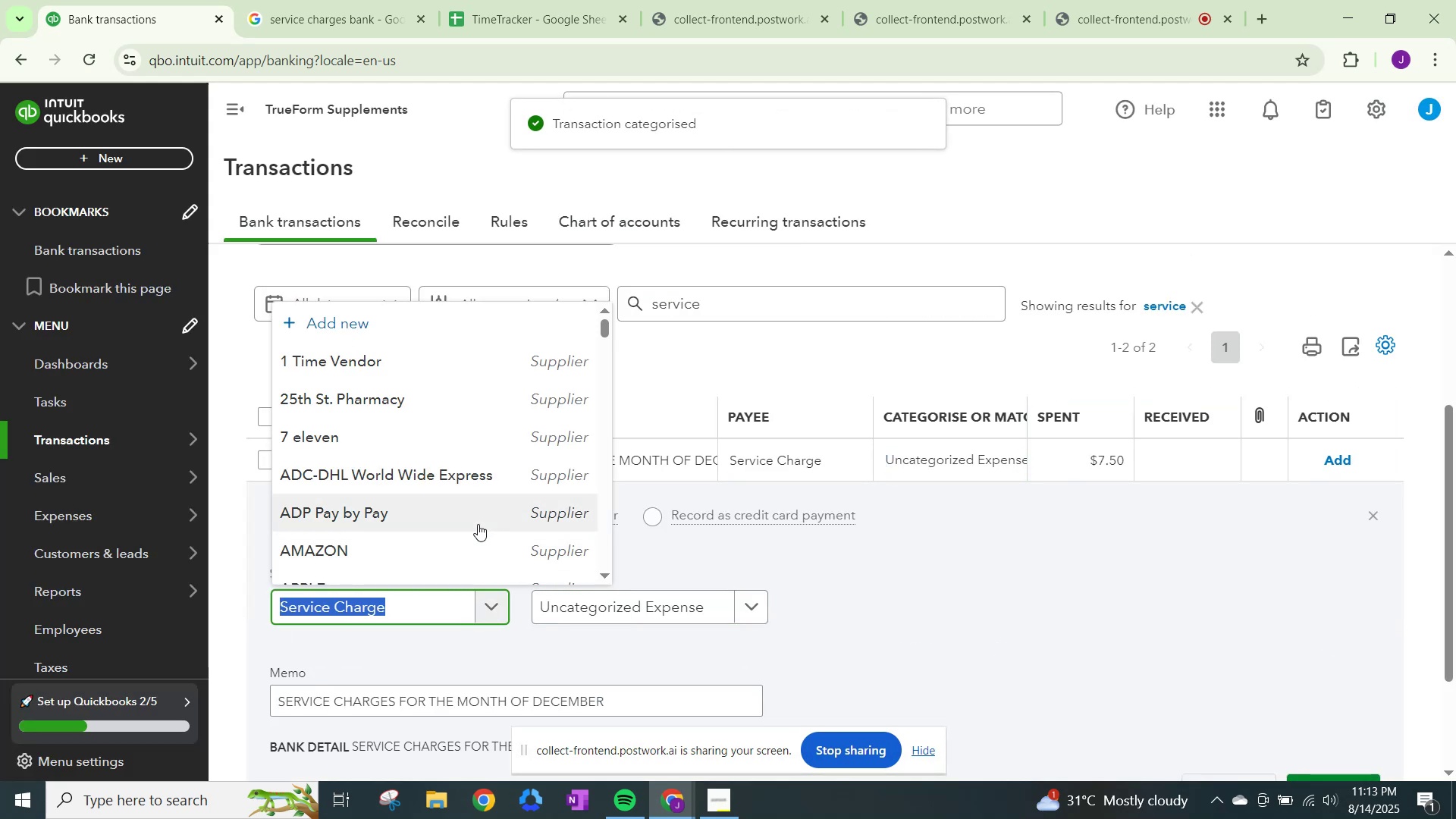 
type(mon)
 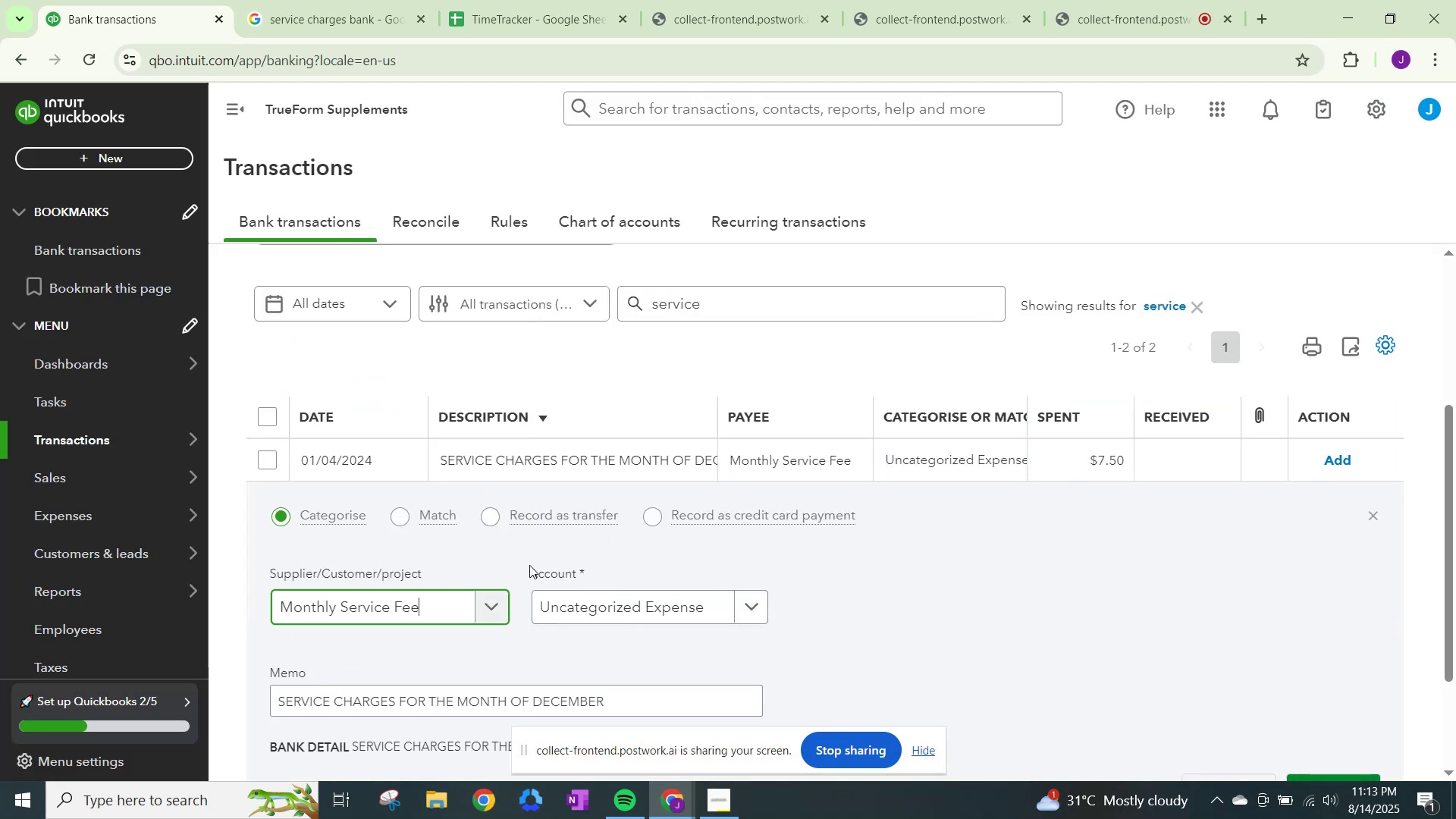 
left_click([580, 593])
 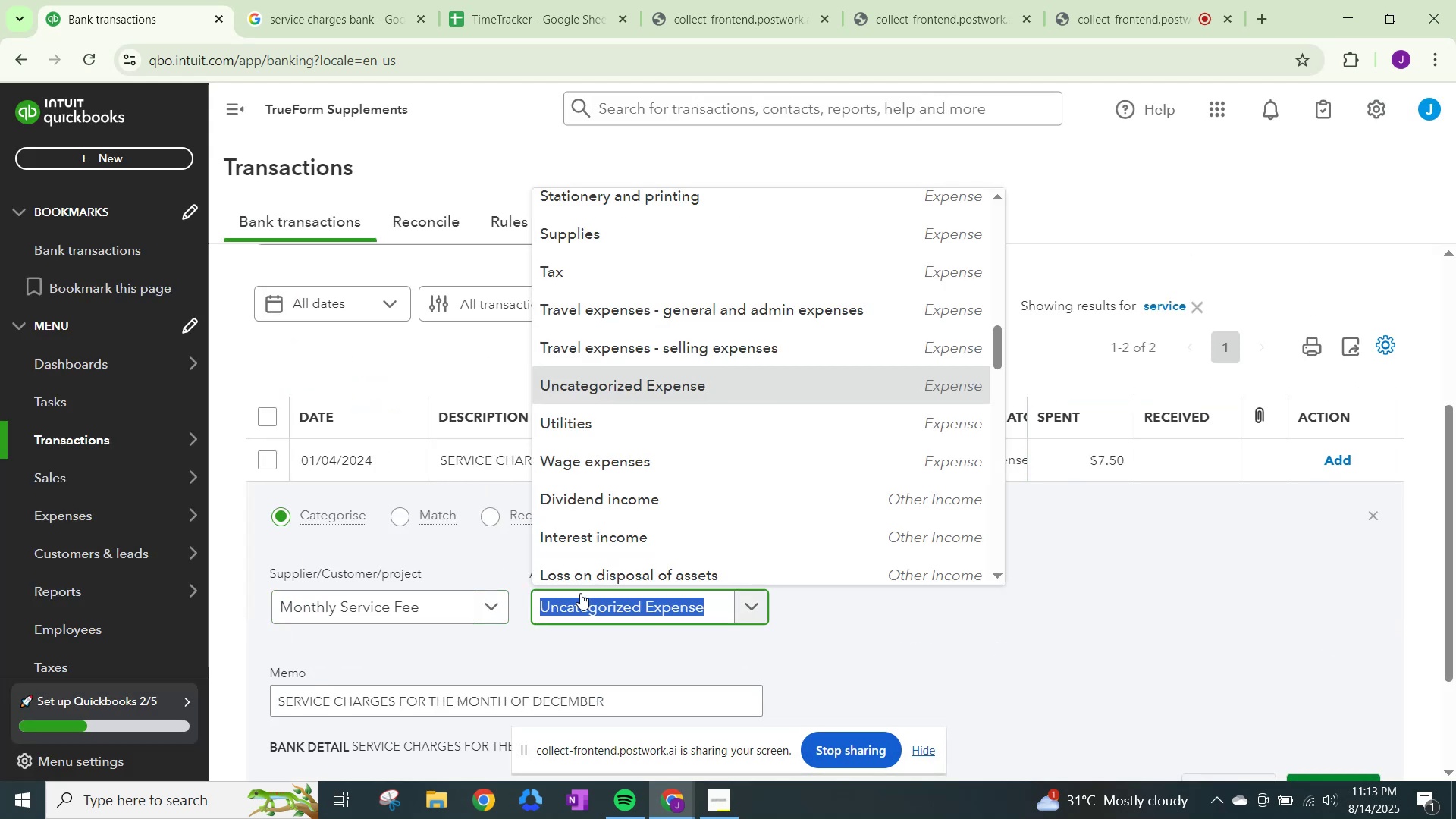 
key(Control+ControlLeft)
 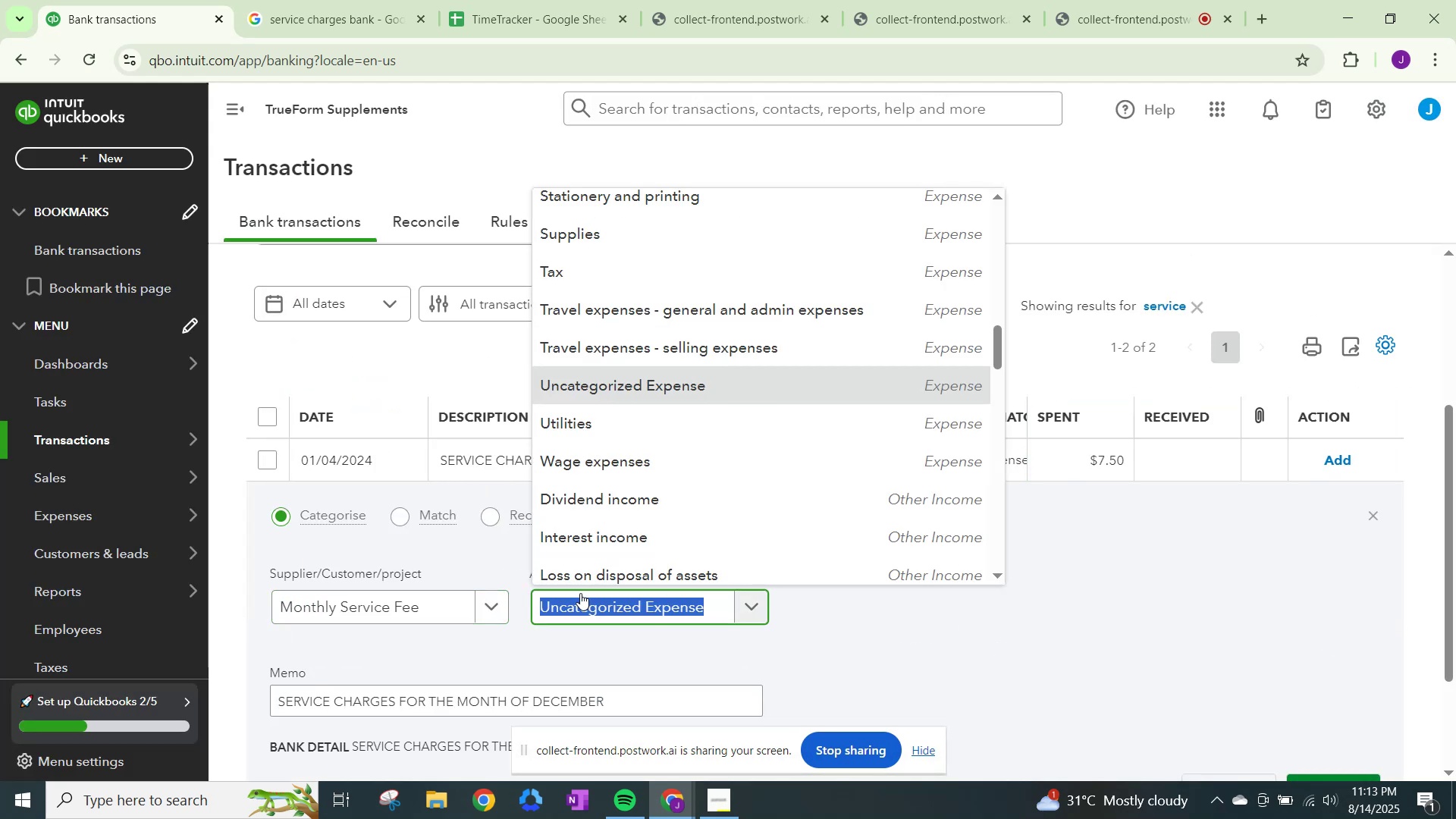 
key(Control+V)
 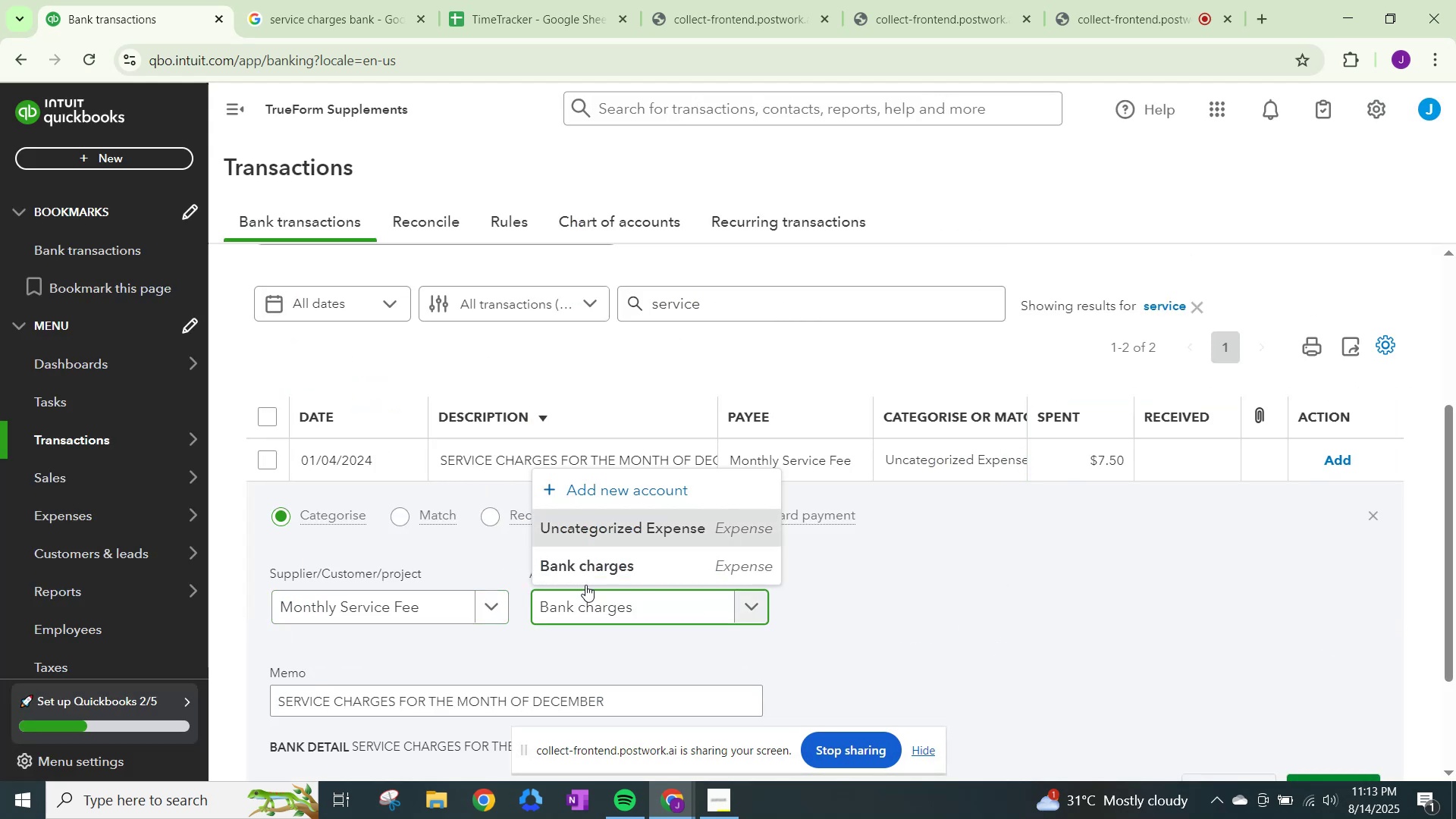 
left_click([586, 569])
 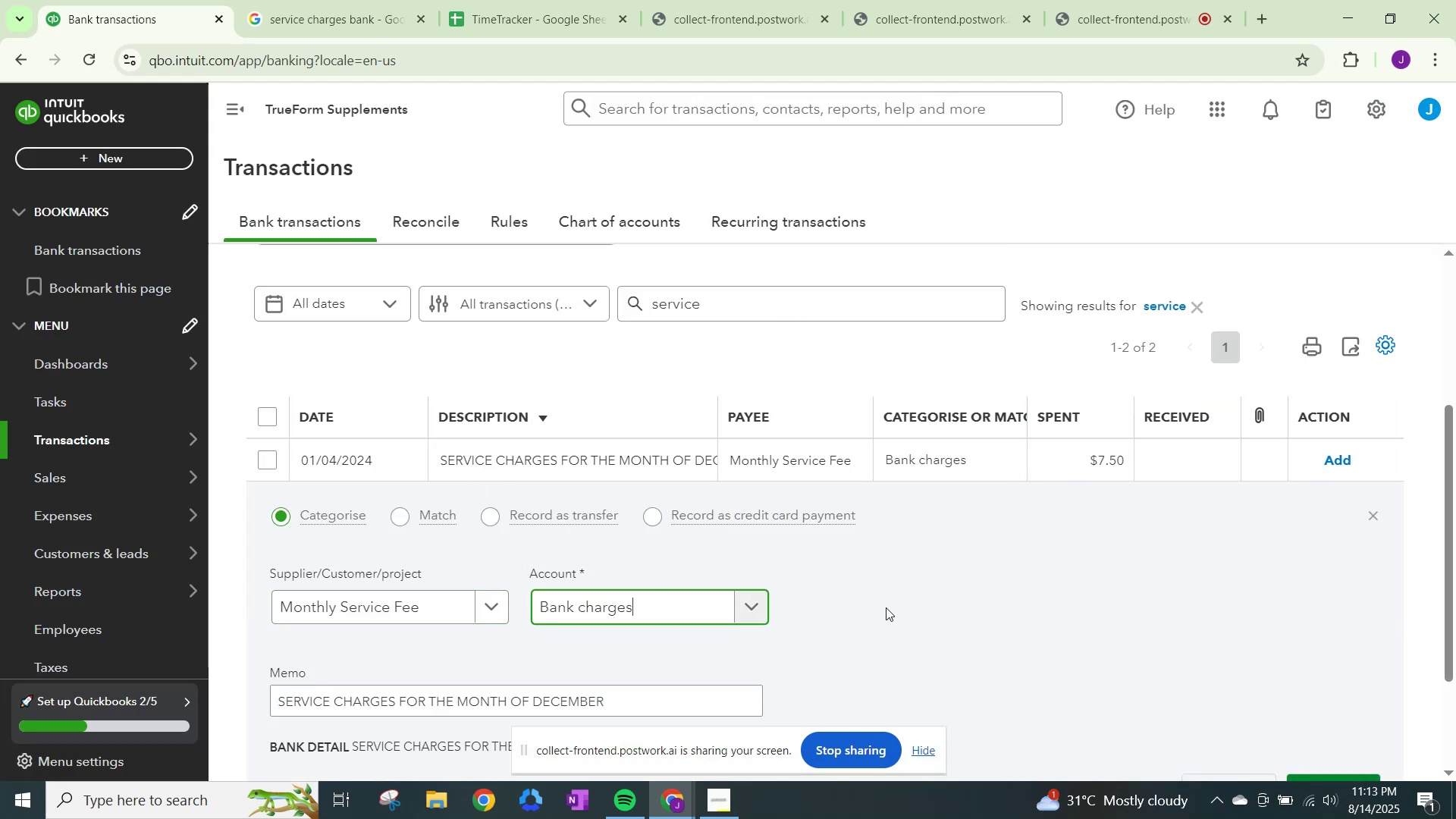 
scroll: coordinate [1131, 657], scroll_direction: down, amount: 1.0
 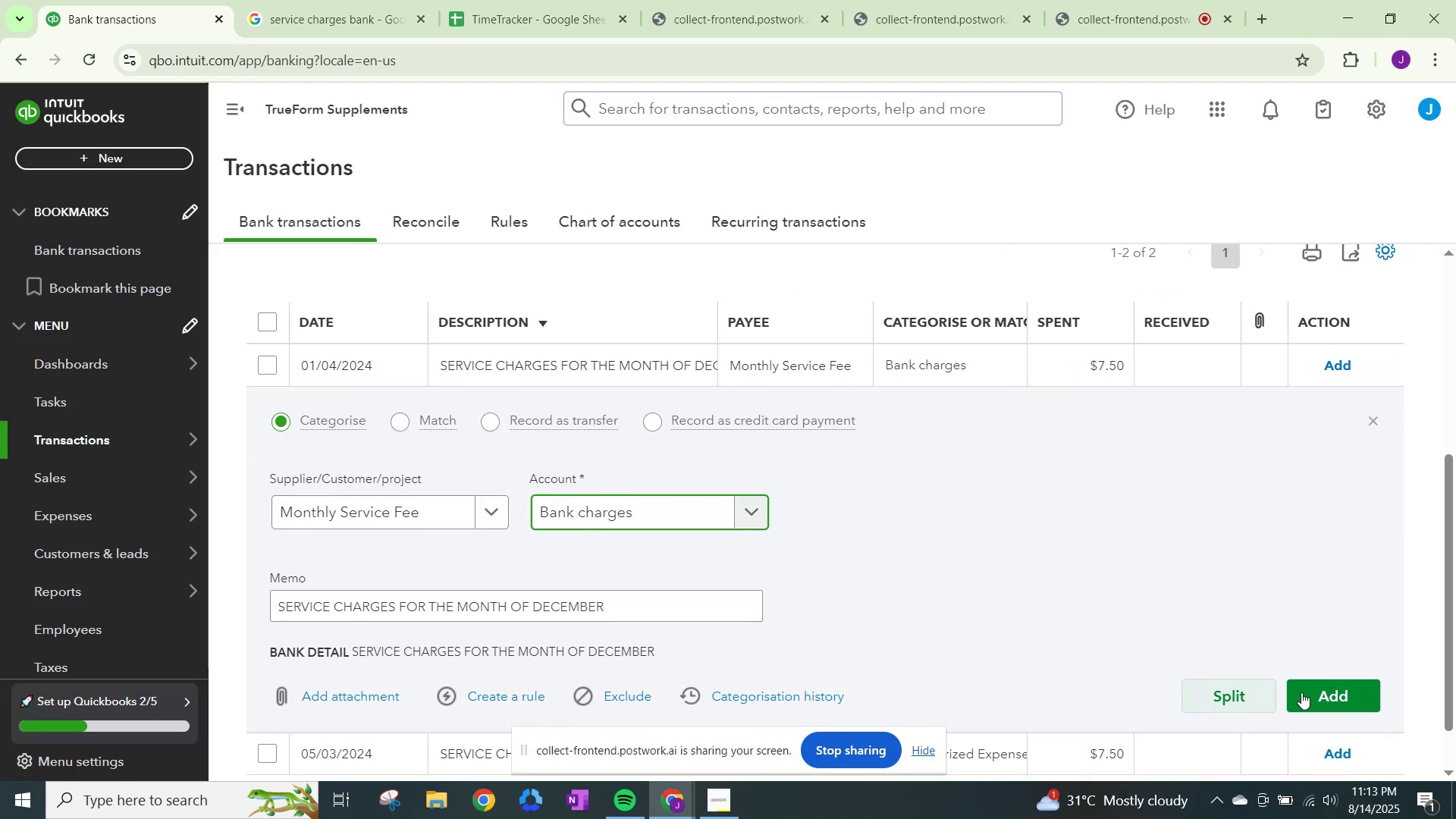 
left_click([1322, 691])
 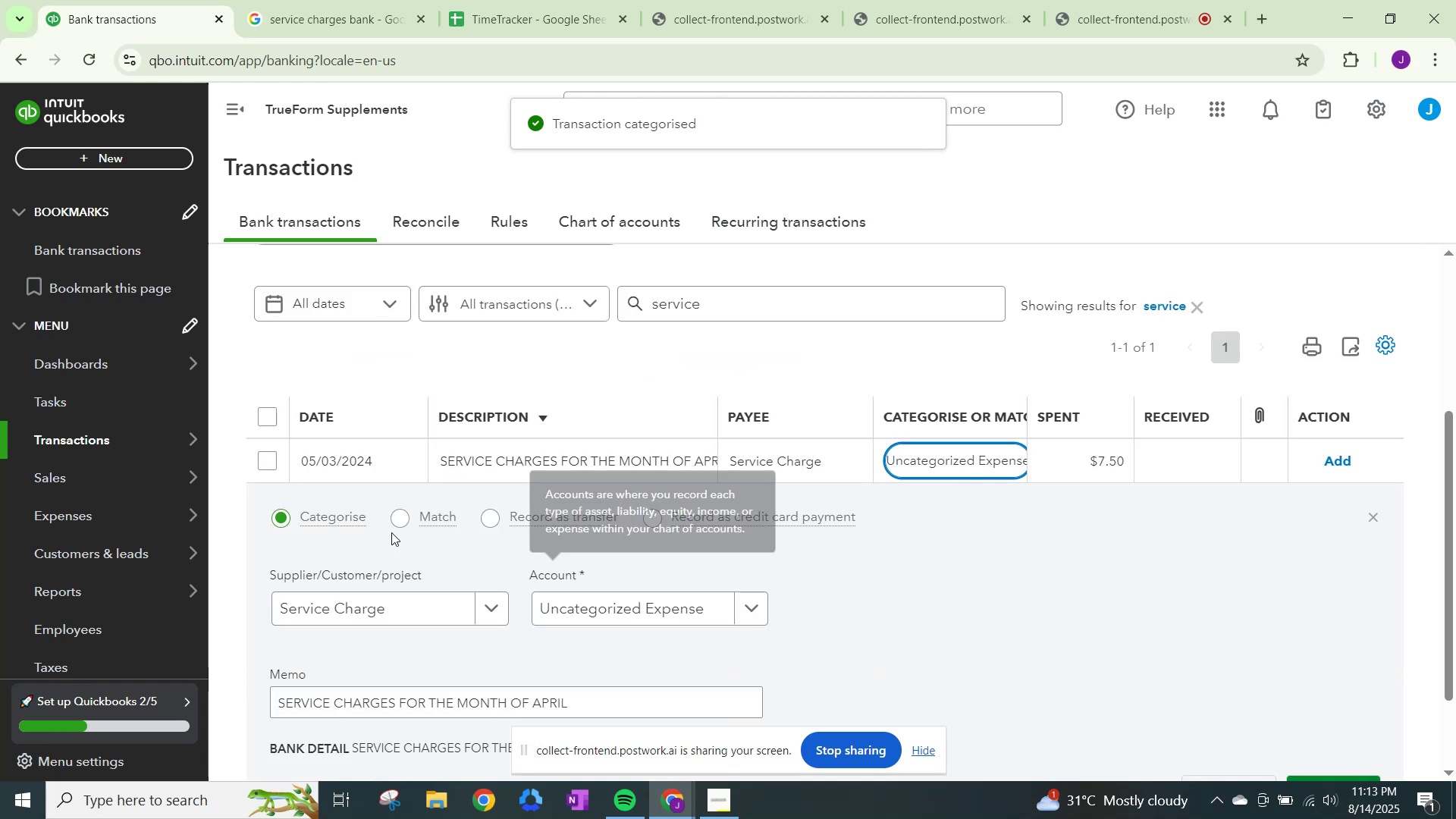 
left_click([381, 596])
 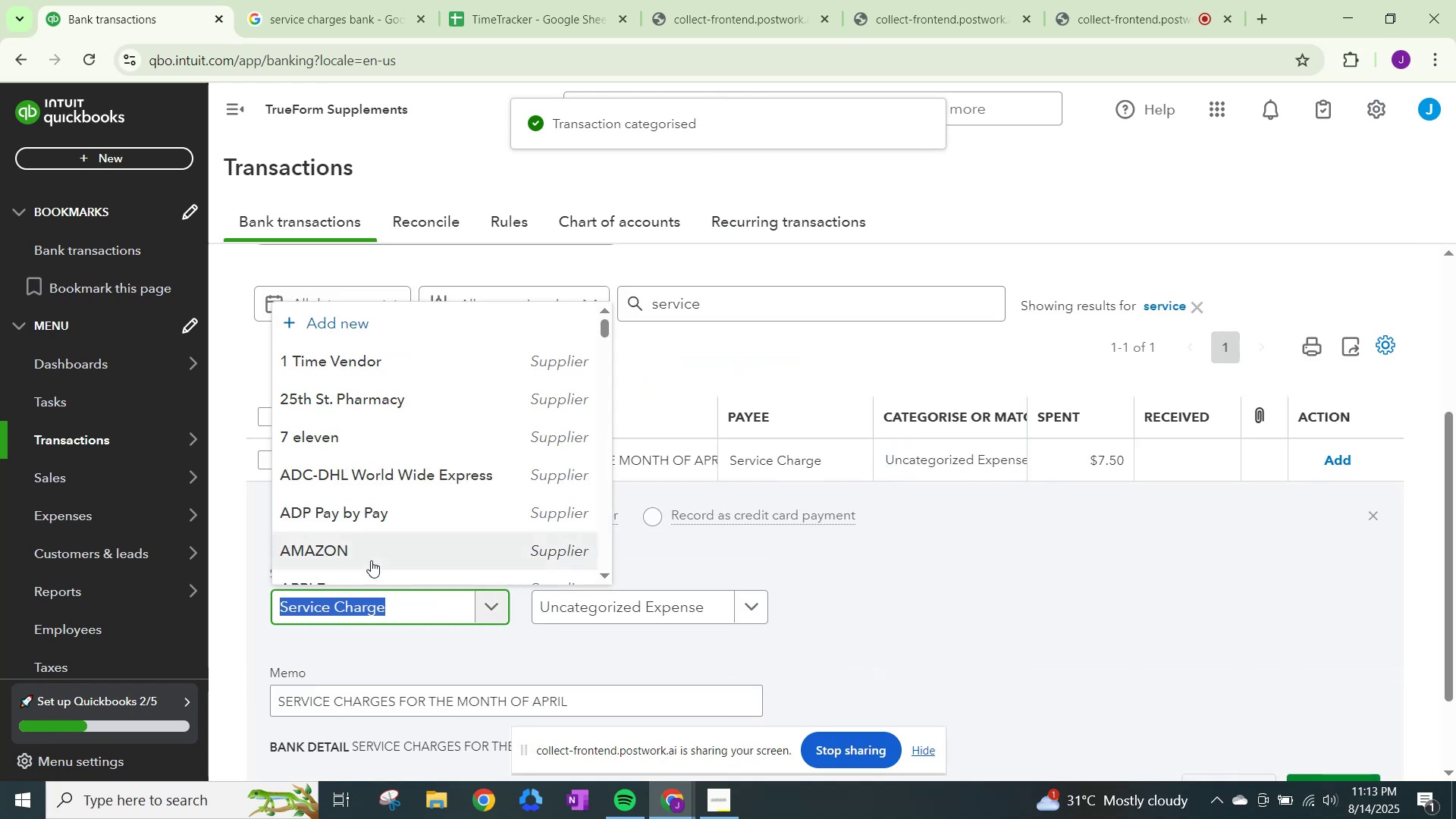 
type(mon)
 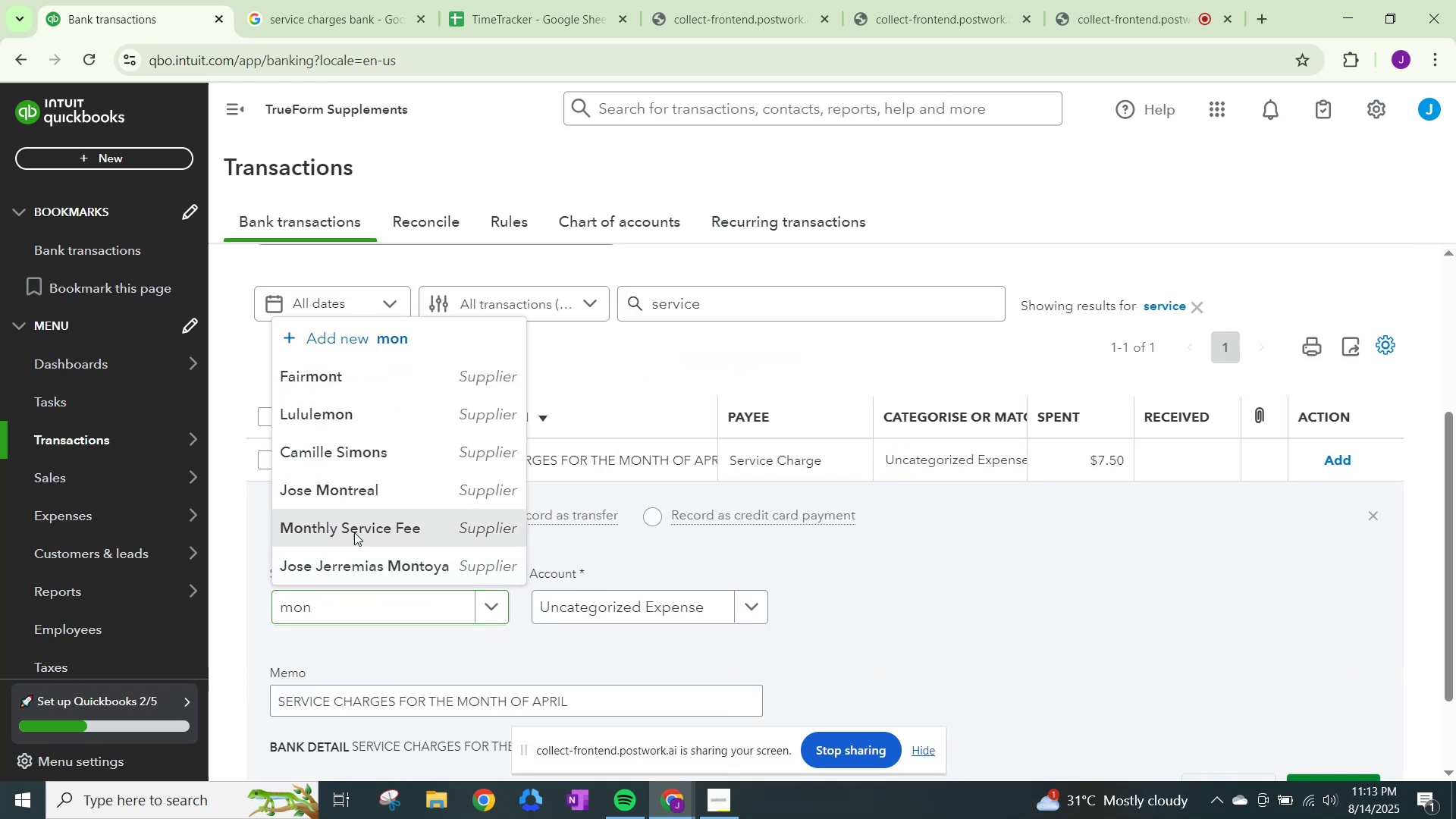 
left_click([613, 601])
 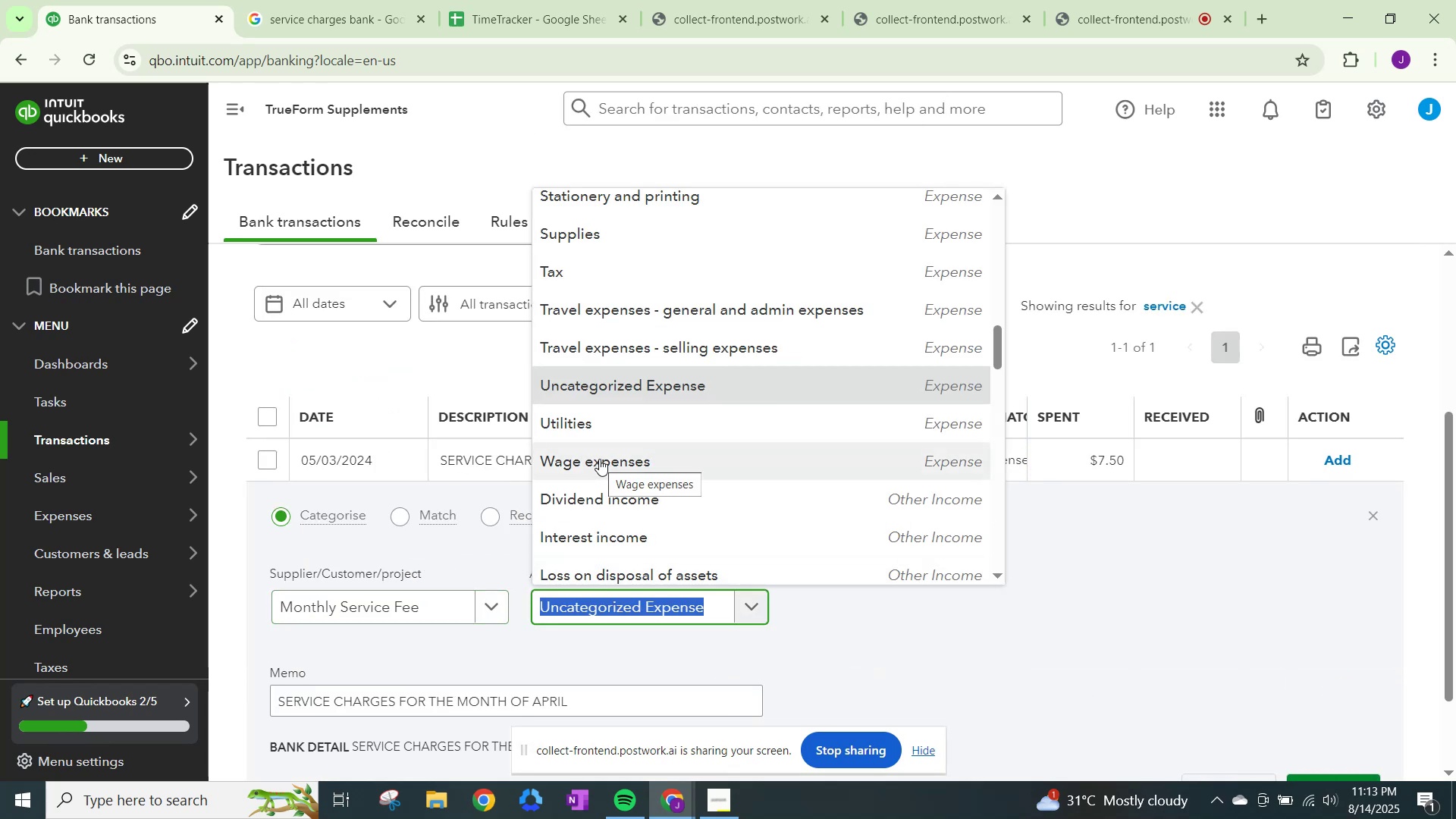 
type(c)
key(Backspace)
type(n)
key(Backspace)
type(ban)
 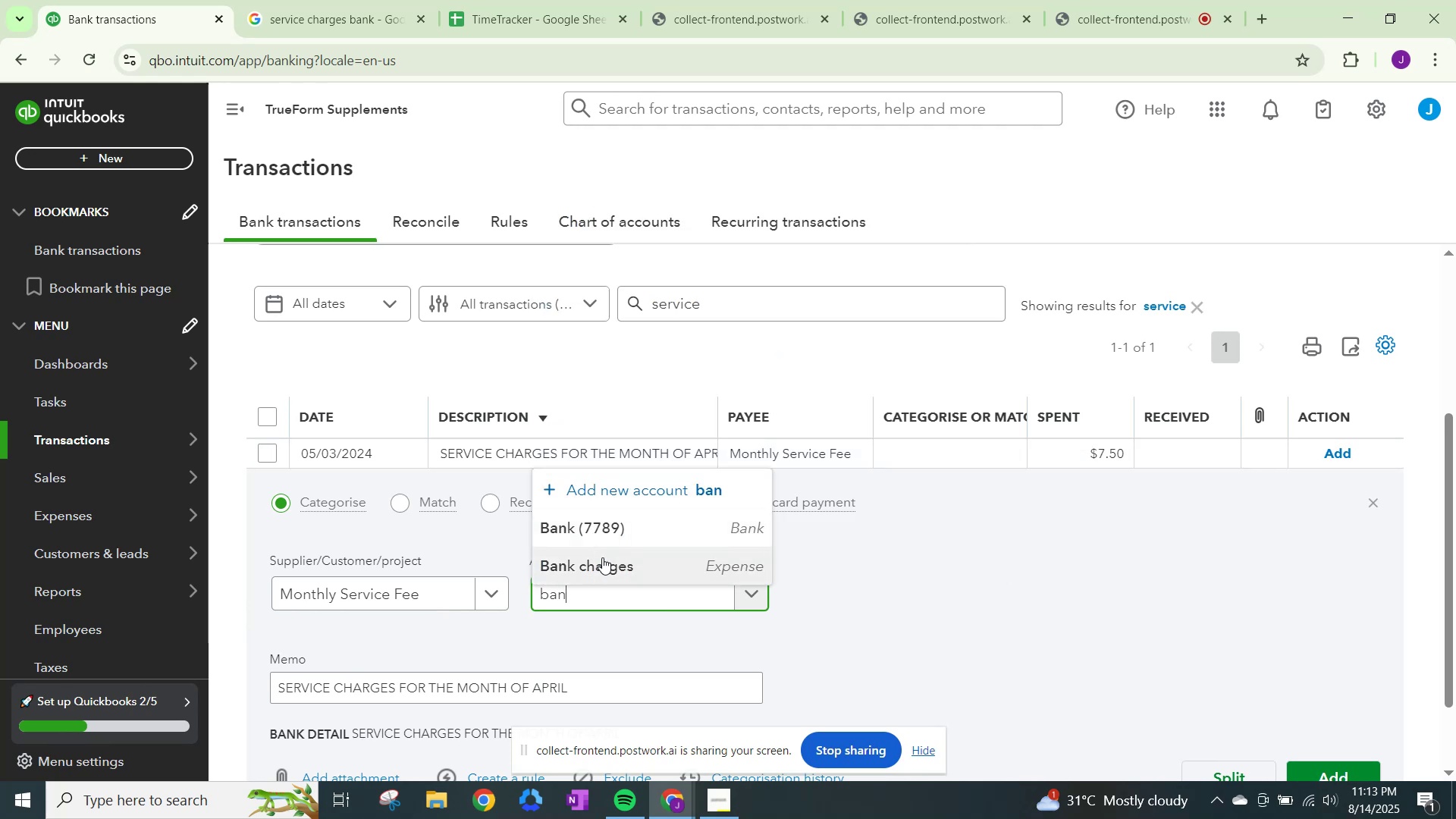 
scroll: coordinate [1065, 648], scroll_direction: down, amount: 1.0
 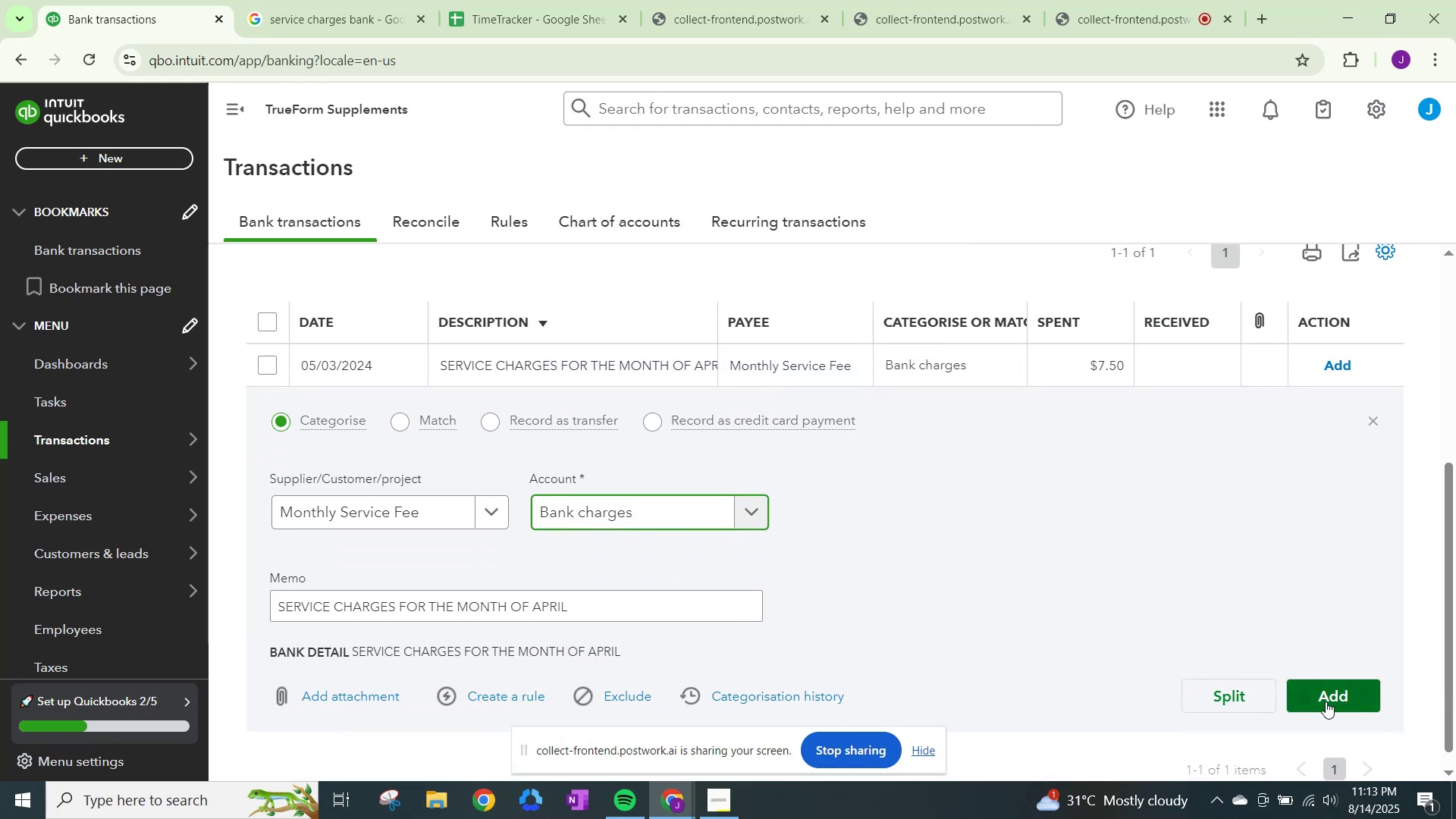 
left_click([1326, 701])
 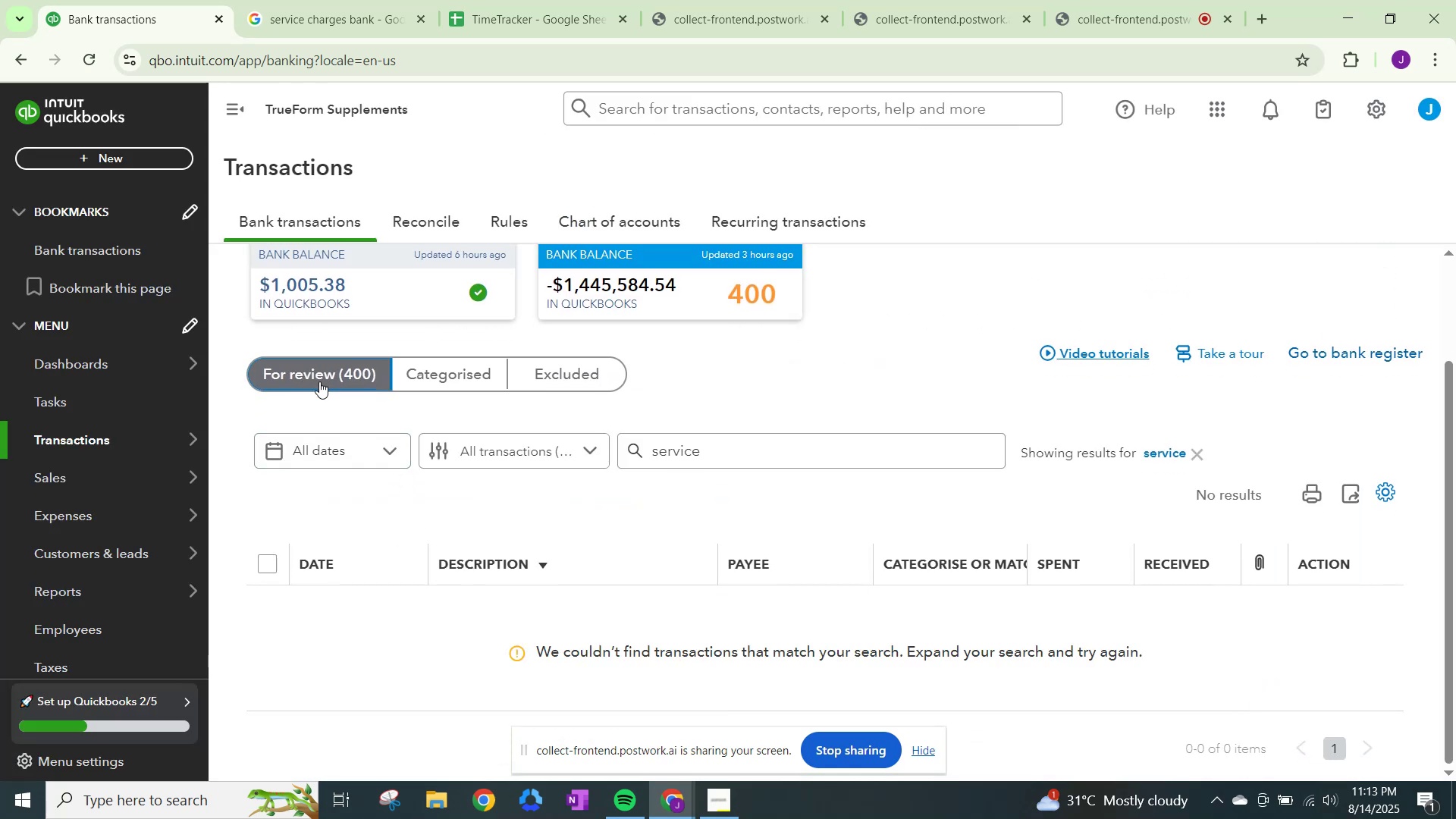 
wait(6.52)
 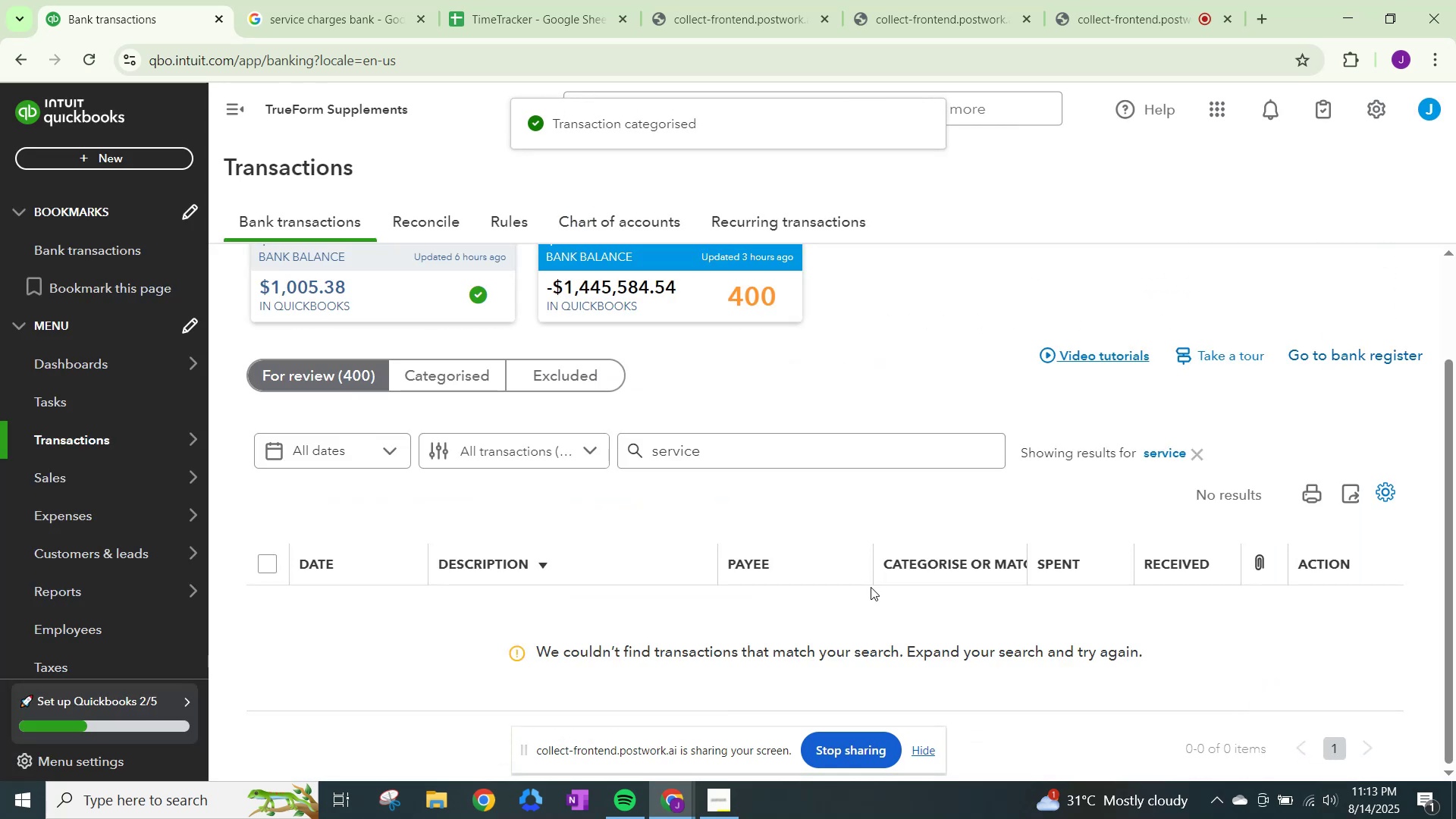 
left_click([1197, 450])
 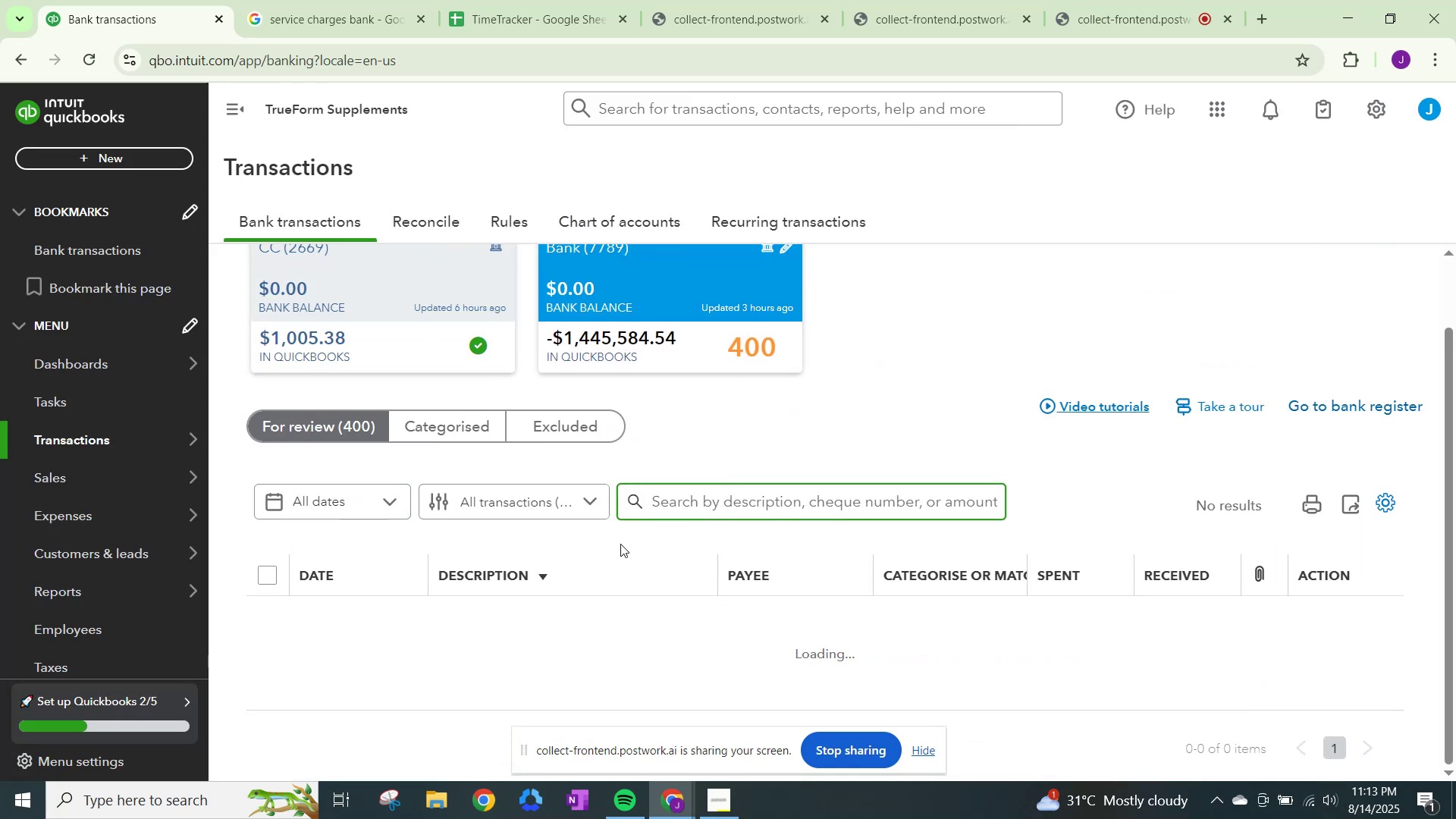 
scroll: coordinate [620, 544], scroll_direction: down, amount: 2.0
 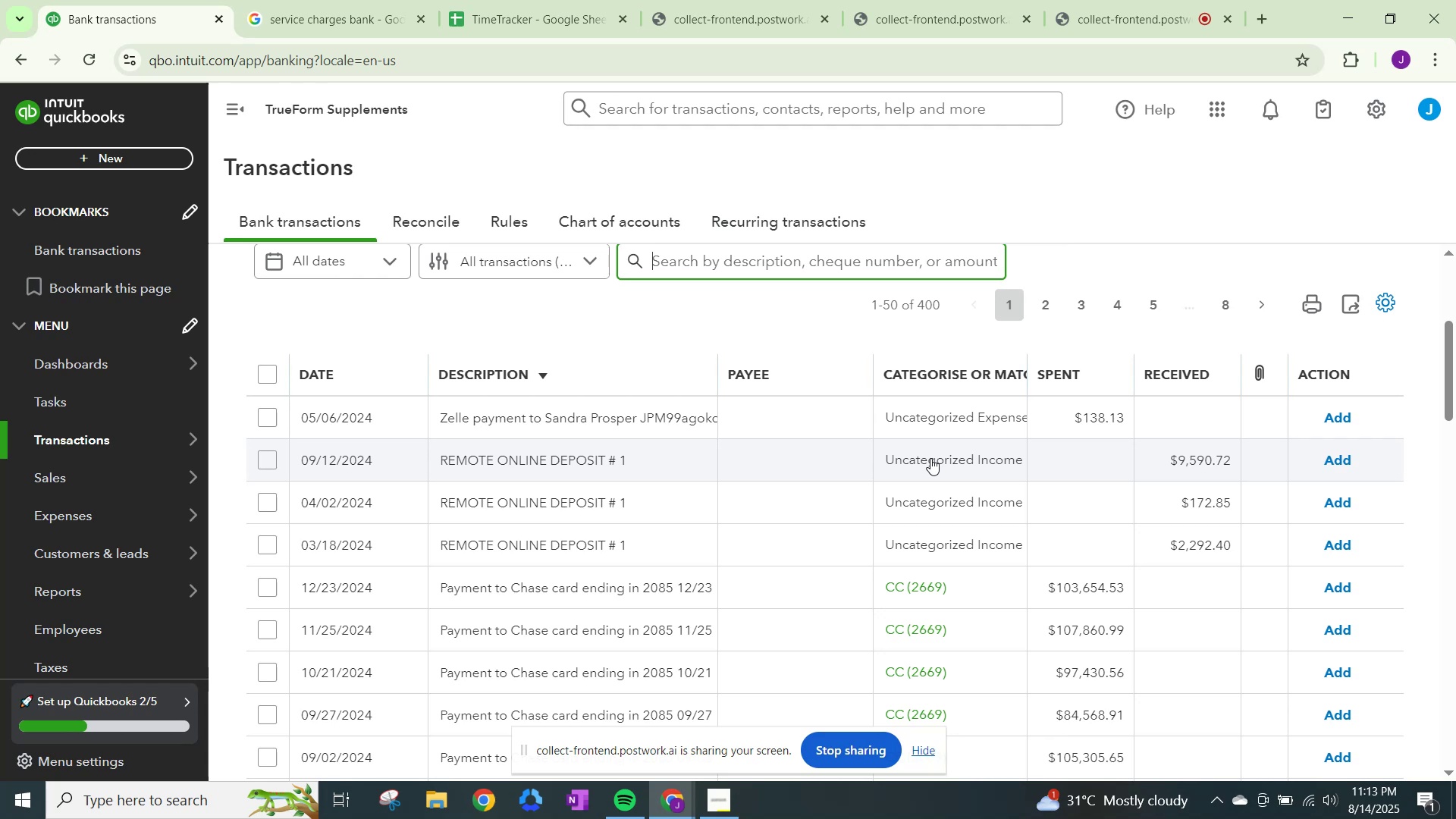 
wait(17.21)
 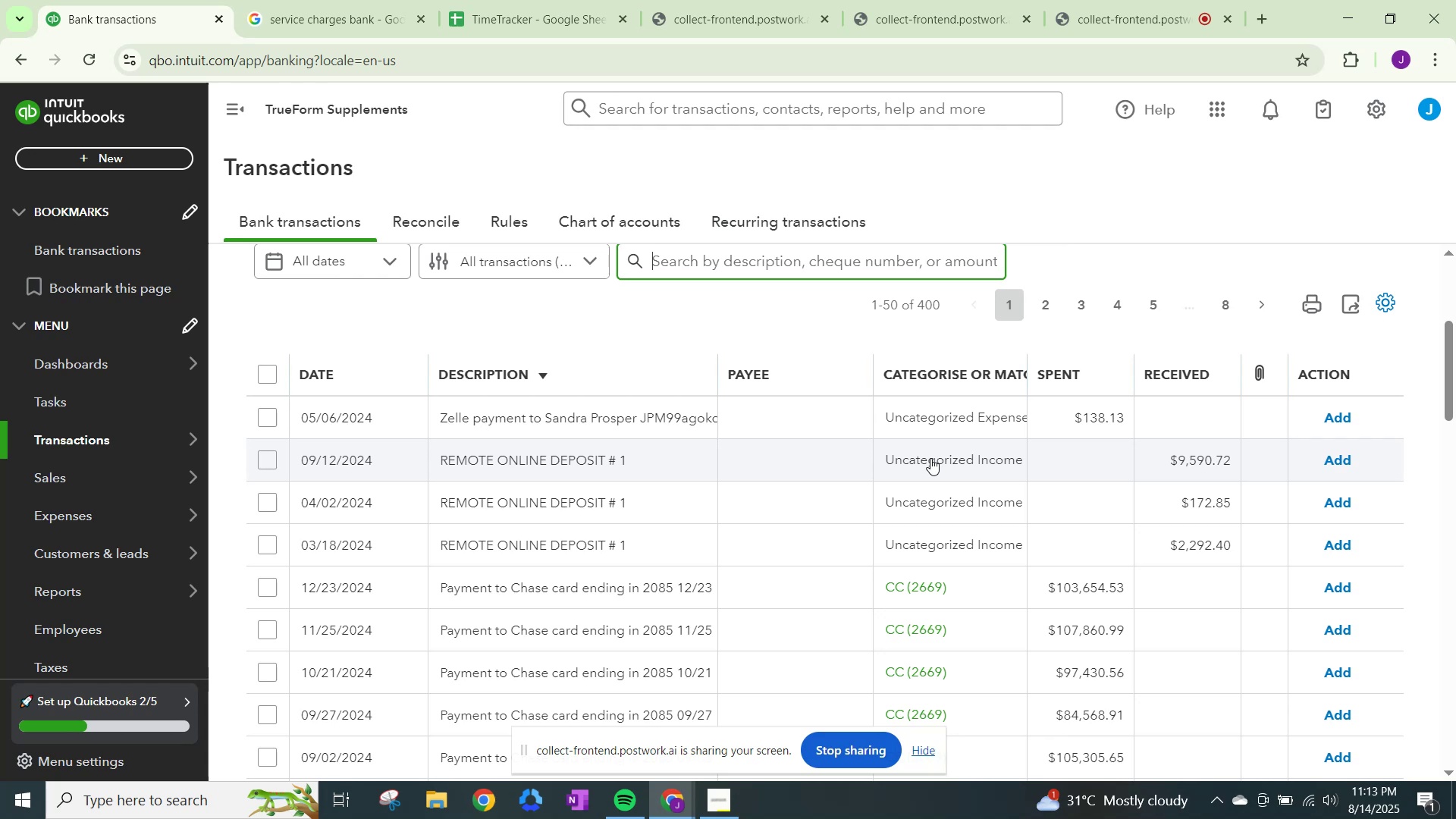 
scroll: coordinate [916, 486], scroll_direction: down, amount: 17.0
 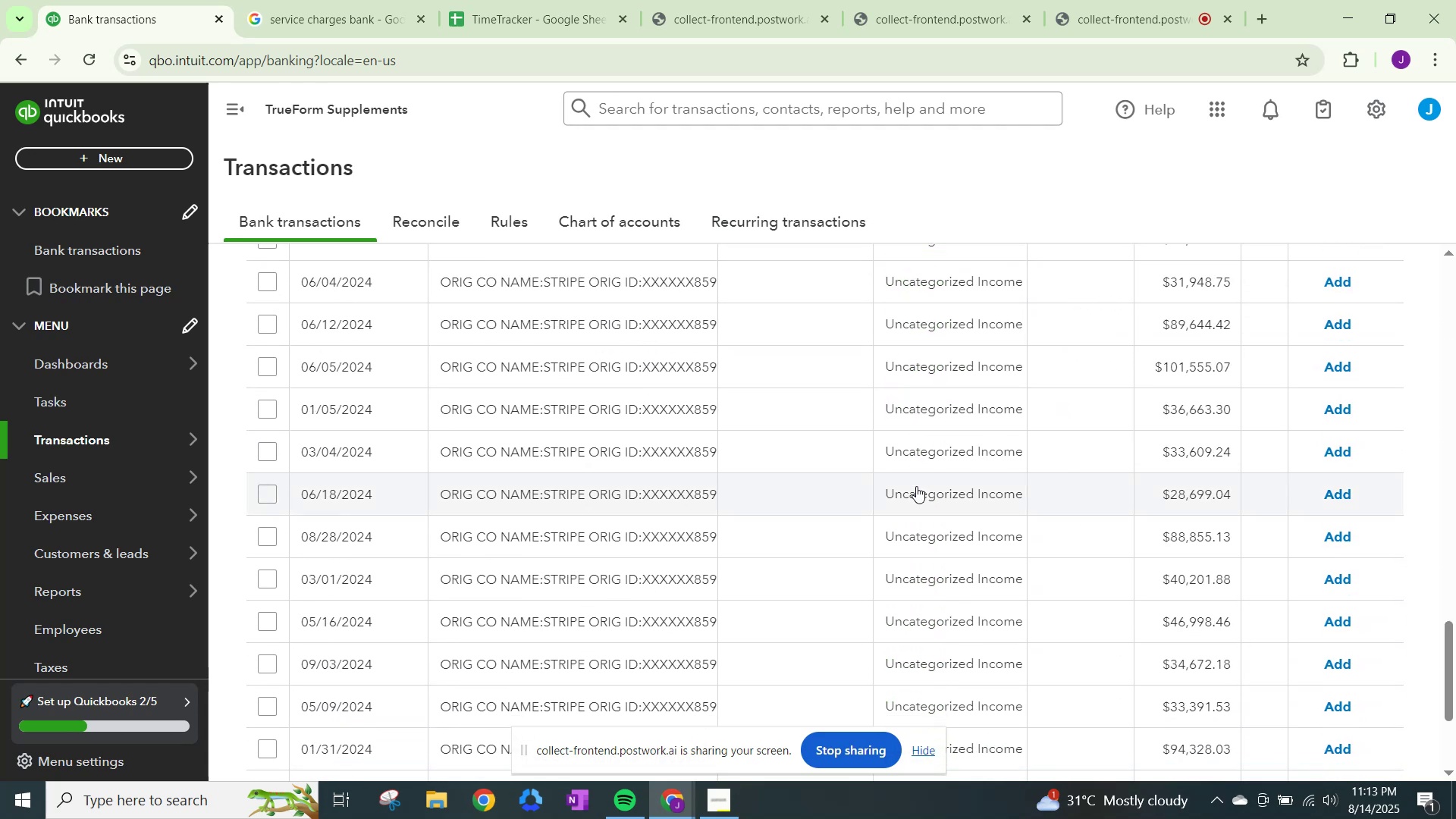 
scroll: coordinate [916, 486], scroll_direction: up, amount: 2.0
 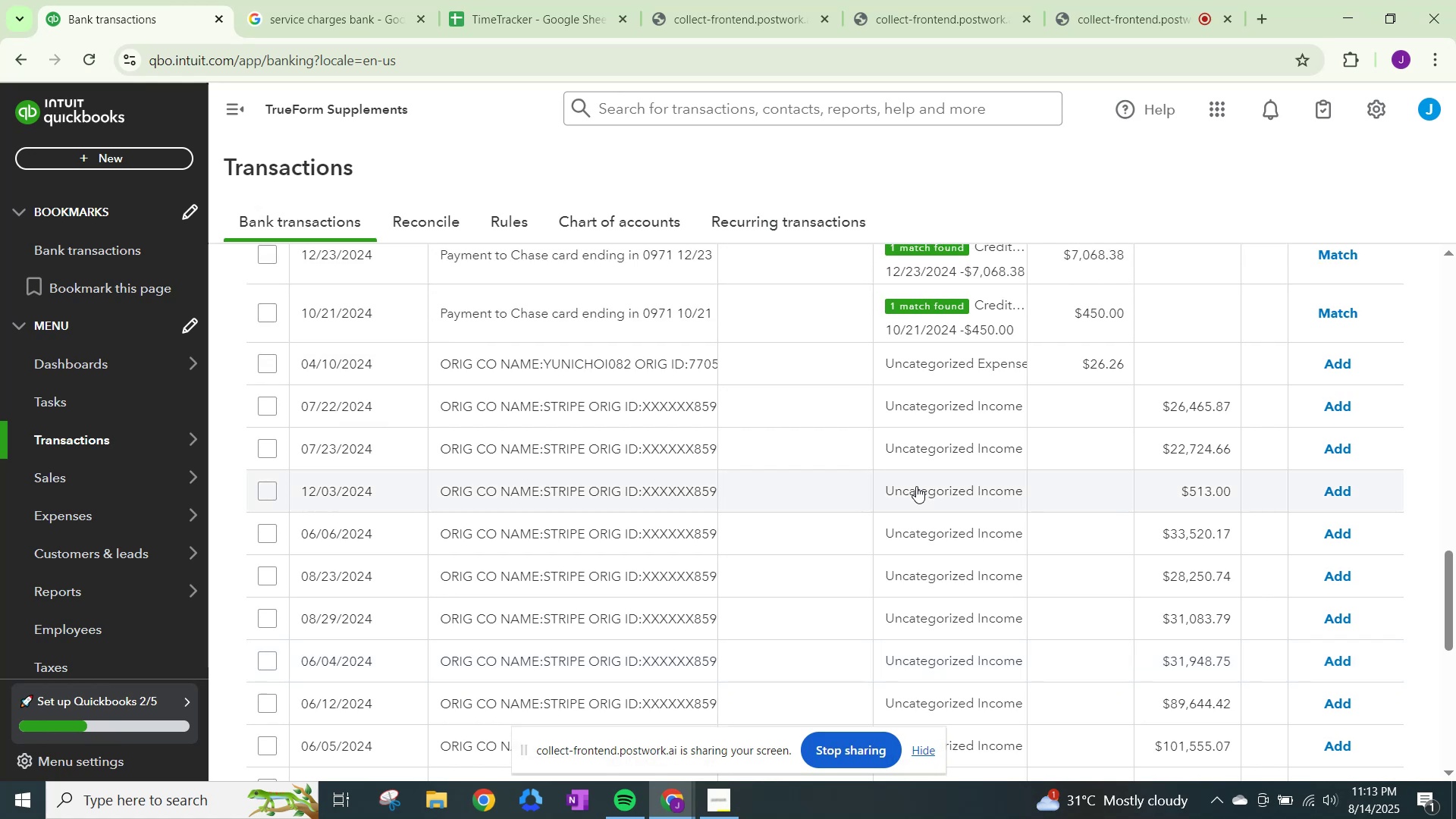 
scroll: coordinate [916, 486], scroll_direction: down, amount: 1.0
 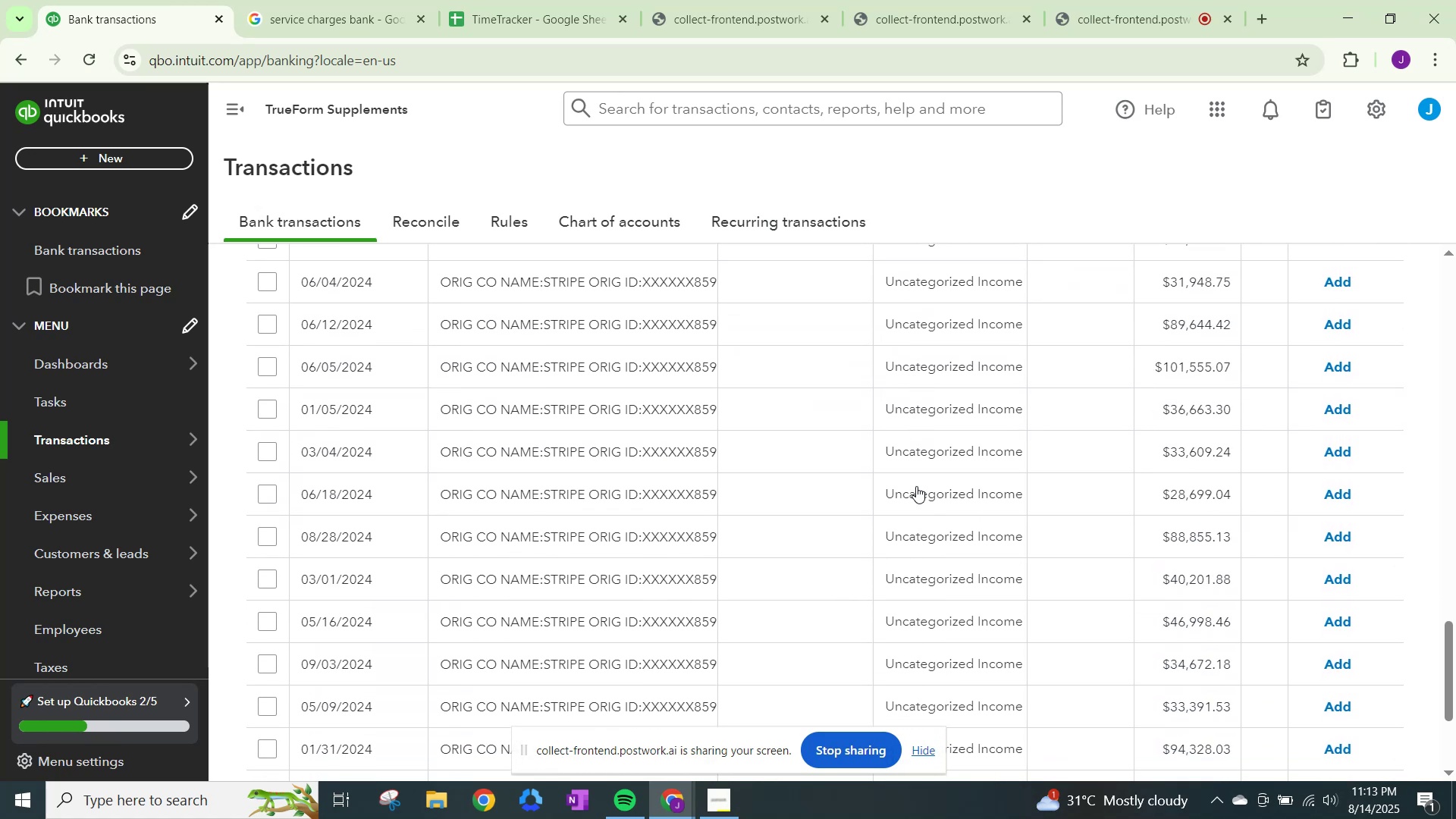 
scroll: coordinate [916, 486], scroll_direction: up, amount: 4.0
 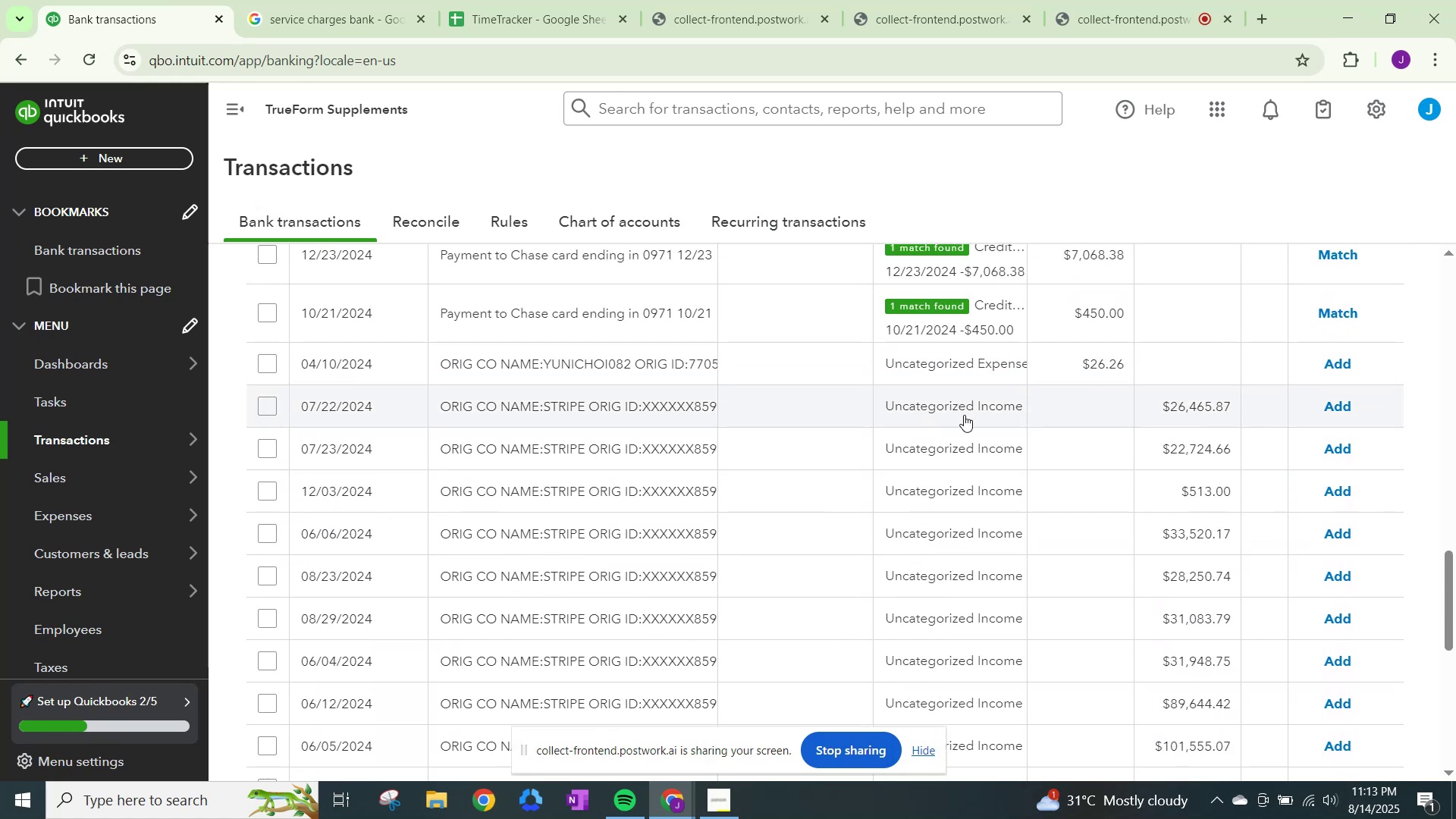 
left_click([964, 415])
 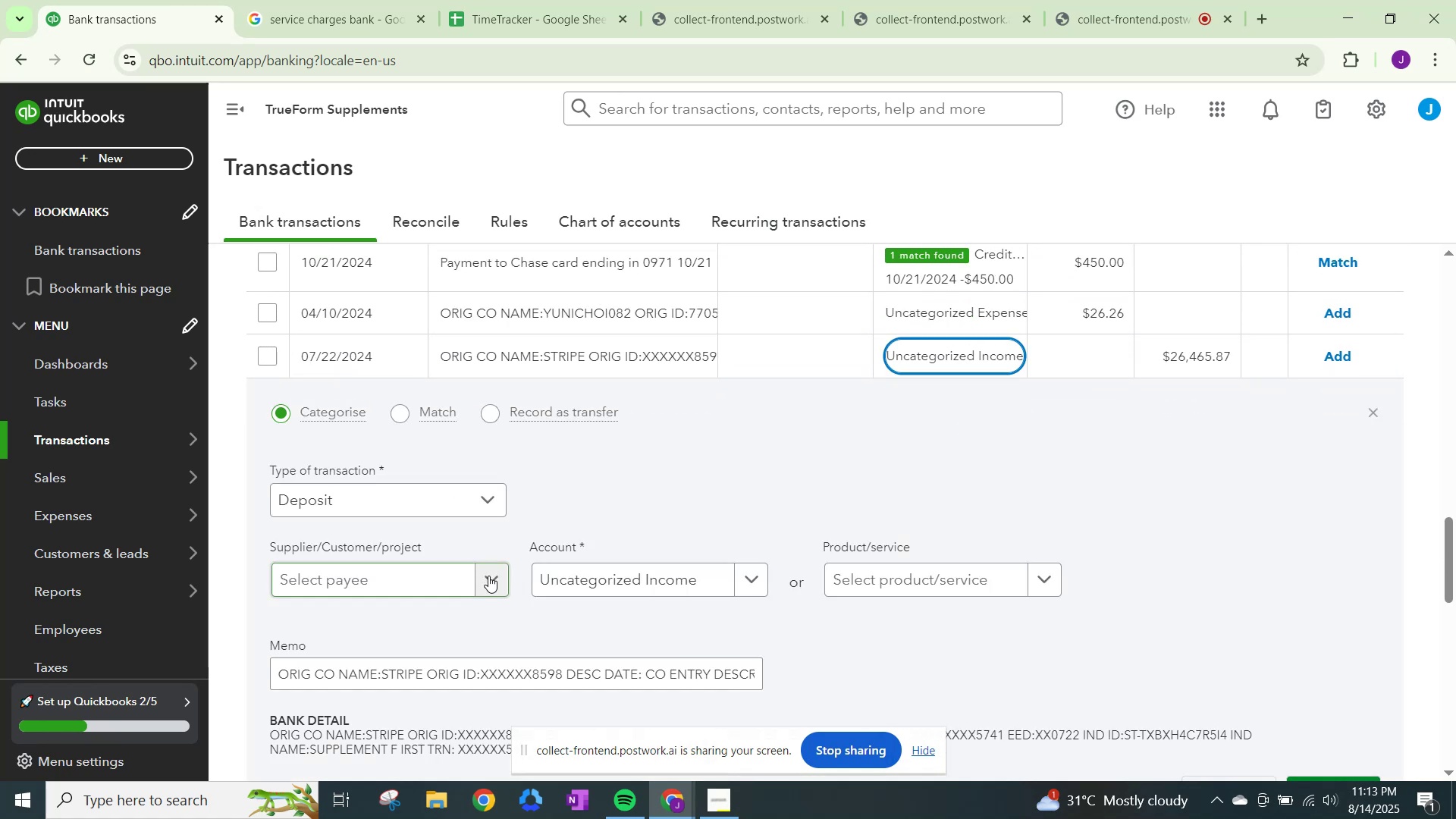 
left_click([488, 576])
 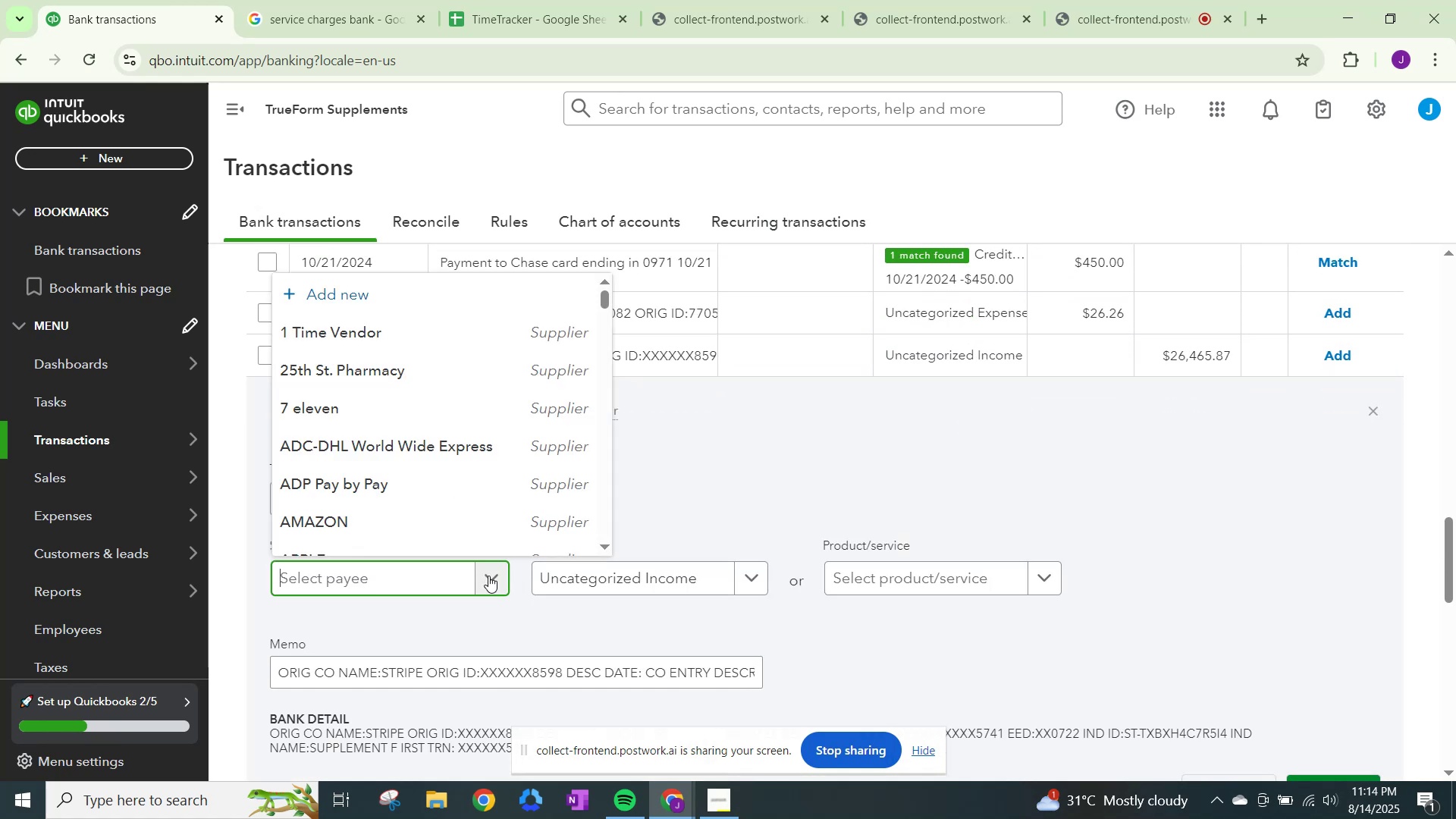 
type(Stripe)
 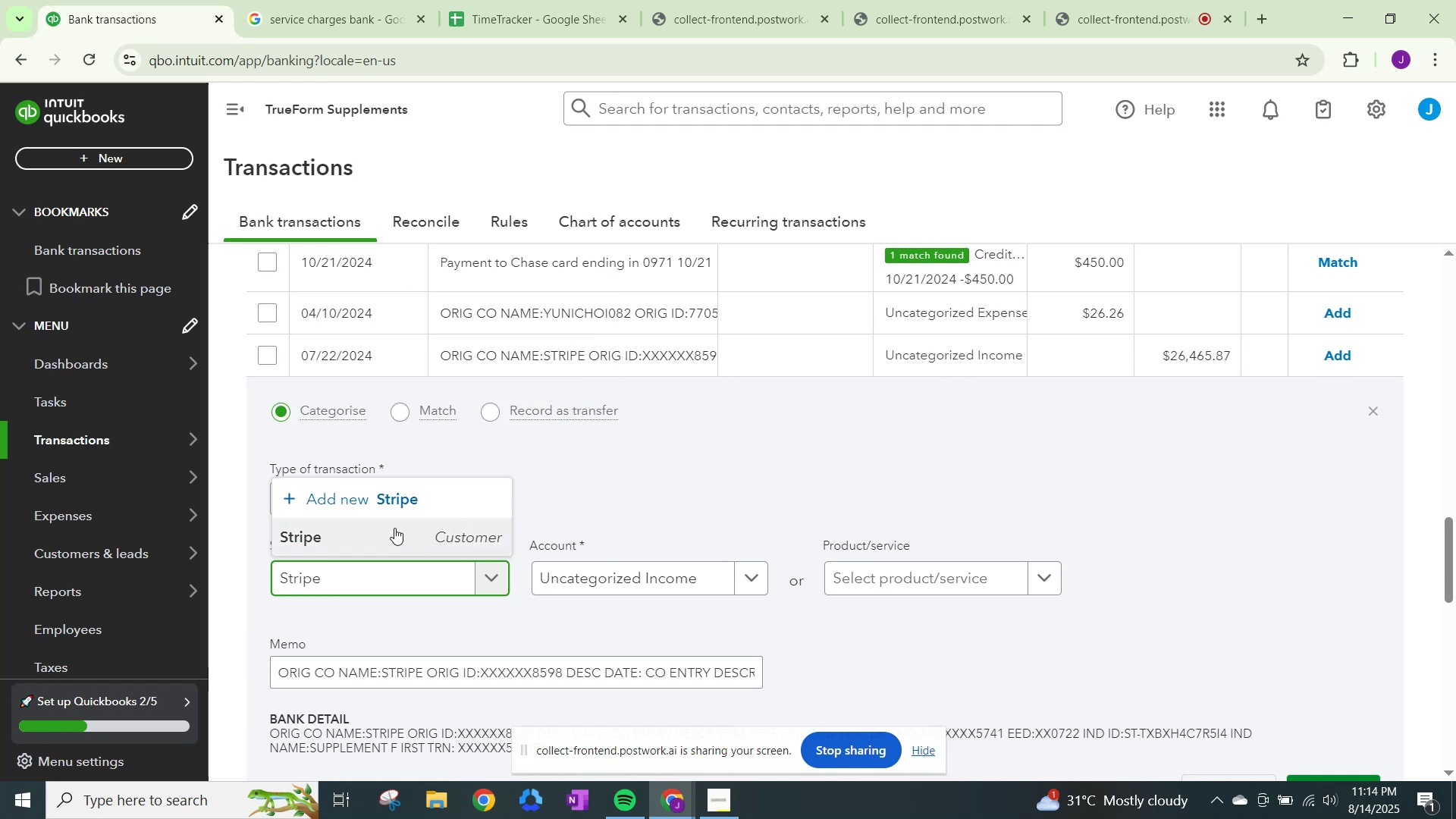 
left_click([369, 529])
 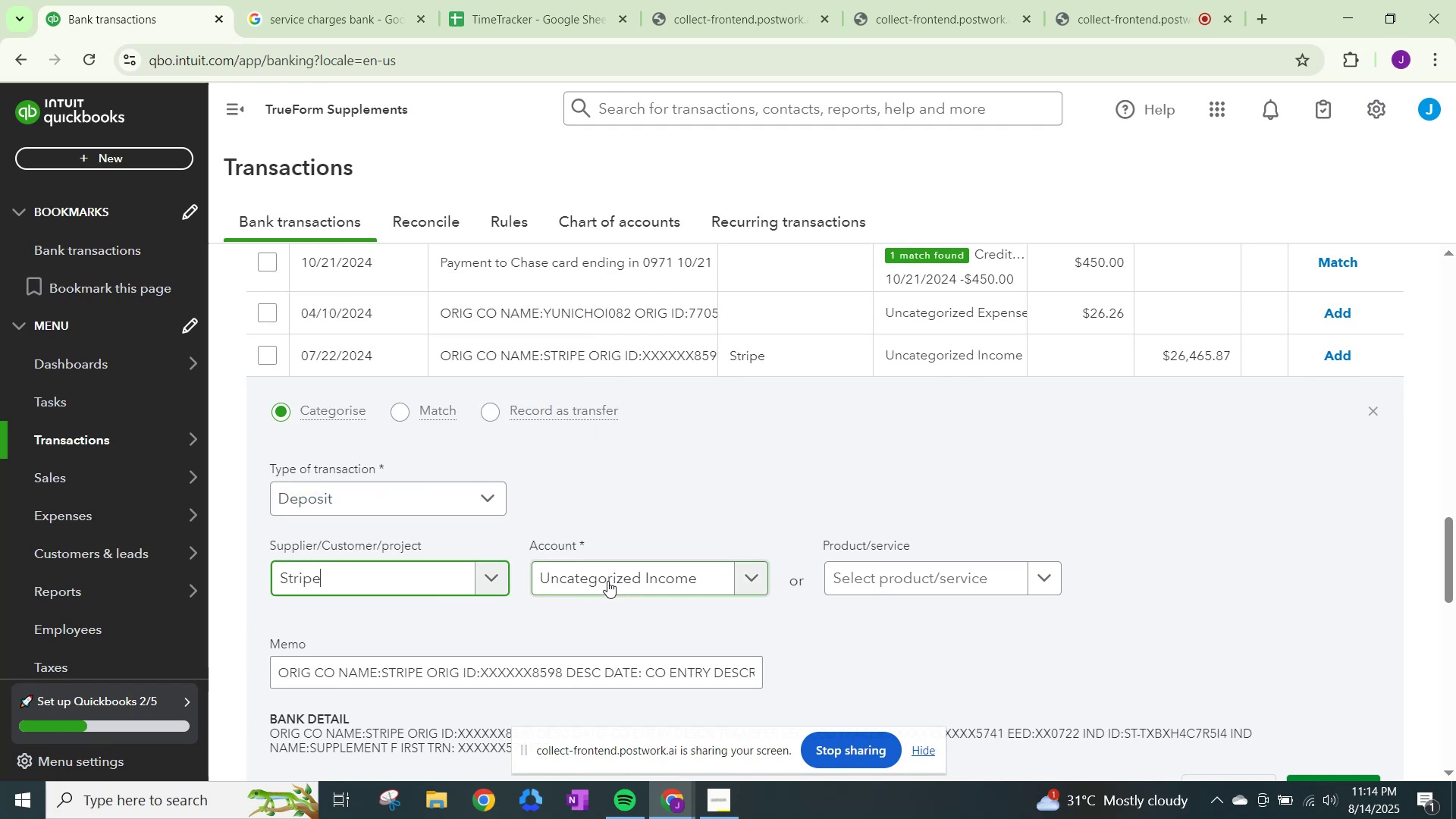 
wait(8.79)
 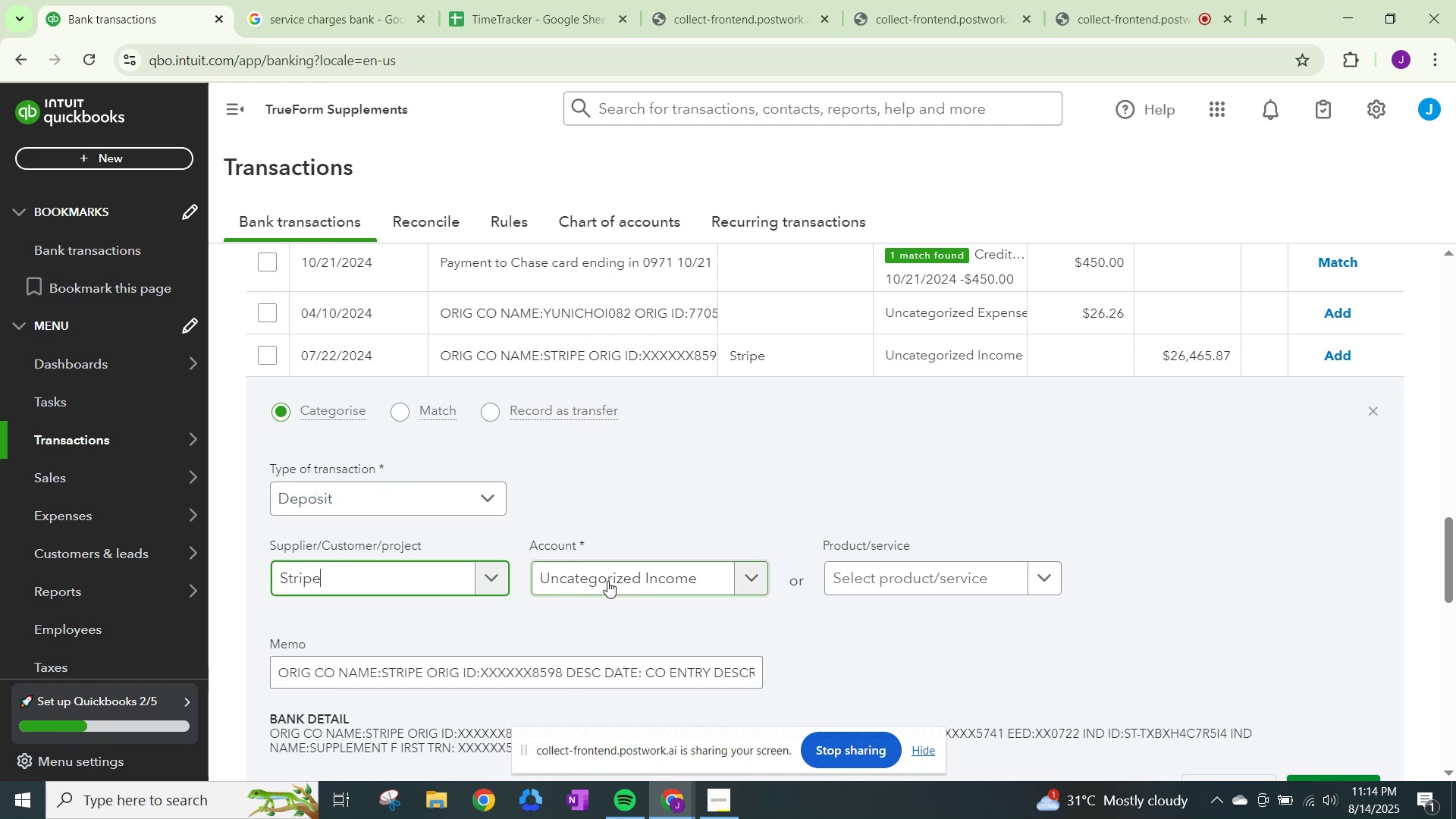 
left_click([607, 581])
 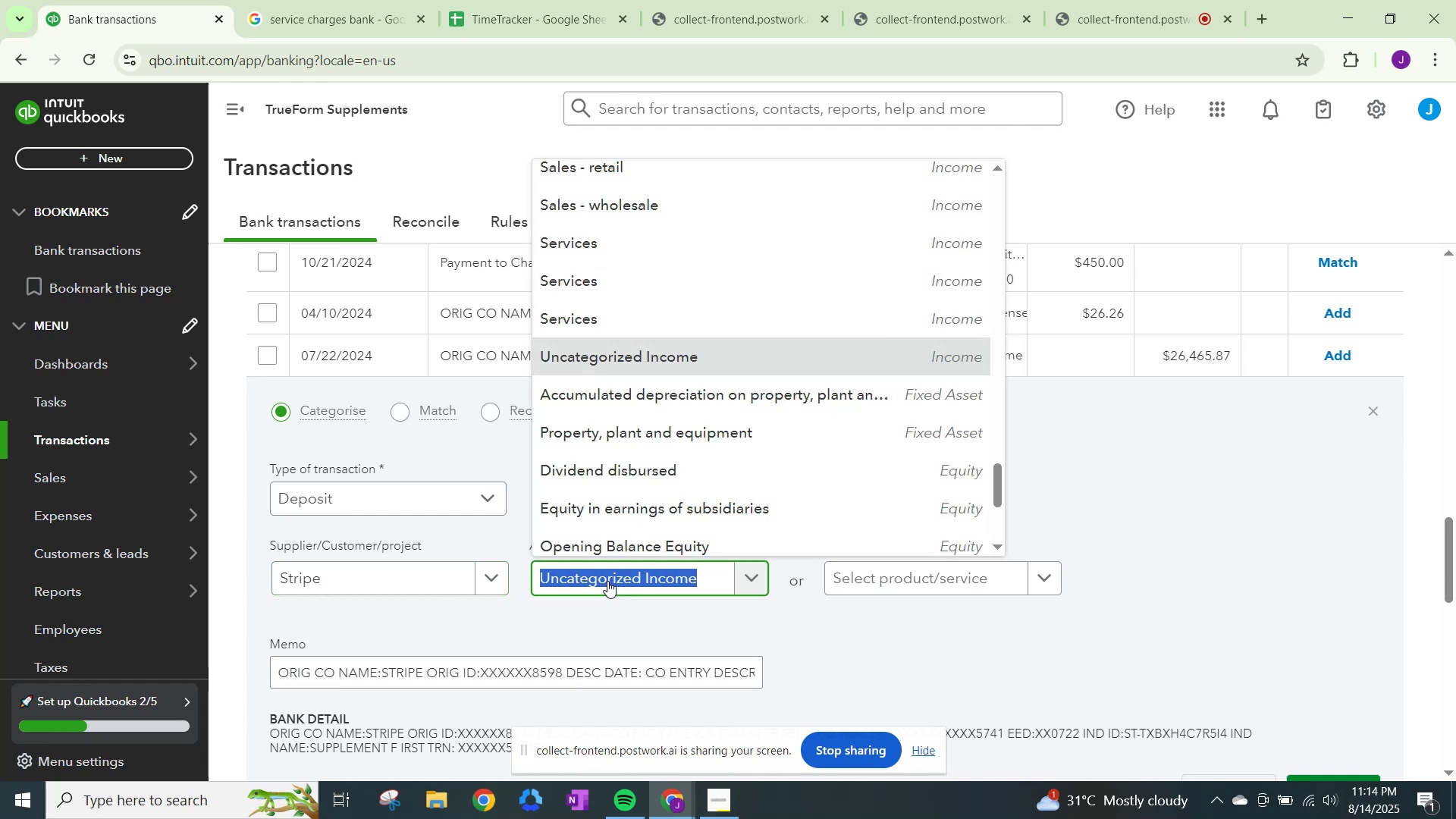 
wait(9.54)
 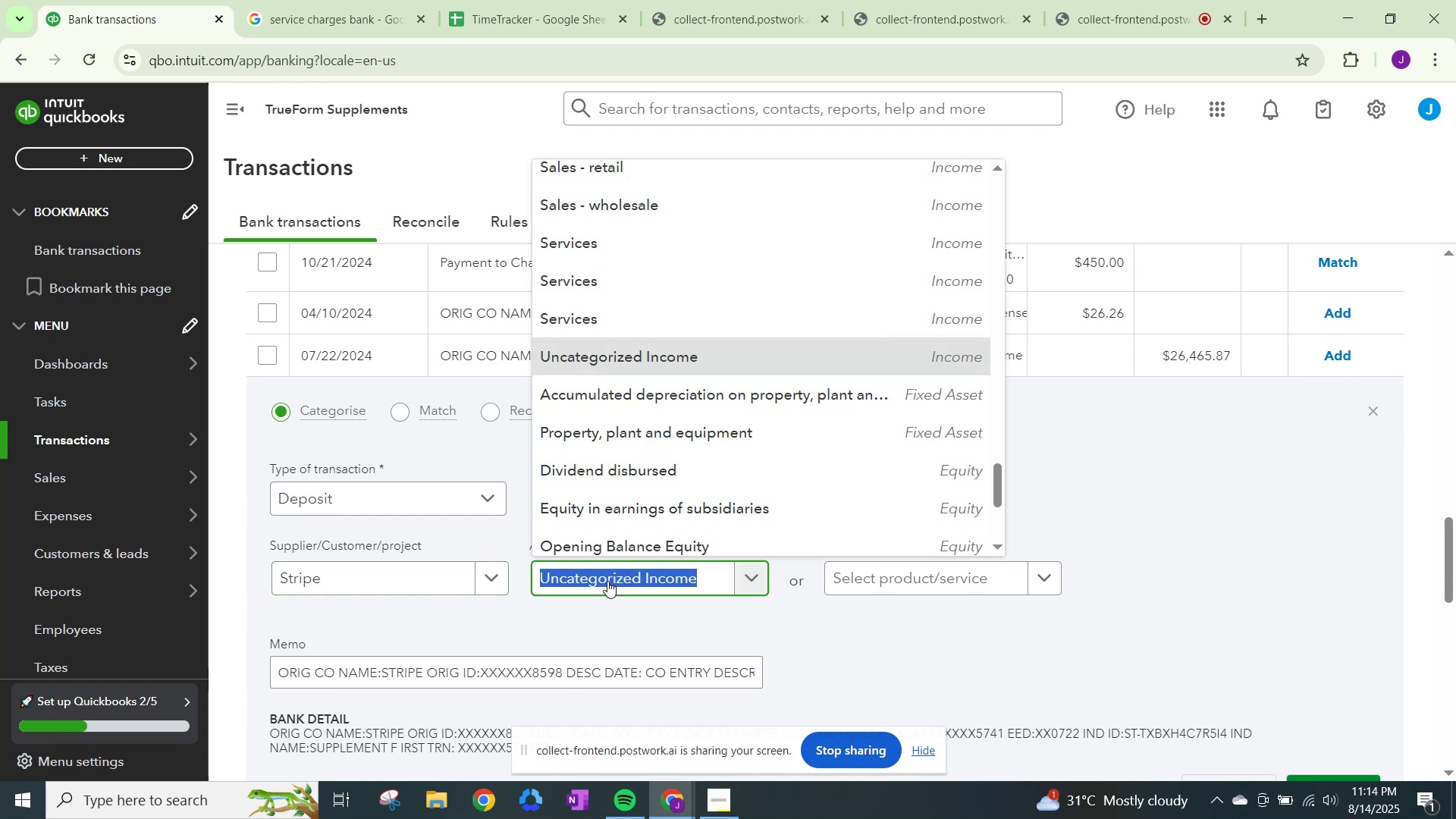 
left_click([576, 246])
 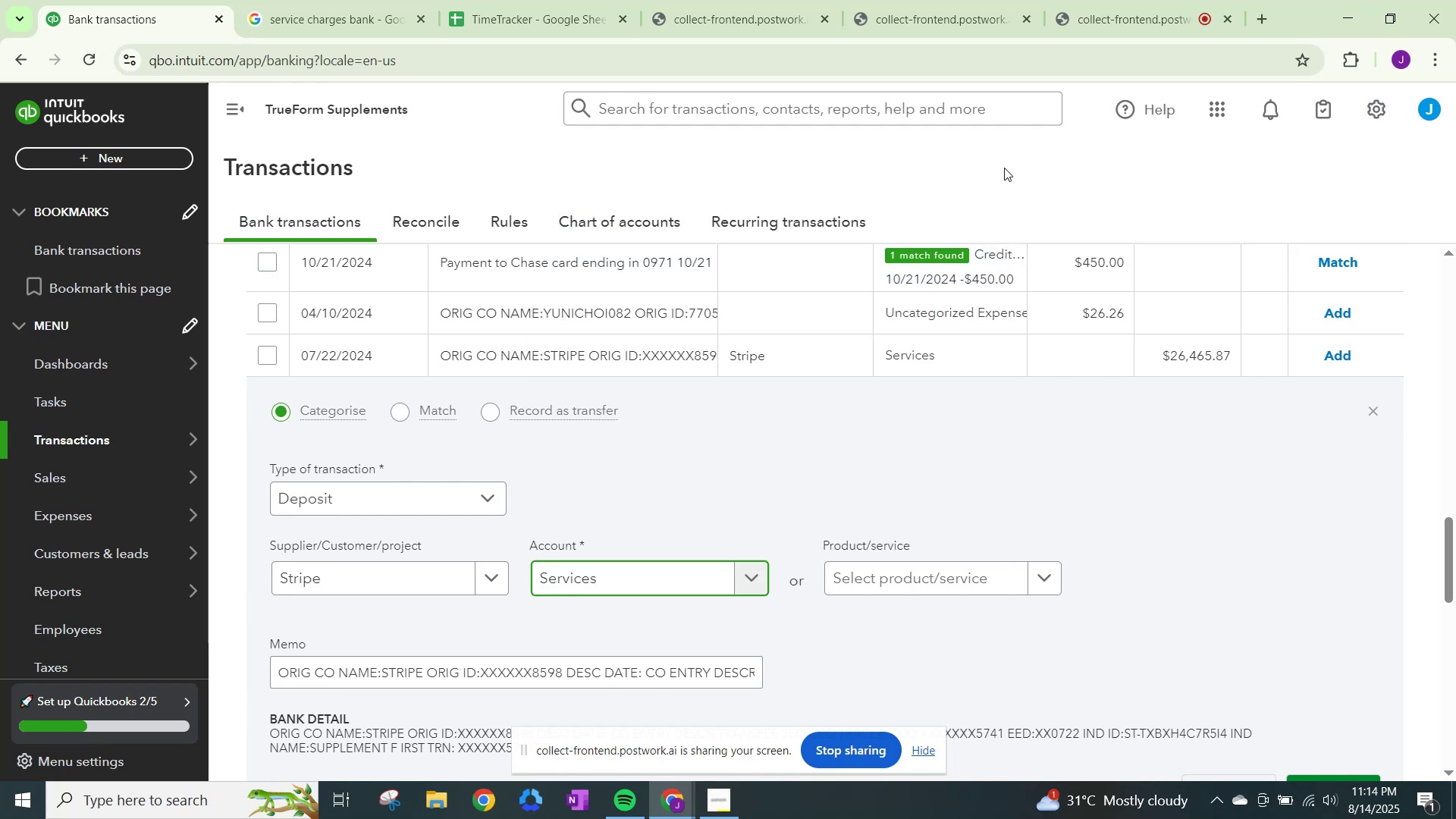 
wait(7.27)
 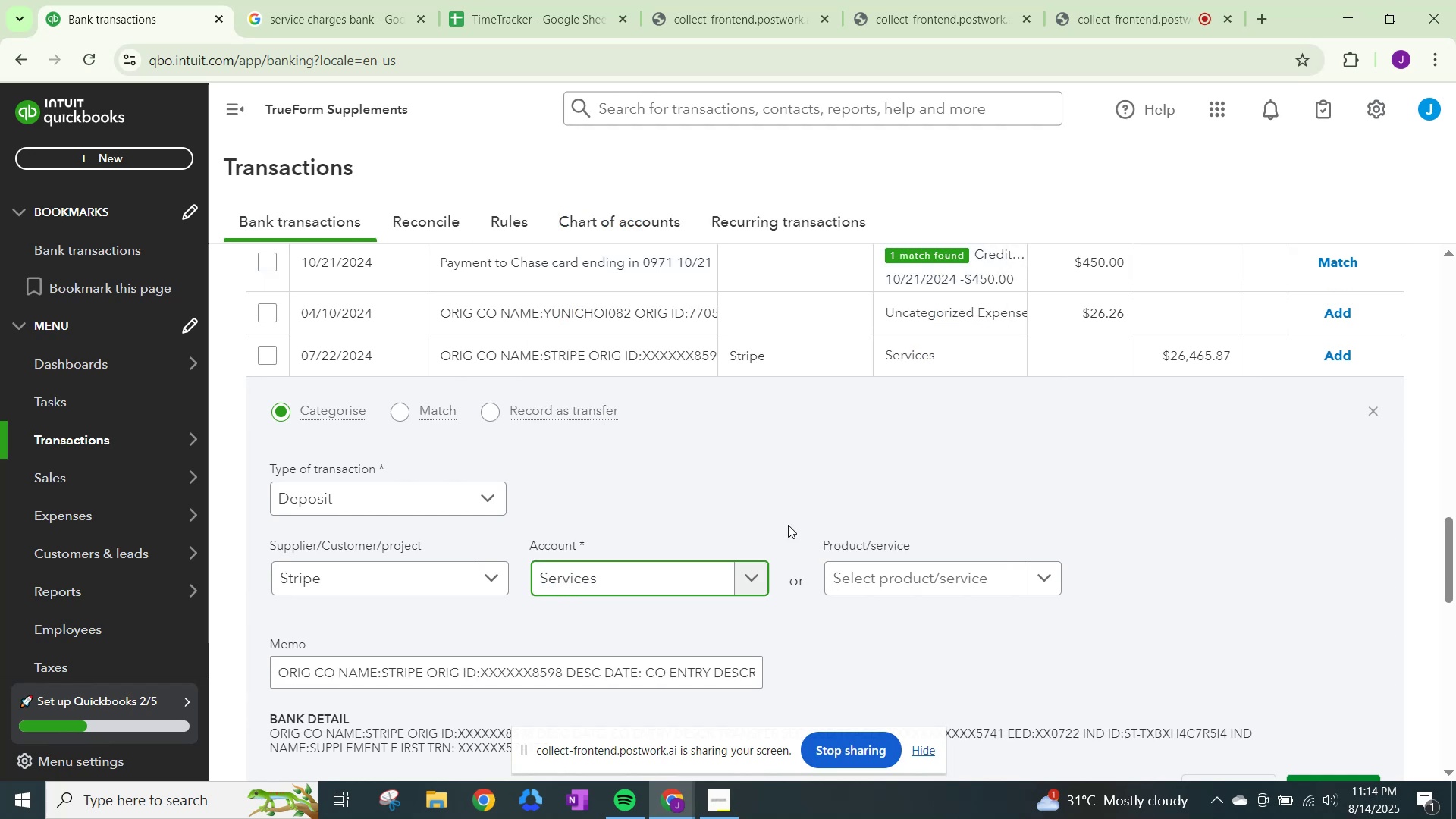 
left_click([306, 5])
 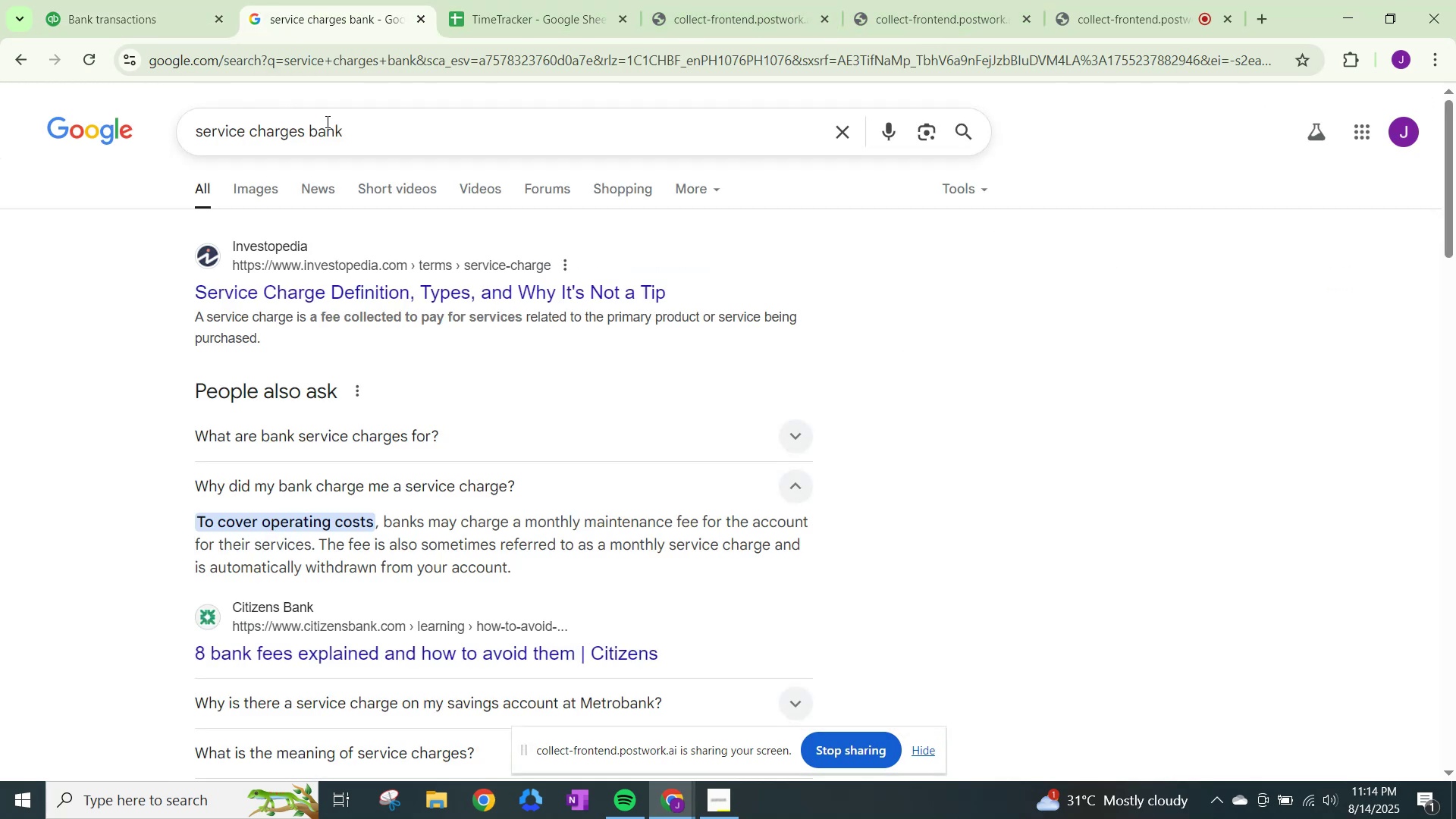 
left_click_drag(start_coordinate=[378, 143], to_coordinate=[0, 99])
 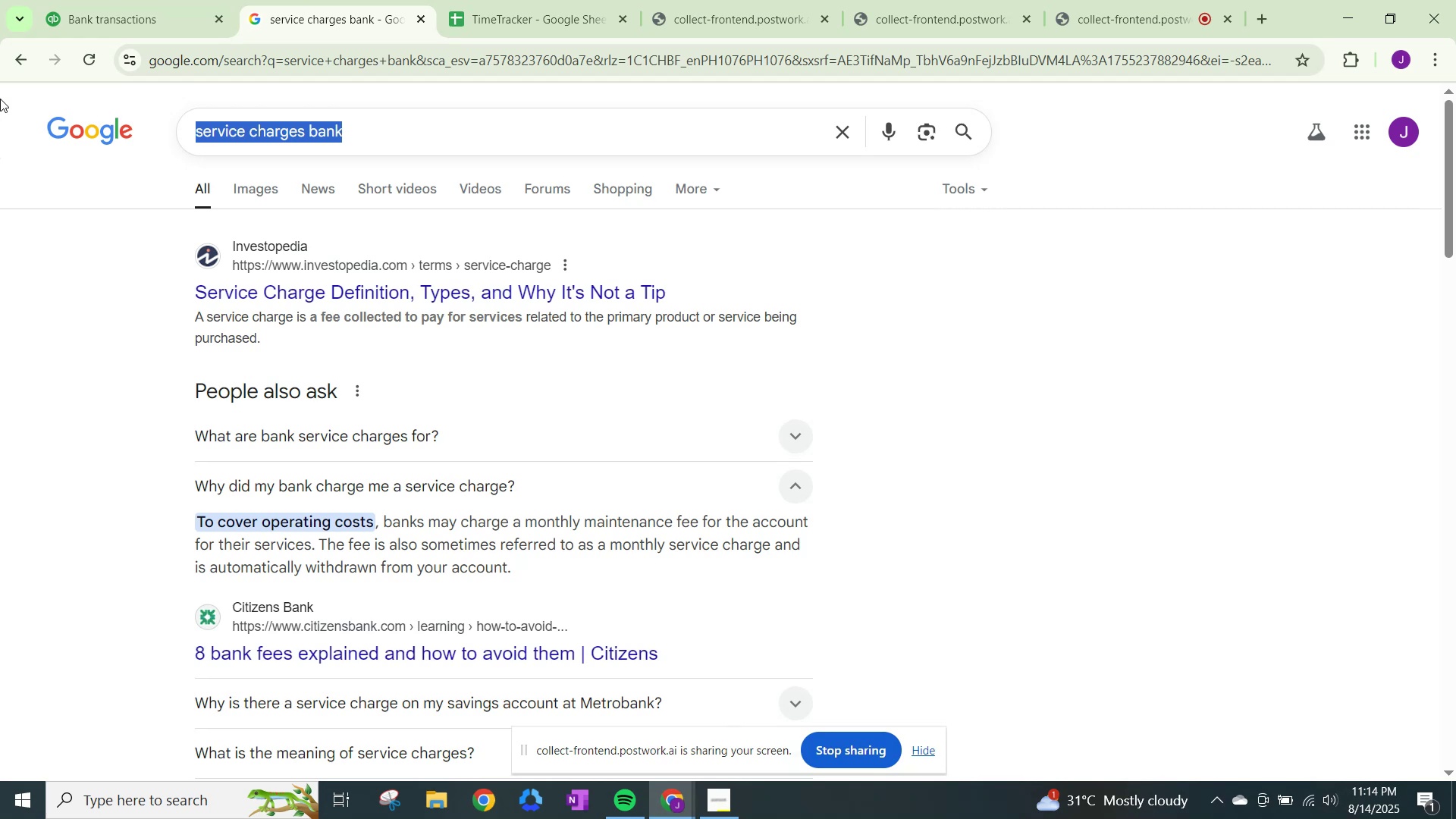 
type(tr)
key(Backspace)
key(Backspace)
key(Backspace)
type(stripes)
 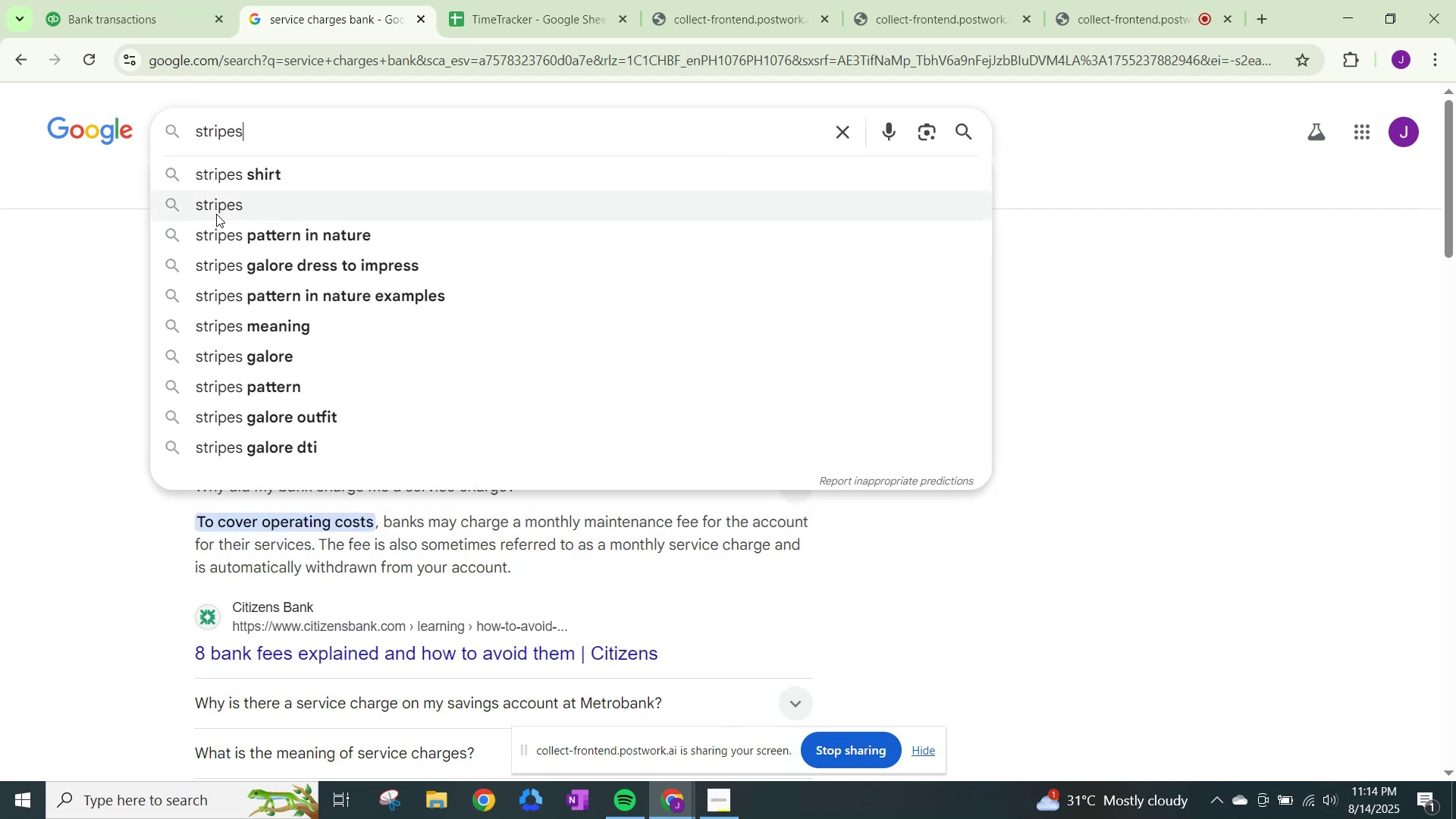 
left_click([216, 214])
 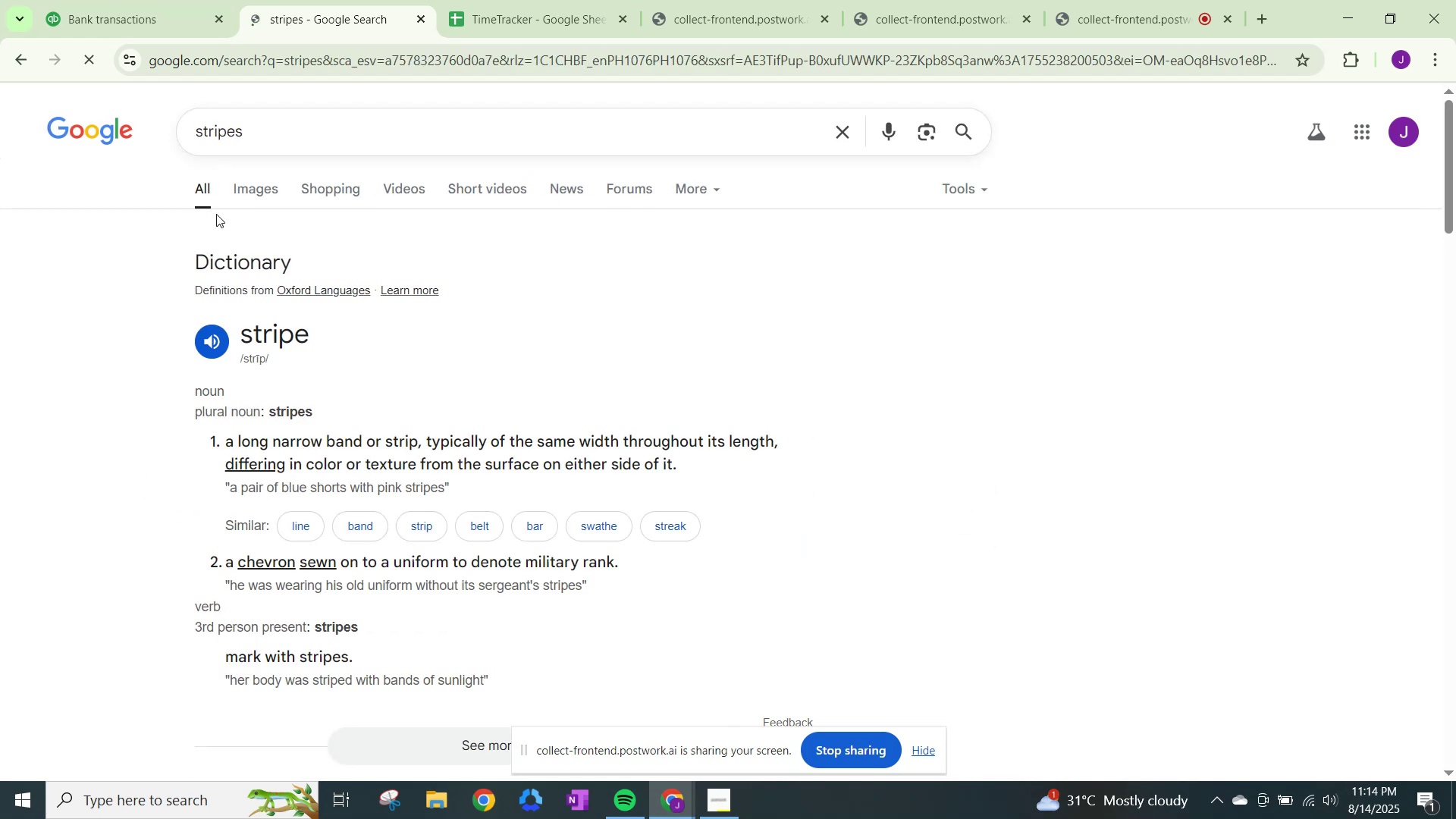 
scroll: coordinate [321, 395], scroll_direction: down, amount: 5.0
 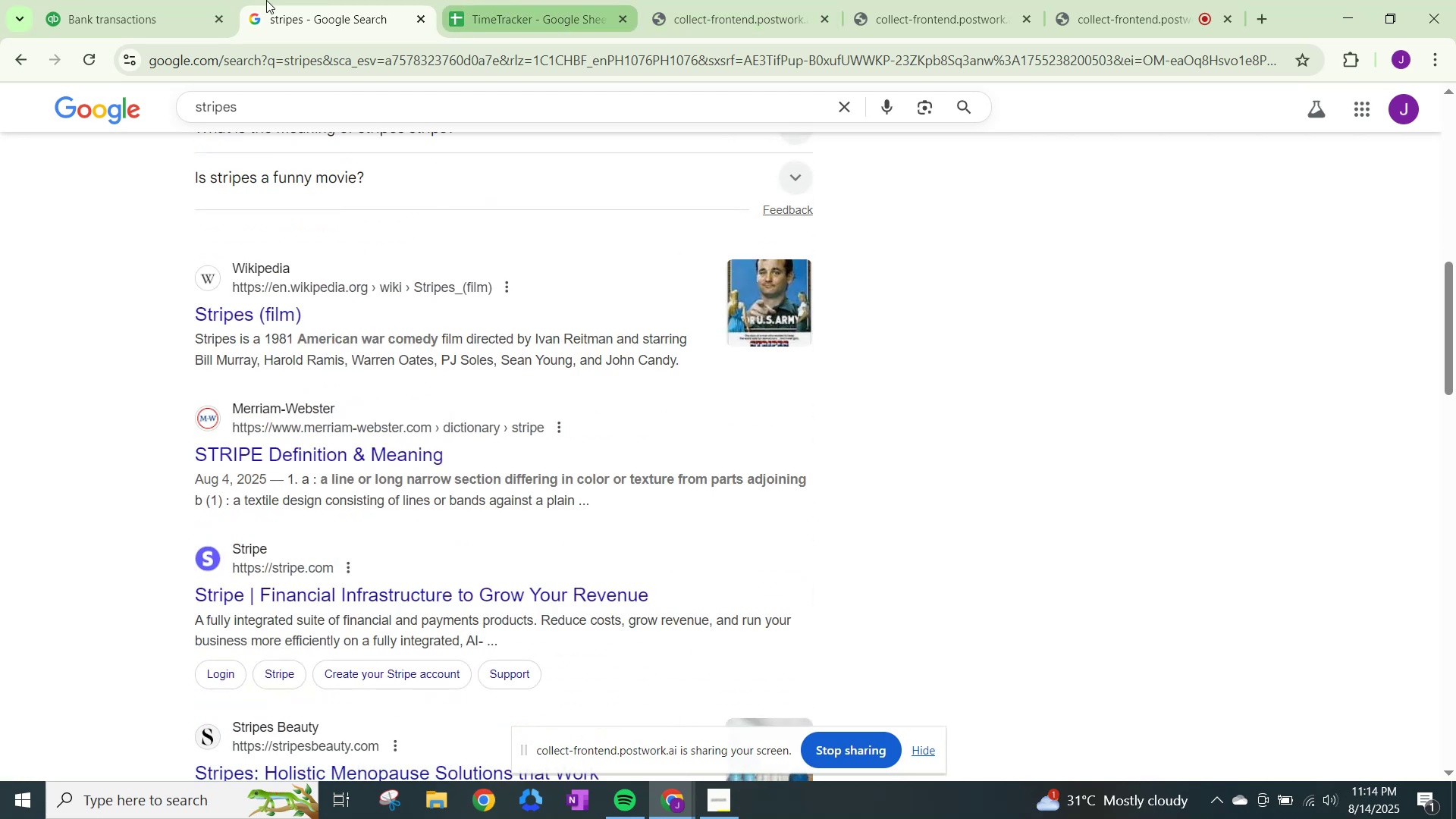 
left_click([153, 0])
 